 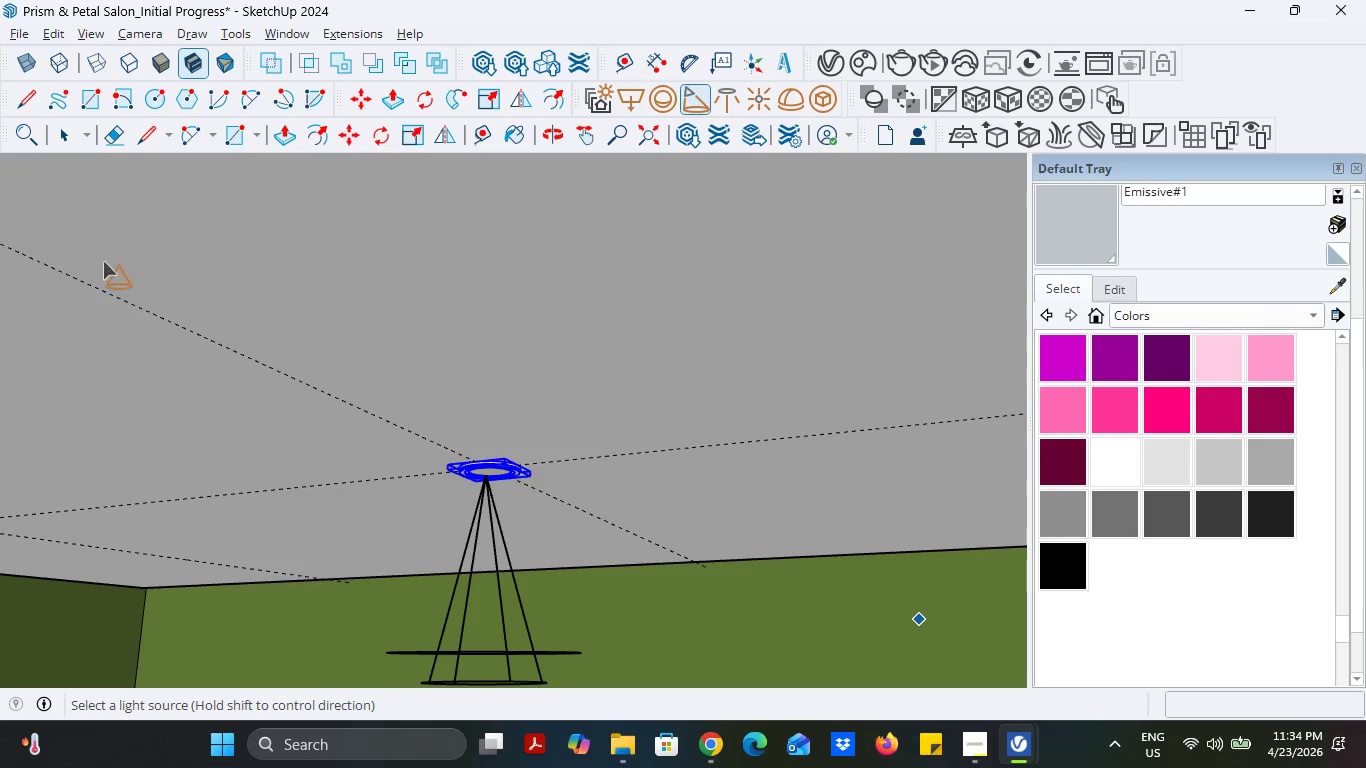 
left_click([63, 134])
 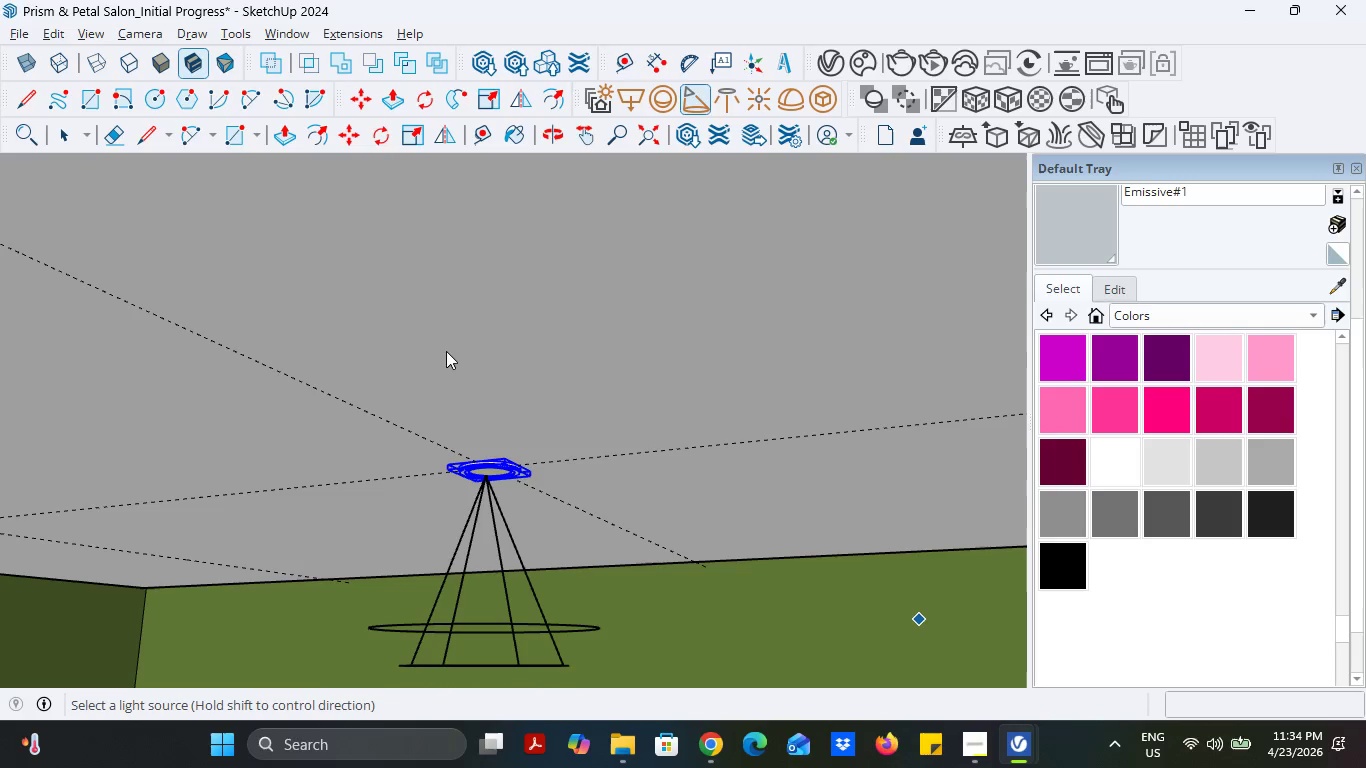 
mouse_move([492, 393])
 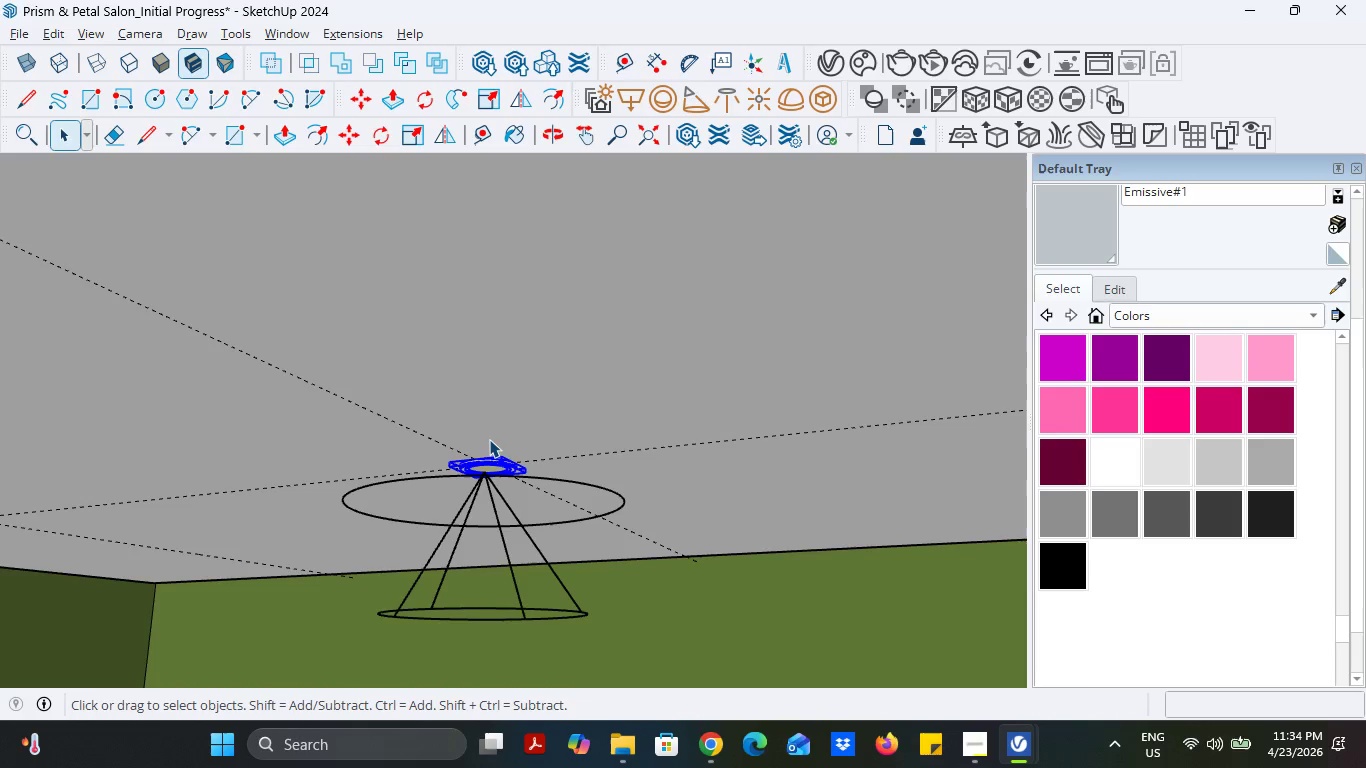 
scroll: coordinate [486, 442], scroll_direction: down, amount: 3.0
 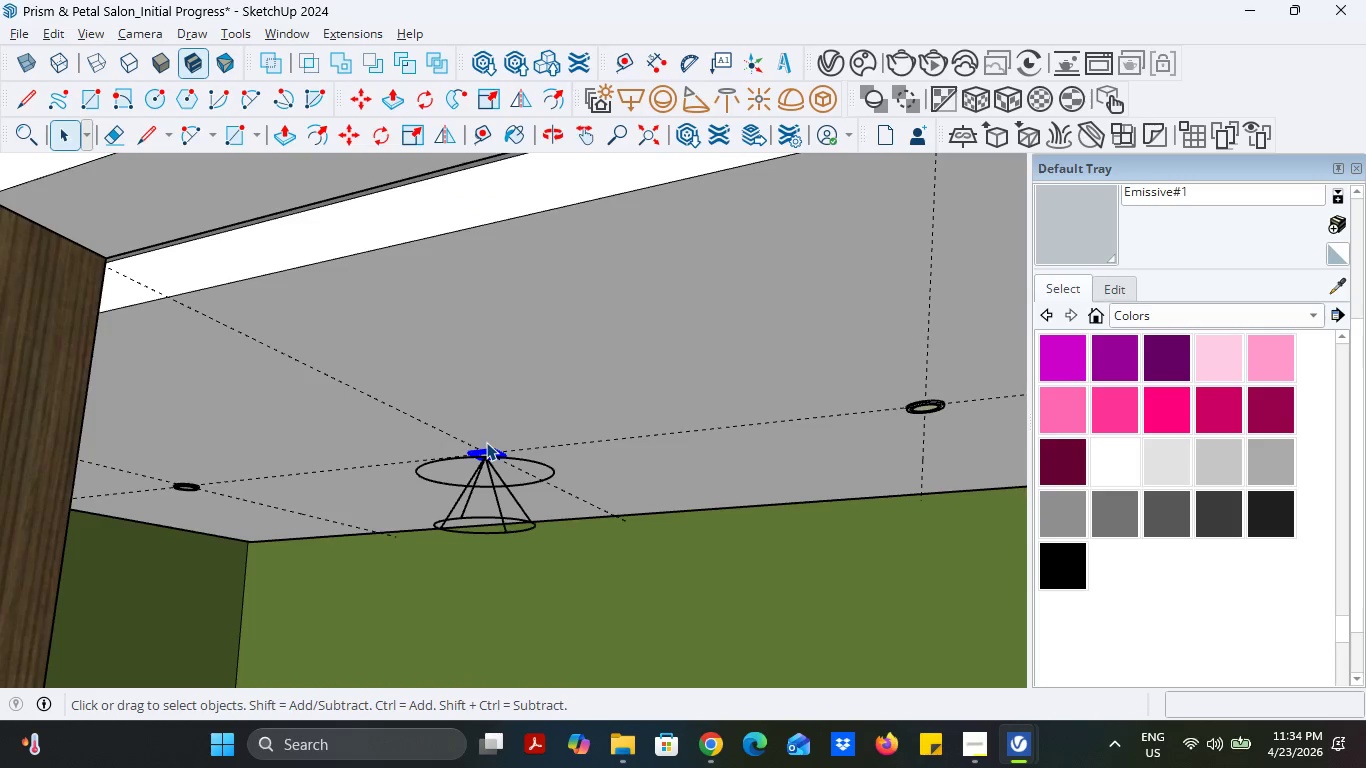 
left_click([490, 487])
 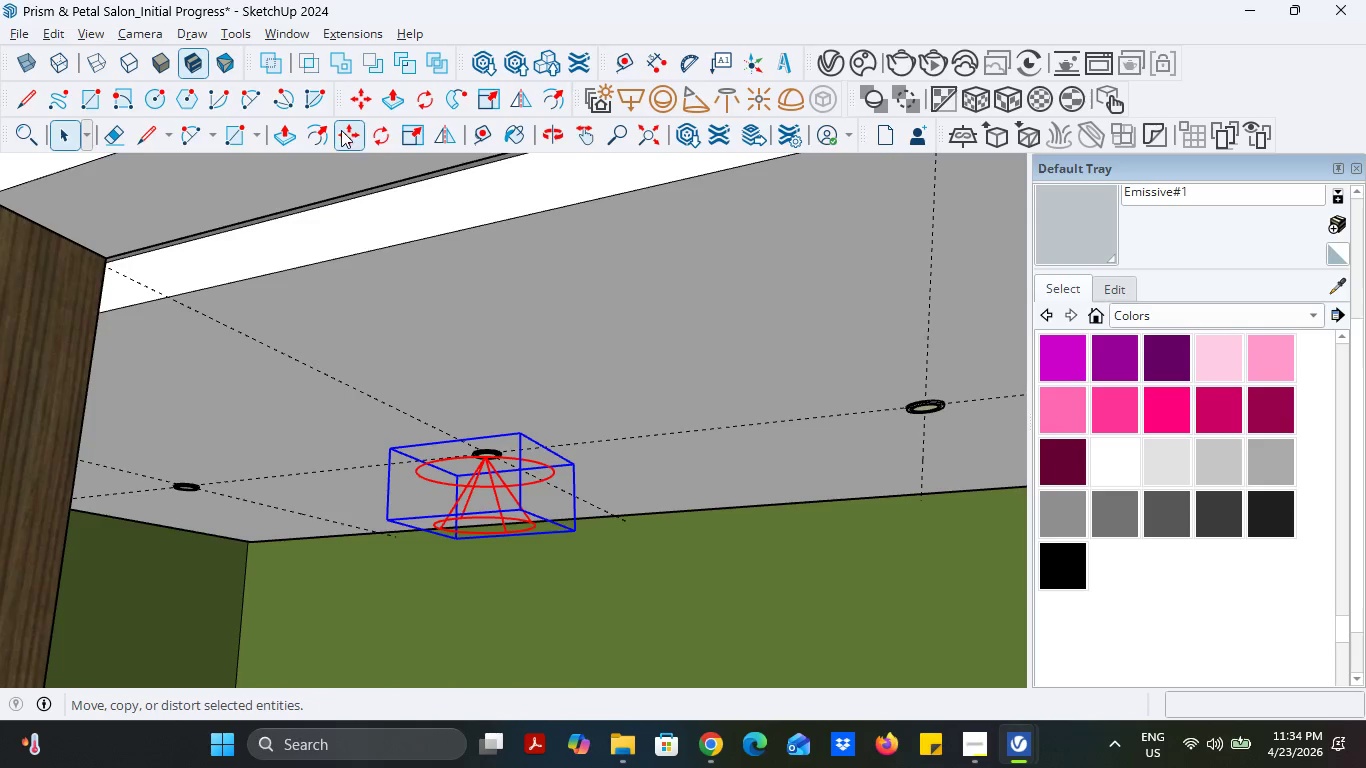 
left_click([344, 130])
 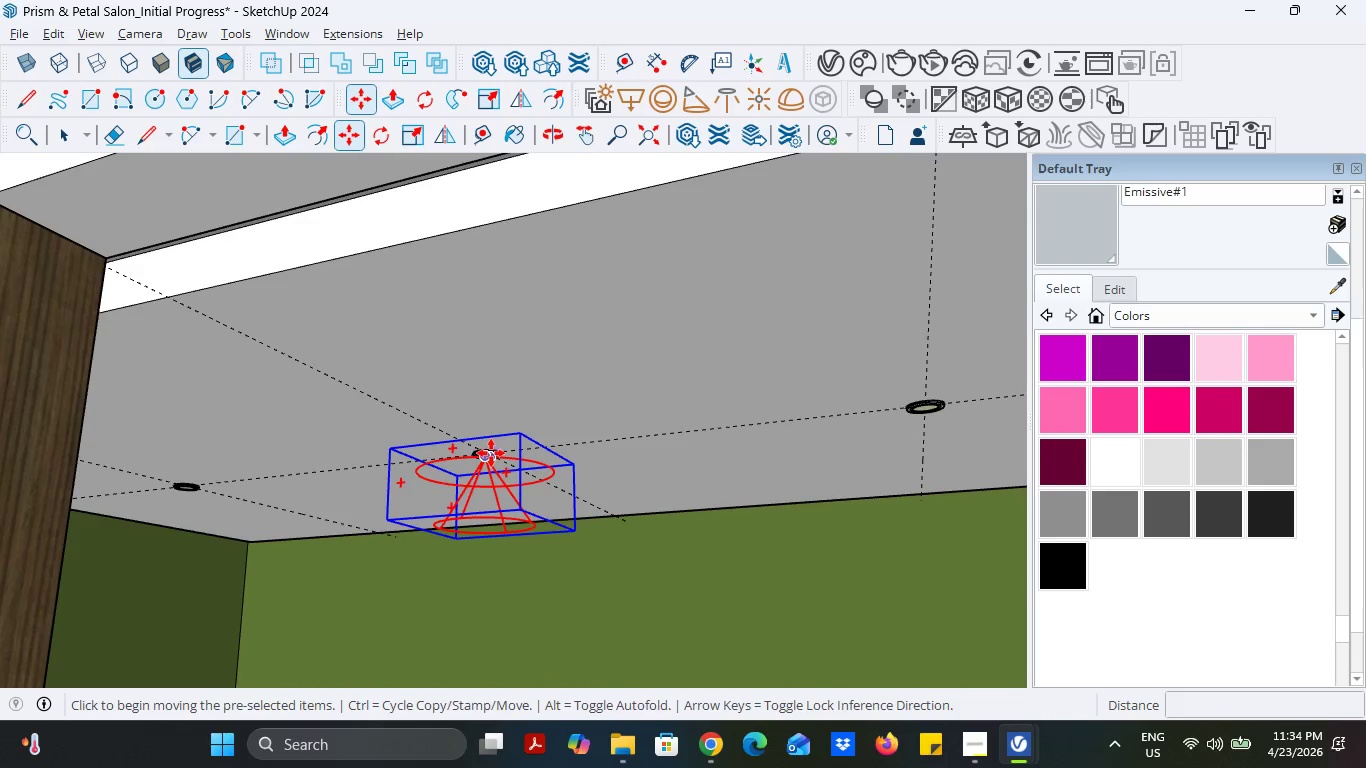 
scroll: coordinate [491, 455], scroll_direction: up, amount: 11.0
 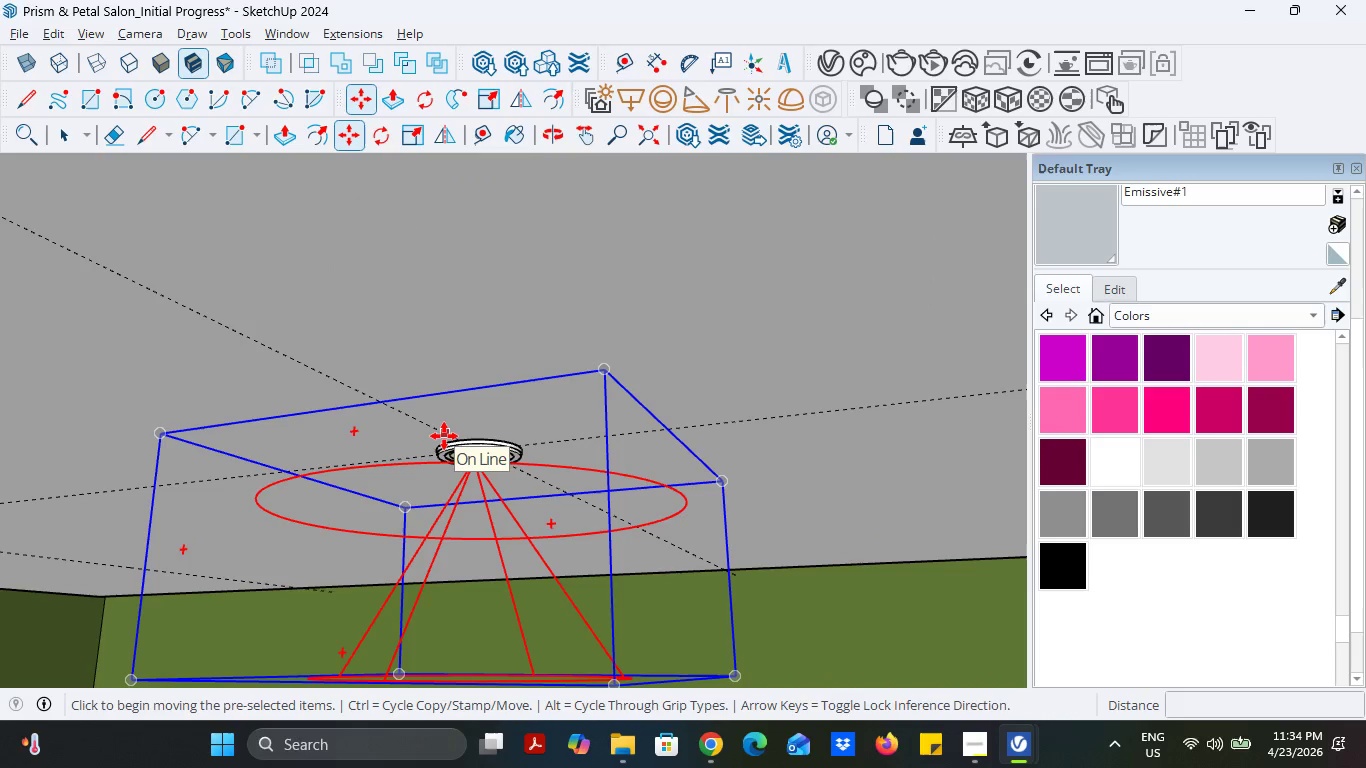 
left_click([444, 436])
 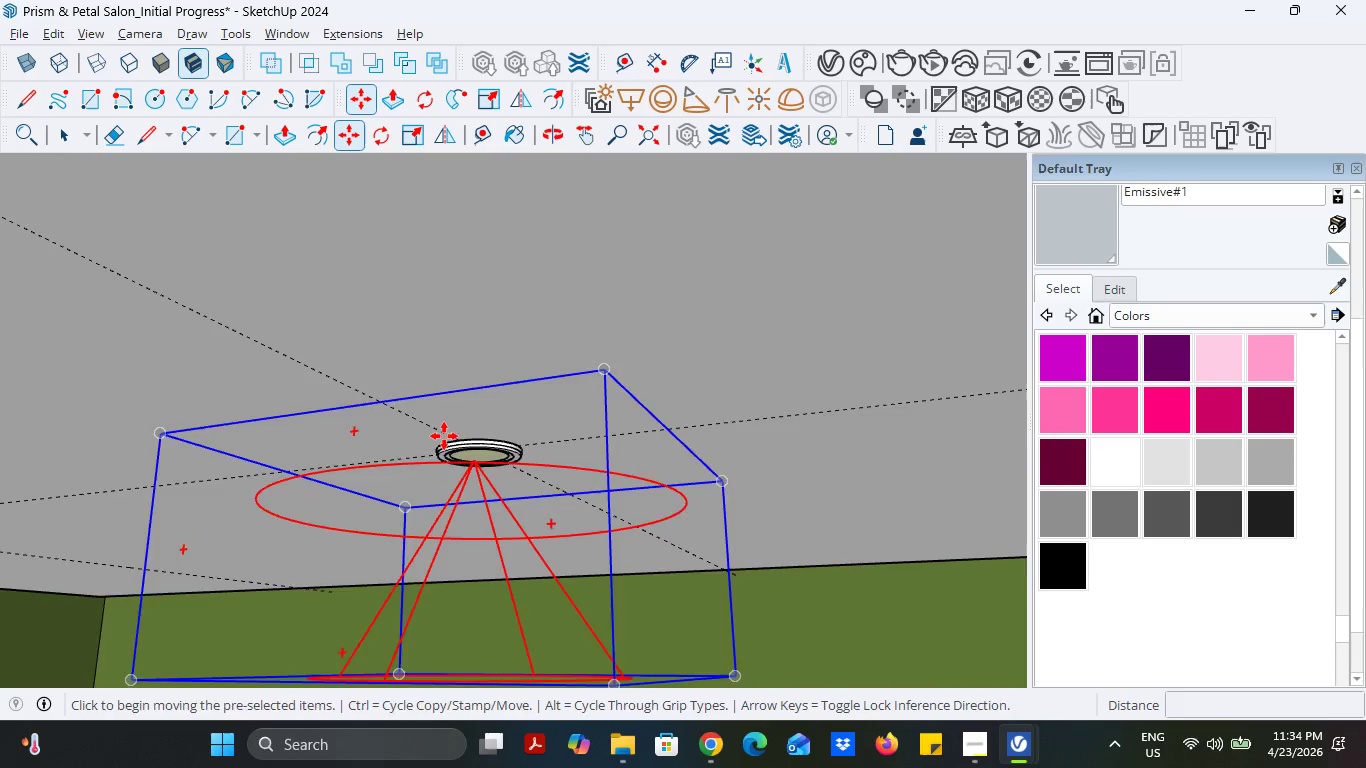 
scroll: coordinate [444, 436], scroll_direction: down, amount: 7.0
 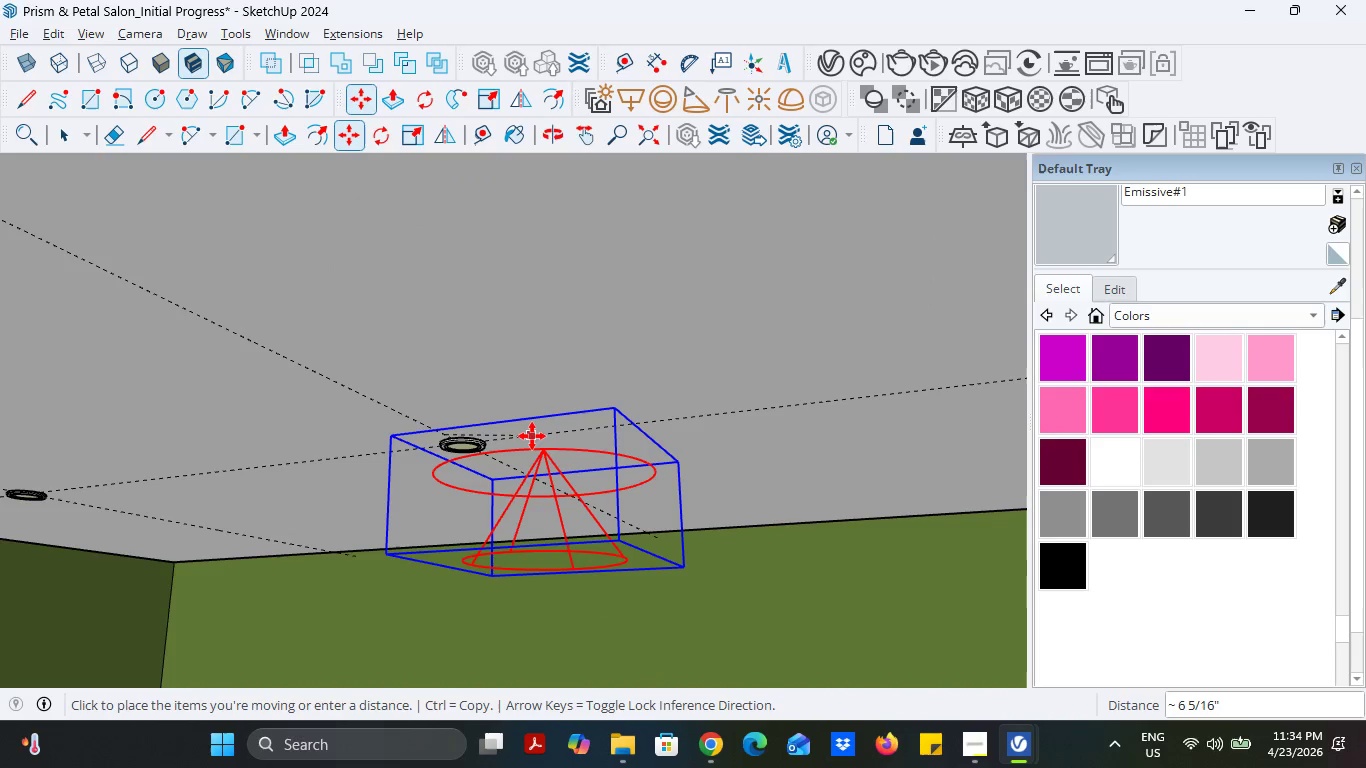 
key(Control+ControlLeft)
 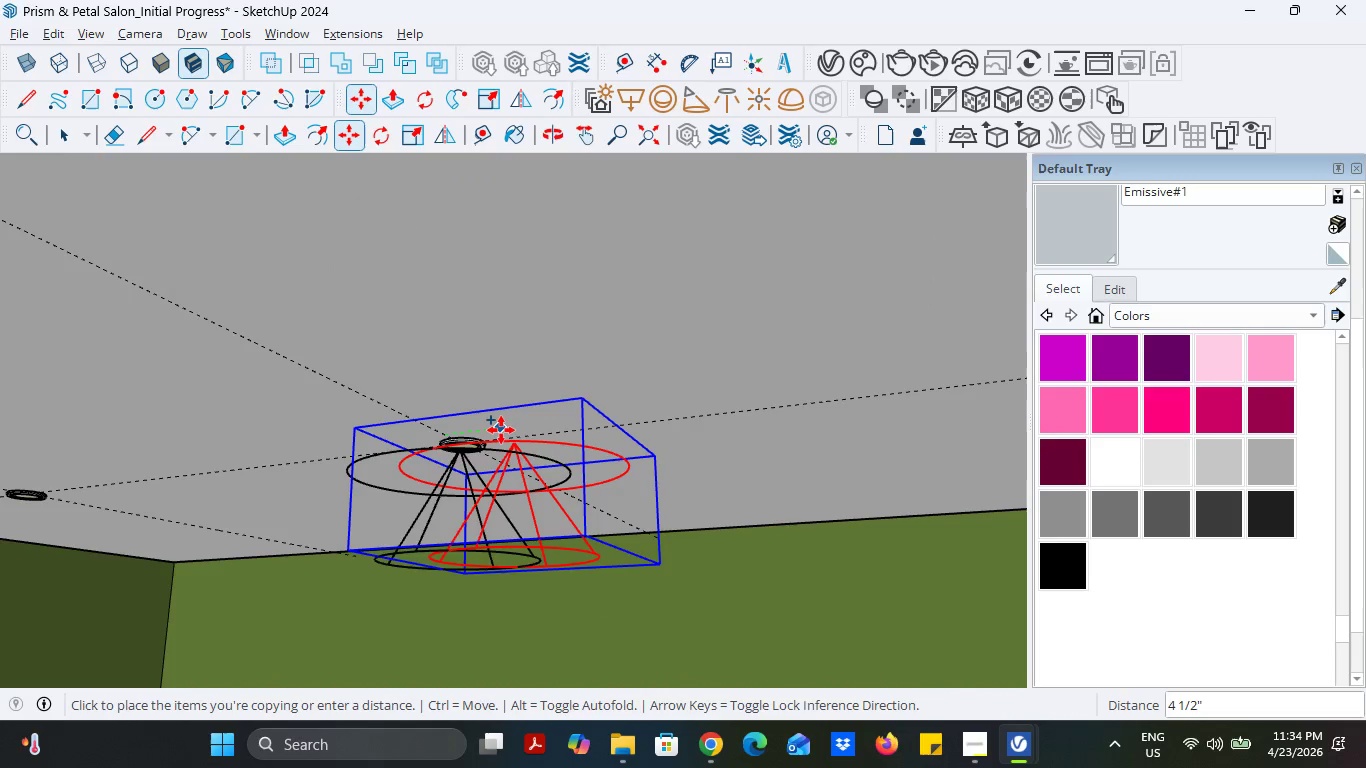 
scroll: coordinate [501, 430], scroll_direction: down, amount: 5.0
 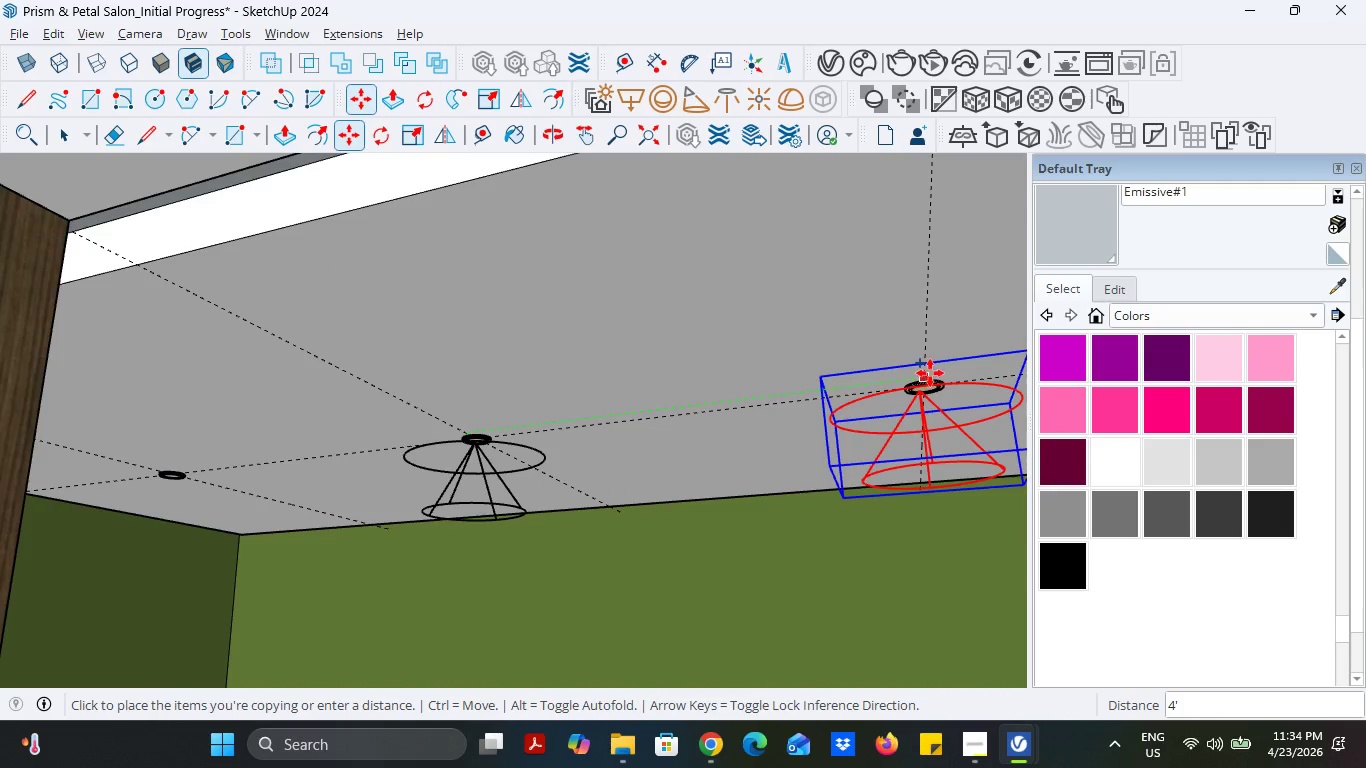 
scroll: coordinate [931, 373], scroll_direction: up, amount: 3.0
 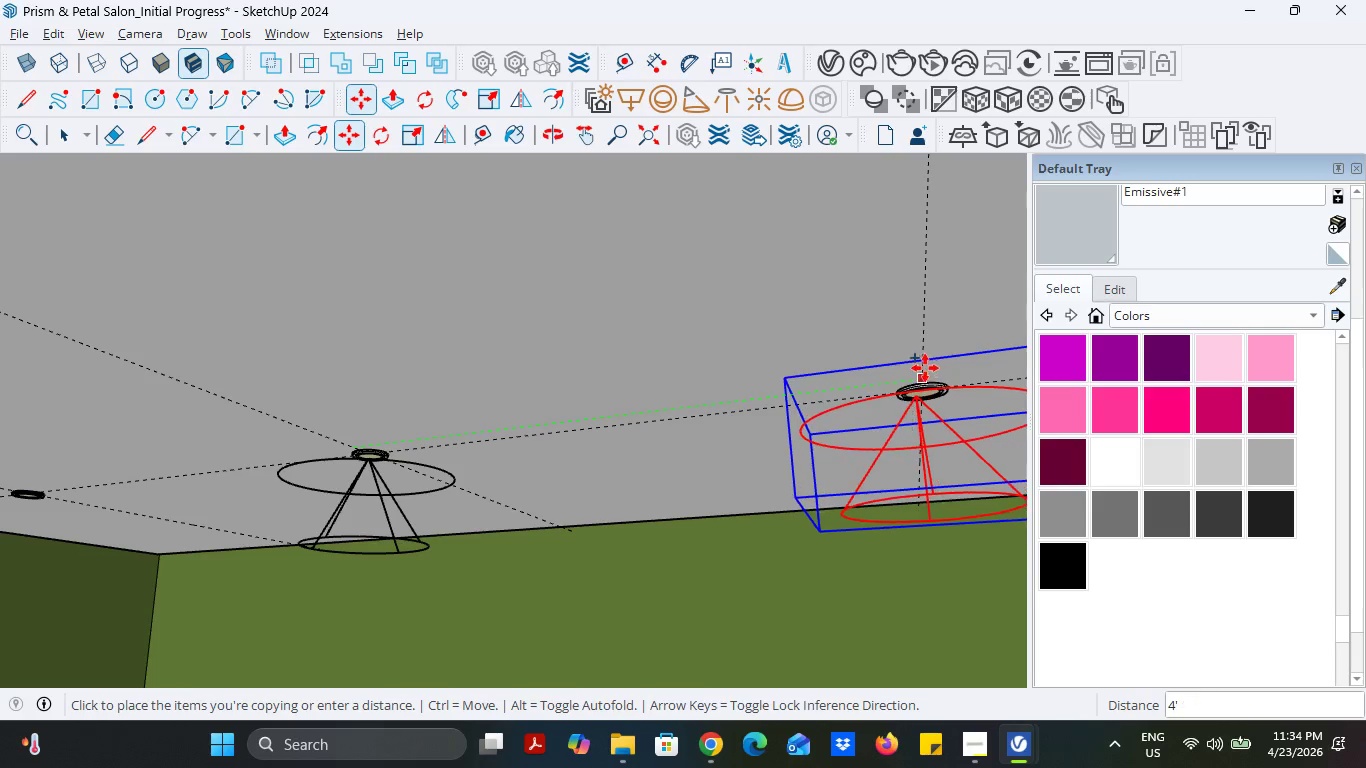 
left_click([925, 368])
 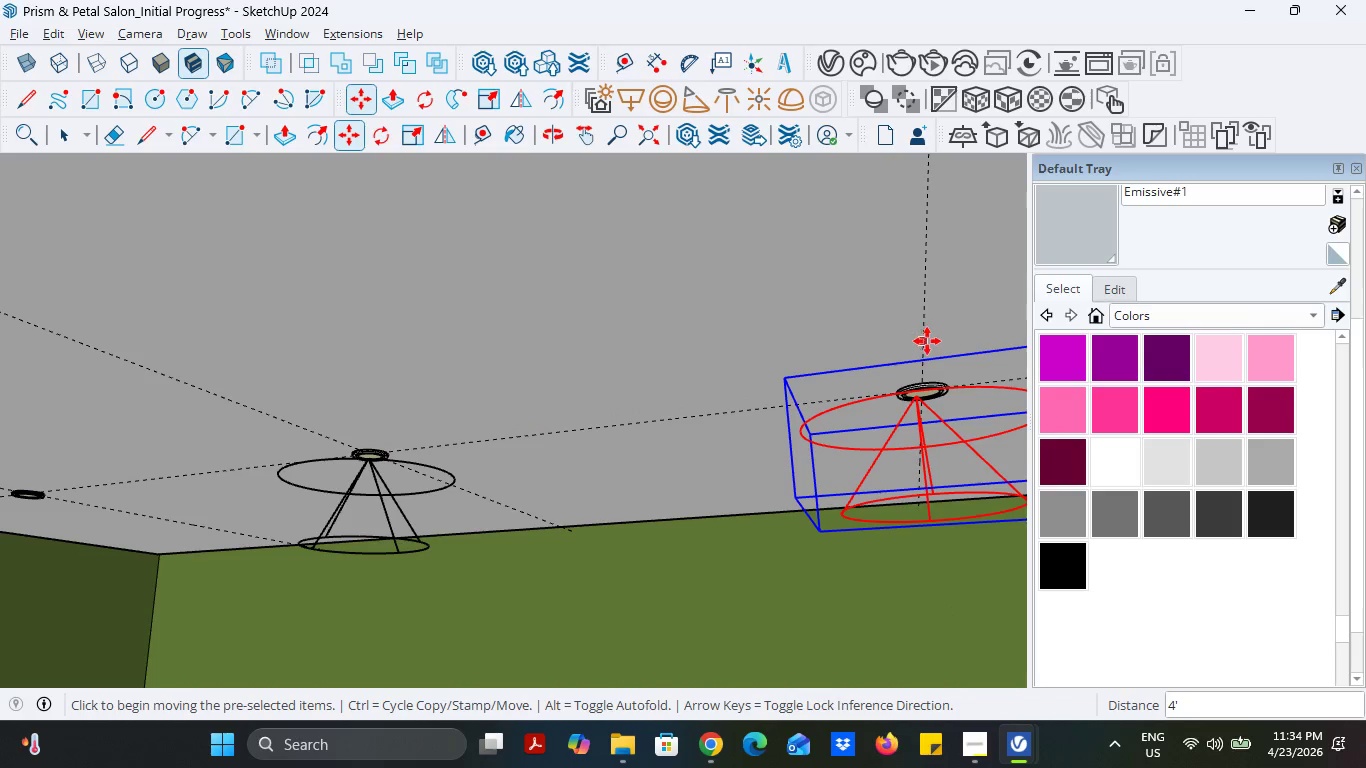 
key(Control+ControlLeft)
 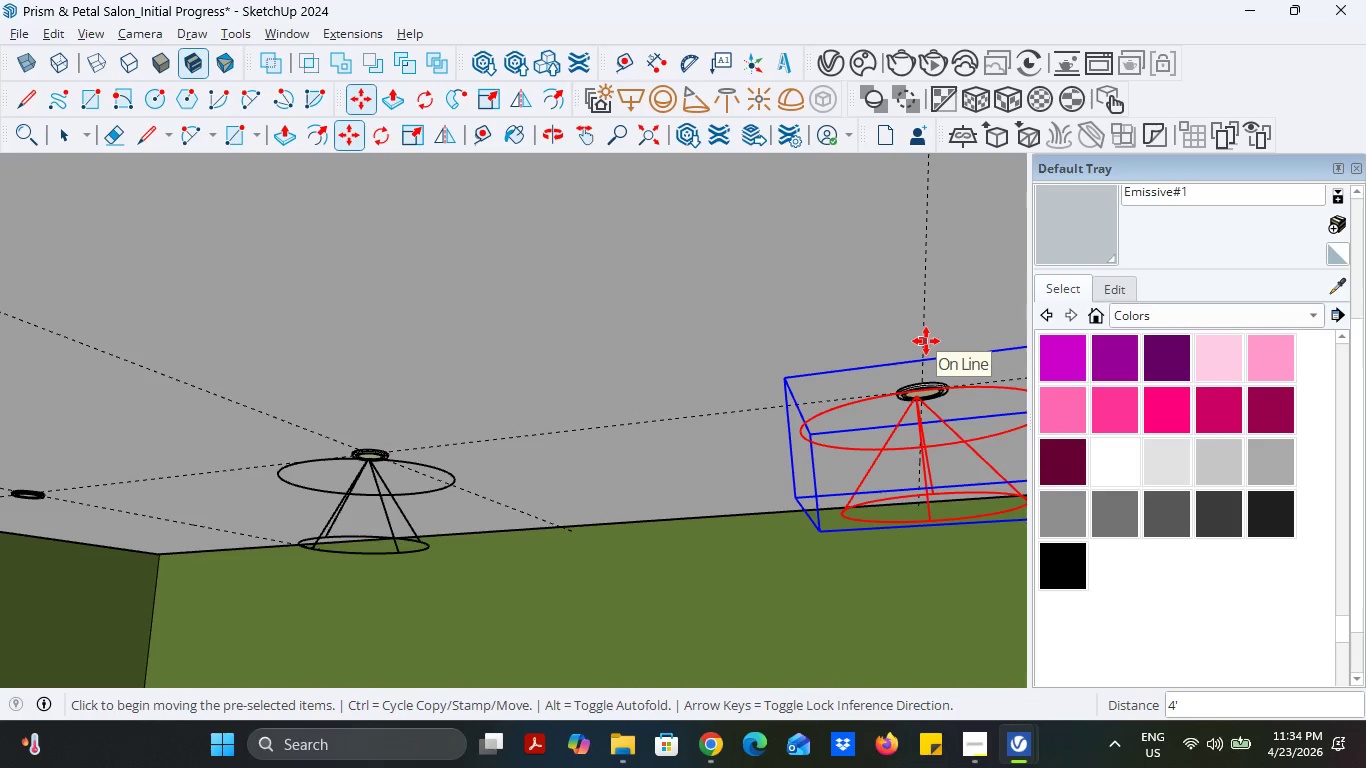 
left_click([926, 341])
 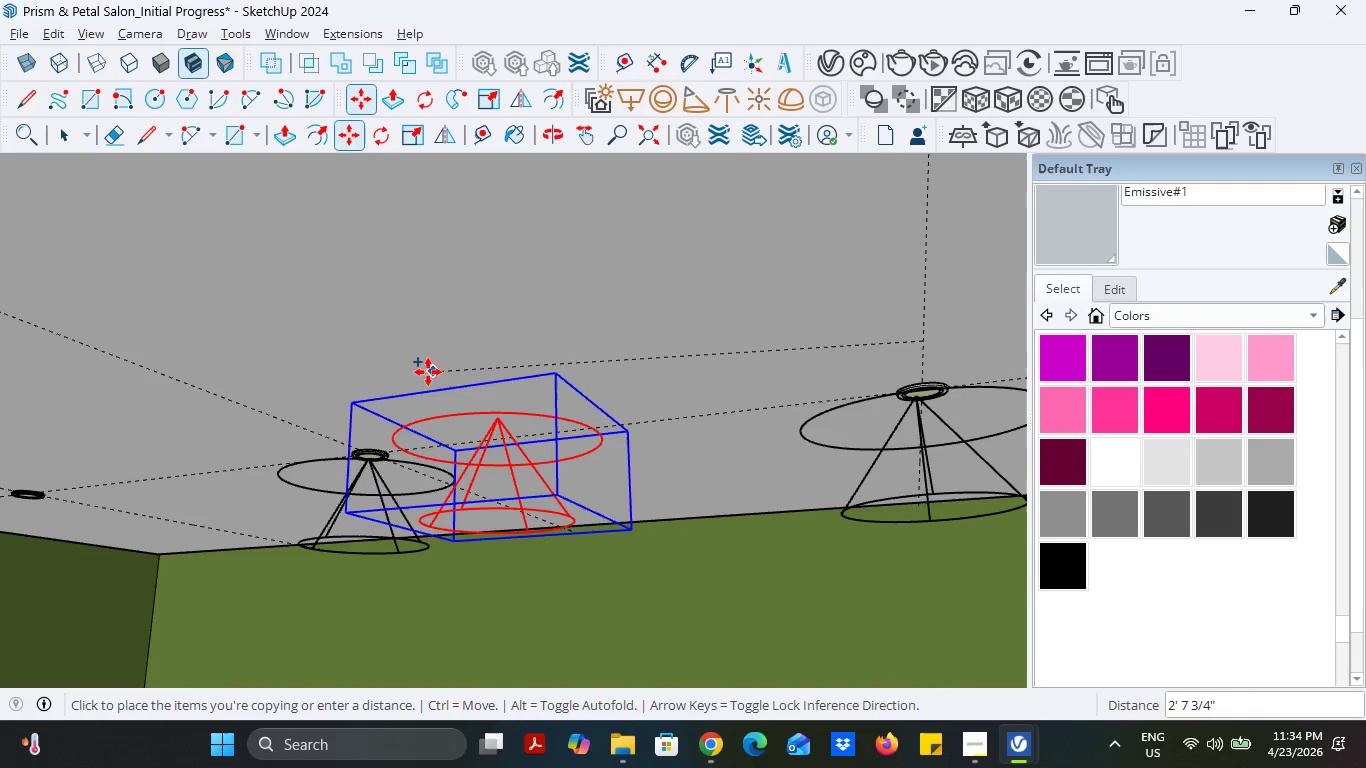 
scroll: coordinate [502, 372], scroll_direction: down, amount: 2.0
 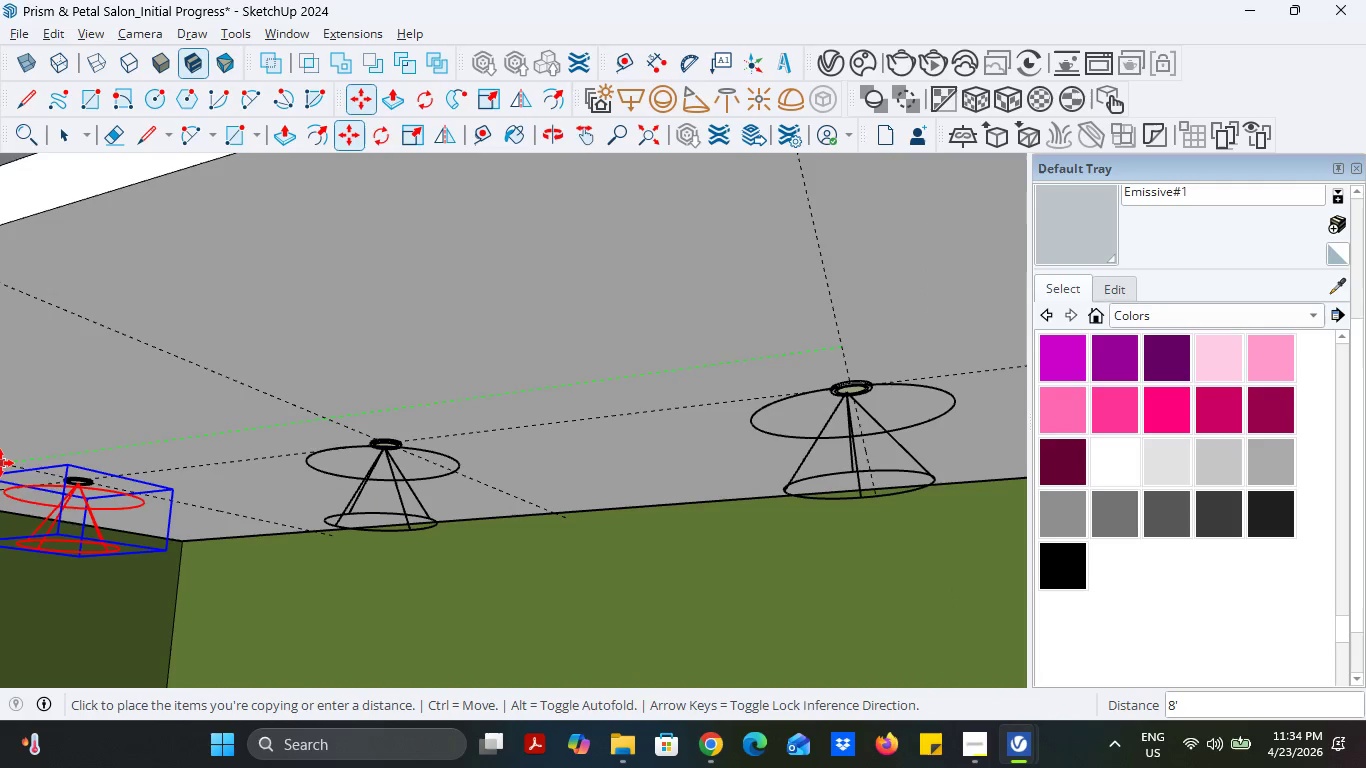 
scroll: coordinate [49, 463], scroll_direction: up, amount: 1.0
 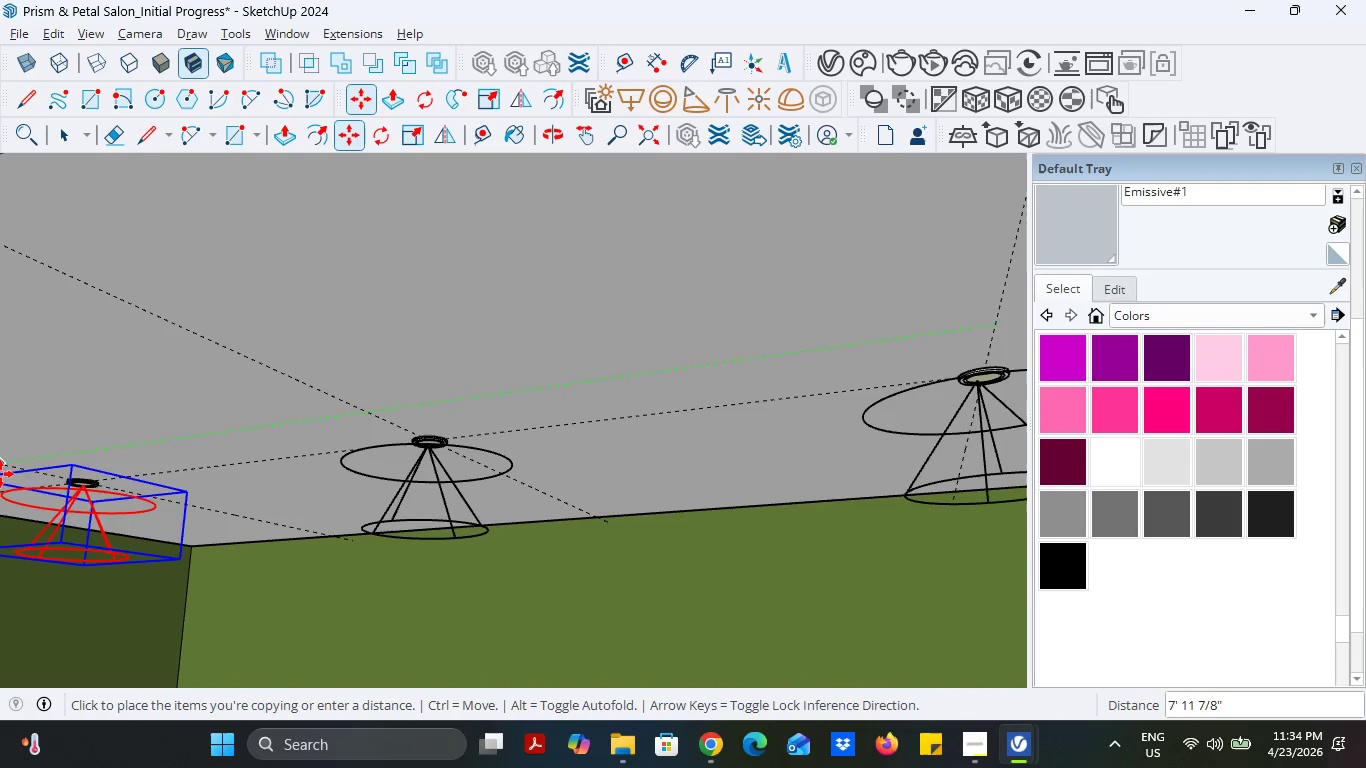 
scroll: coordinate [134, 470], scroll_direction: down, amount: 5.0
 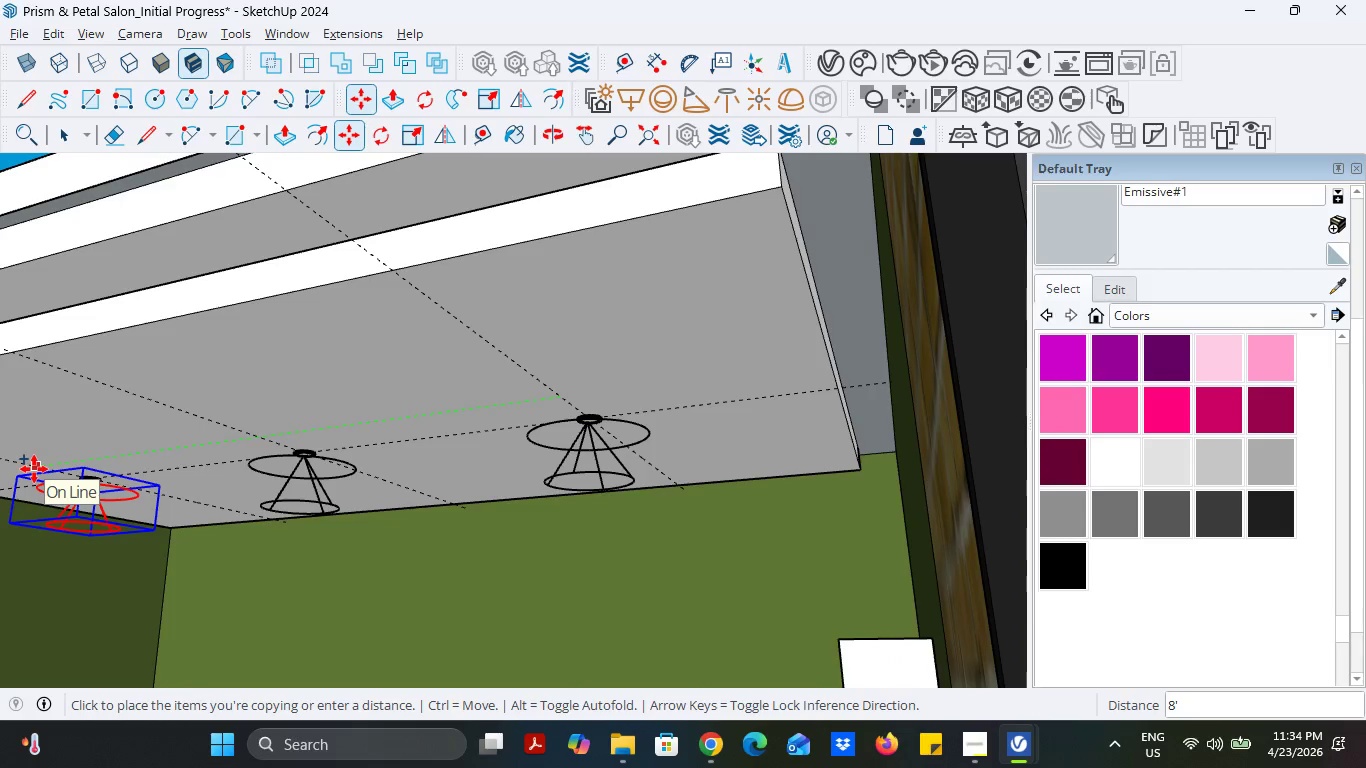 
left_click([34, 469])
 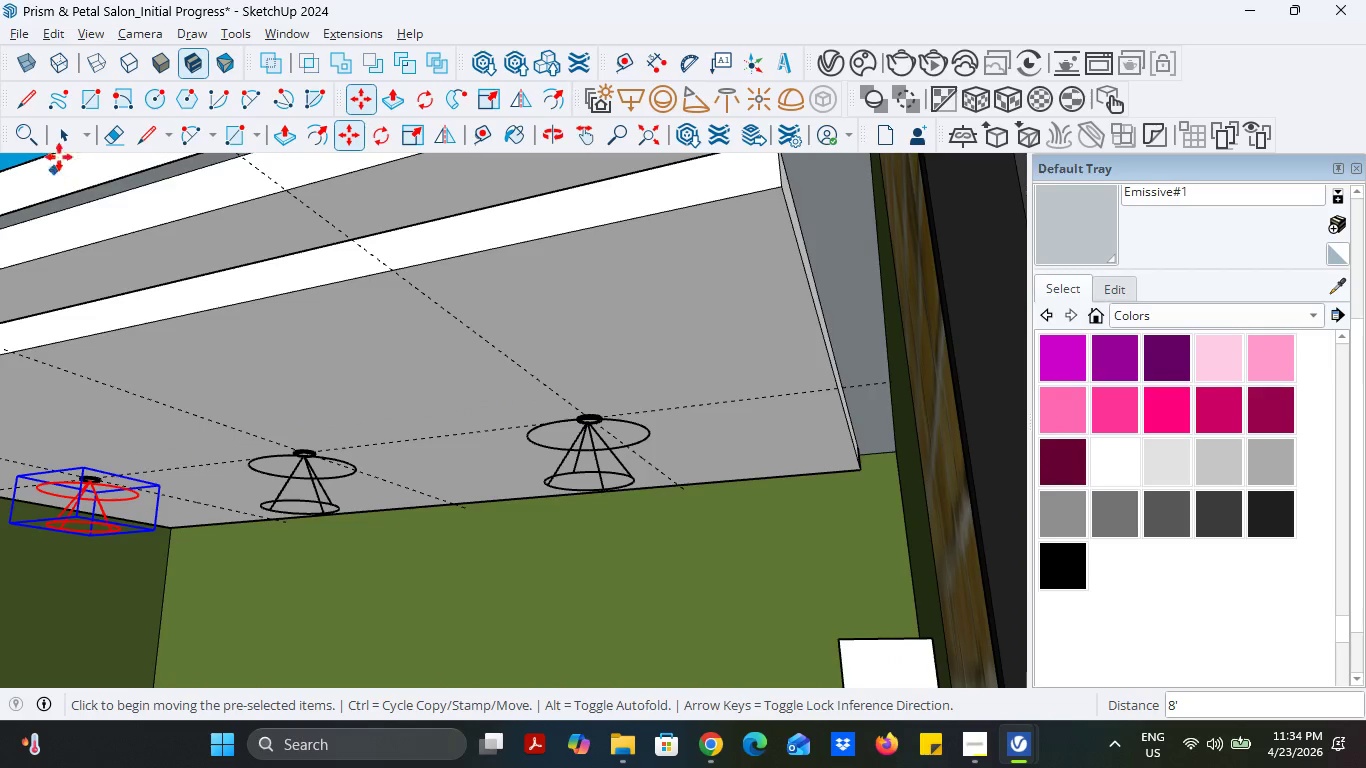 
left_click([68, 142])
 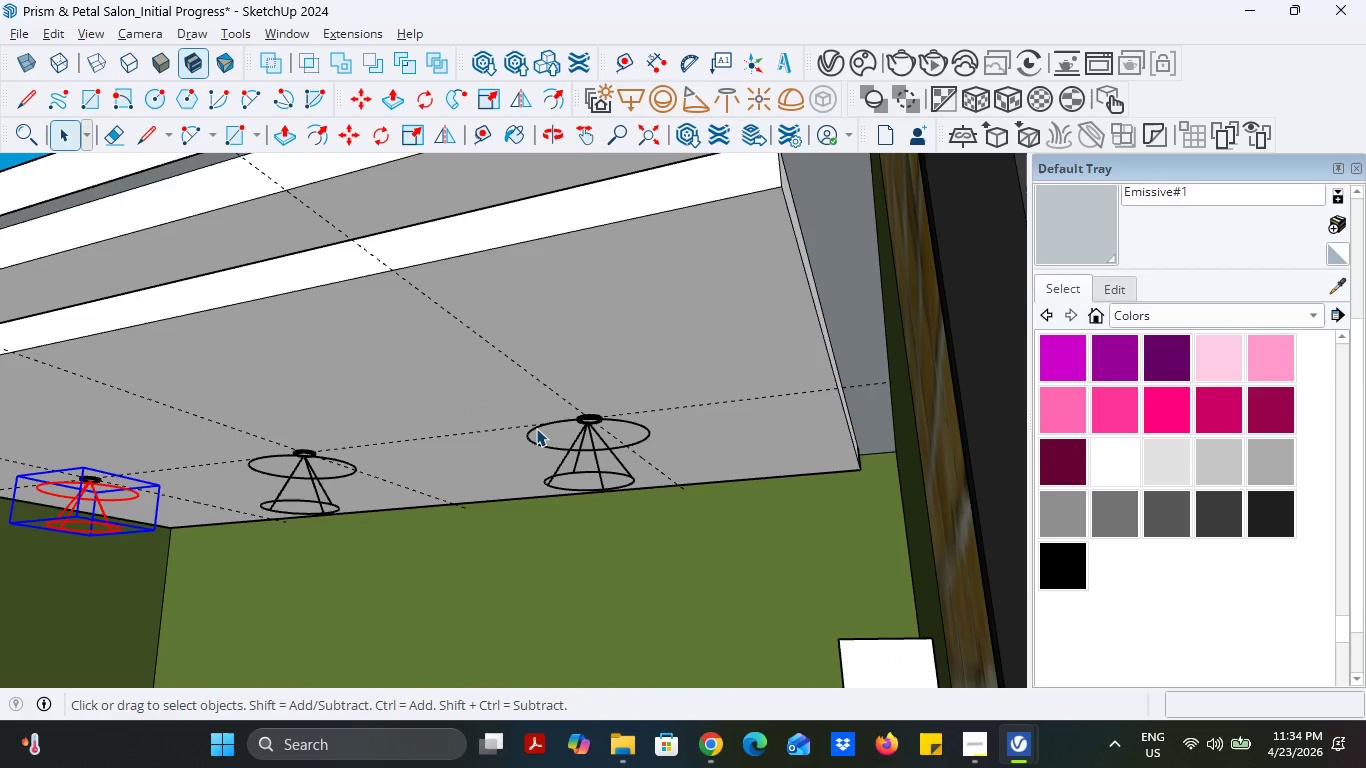 
scroll: coordinate [674, 514], scroll_direction: down, amount: 2.0
 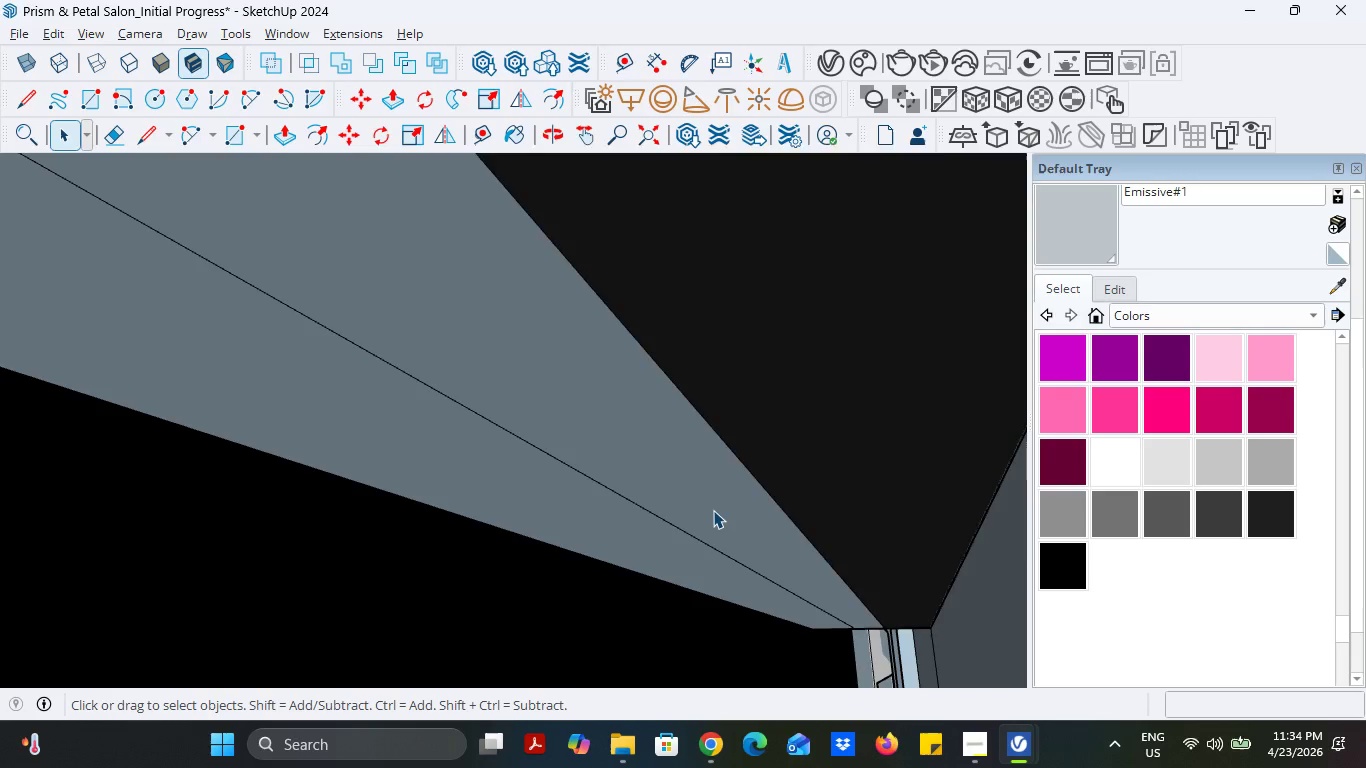 
scroll: coordinate [713, 510], scroll_direction: up, amount: 4.0
 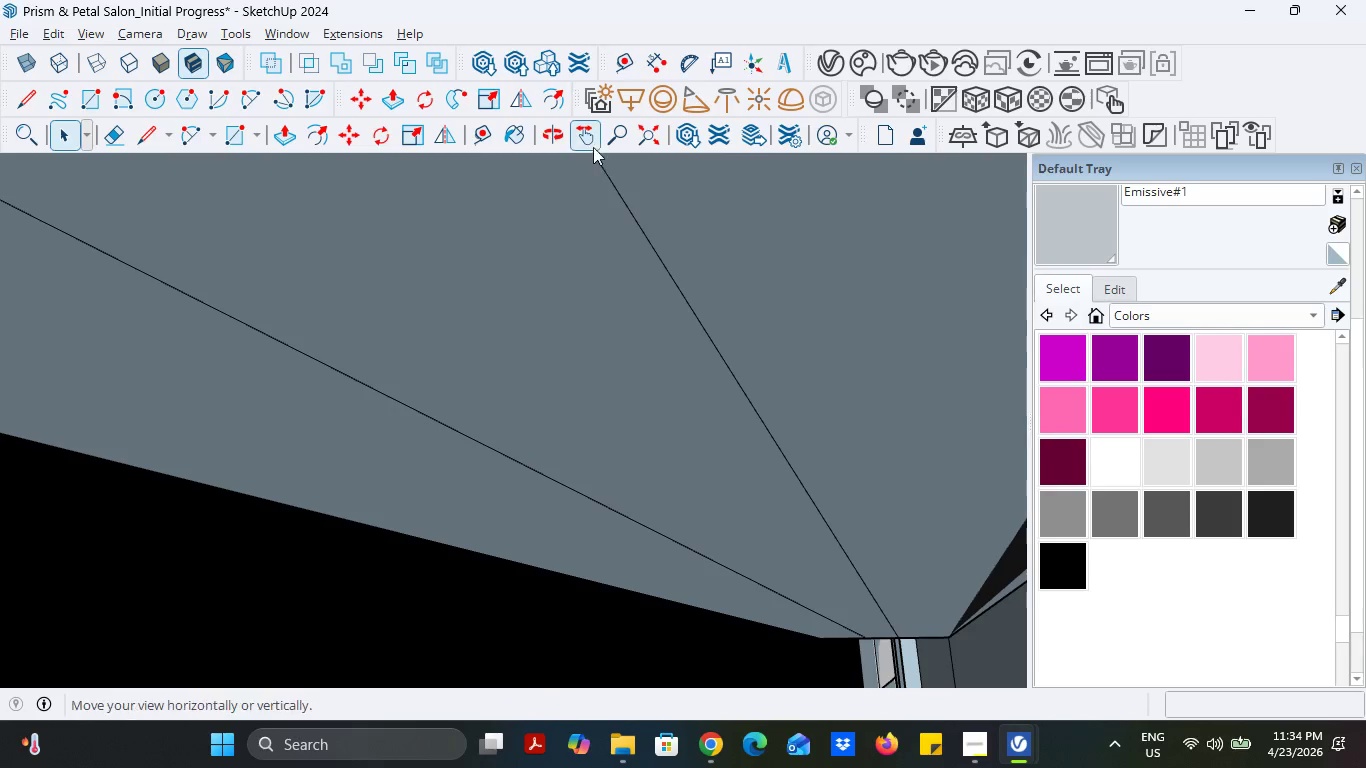 
left_click([590, 141])
 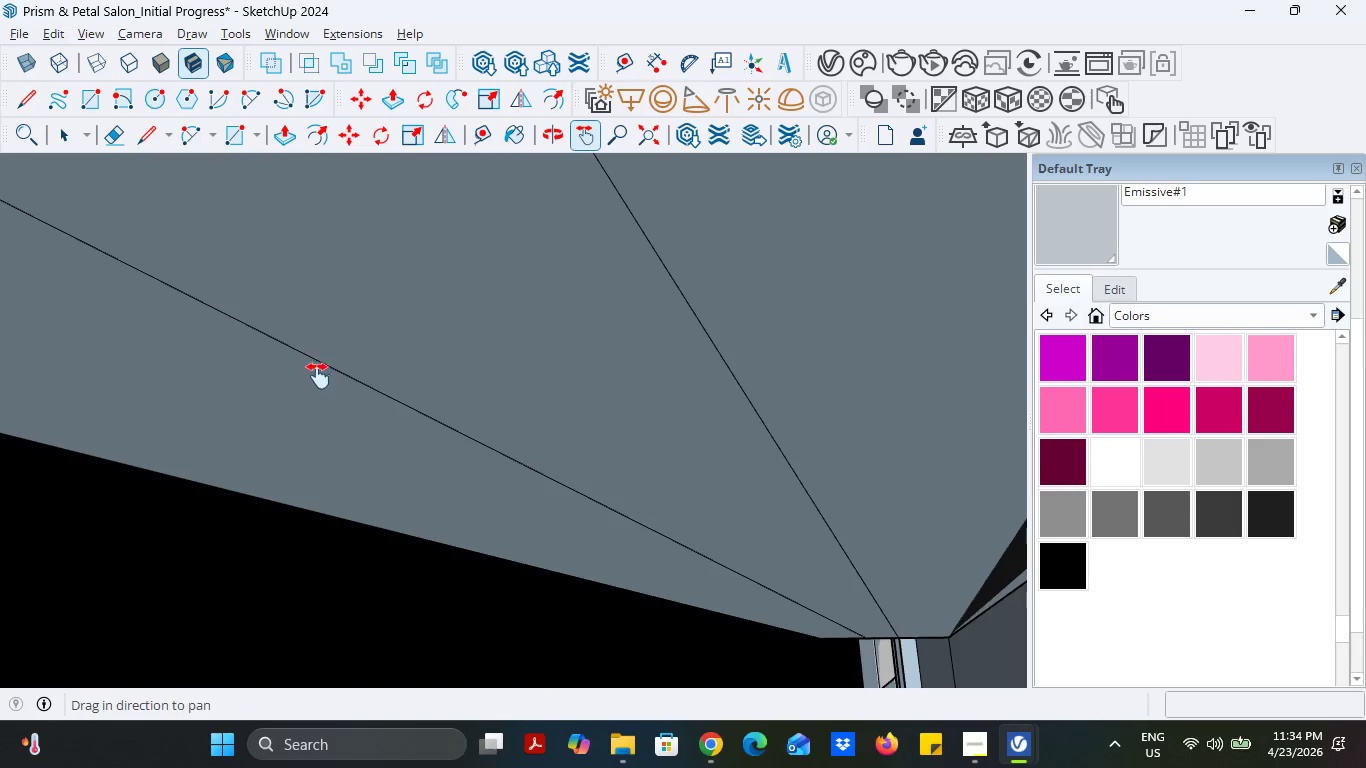 
left_click_drag(start_coordinate=[318, 376], to_coordinate=[1117, 388])
 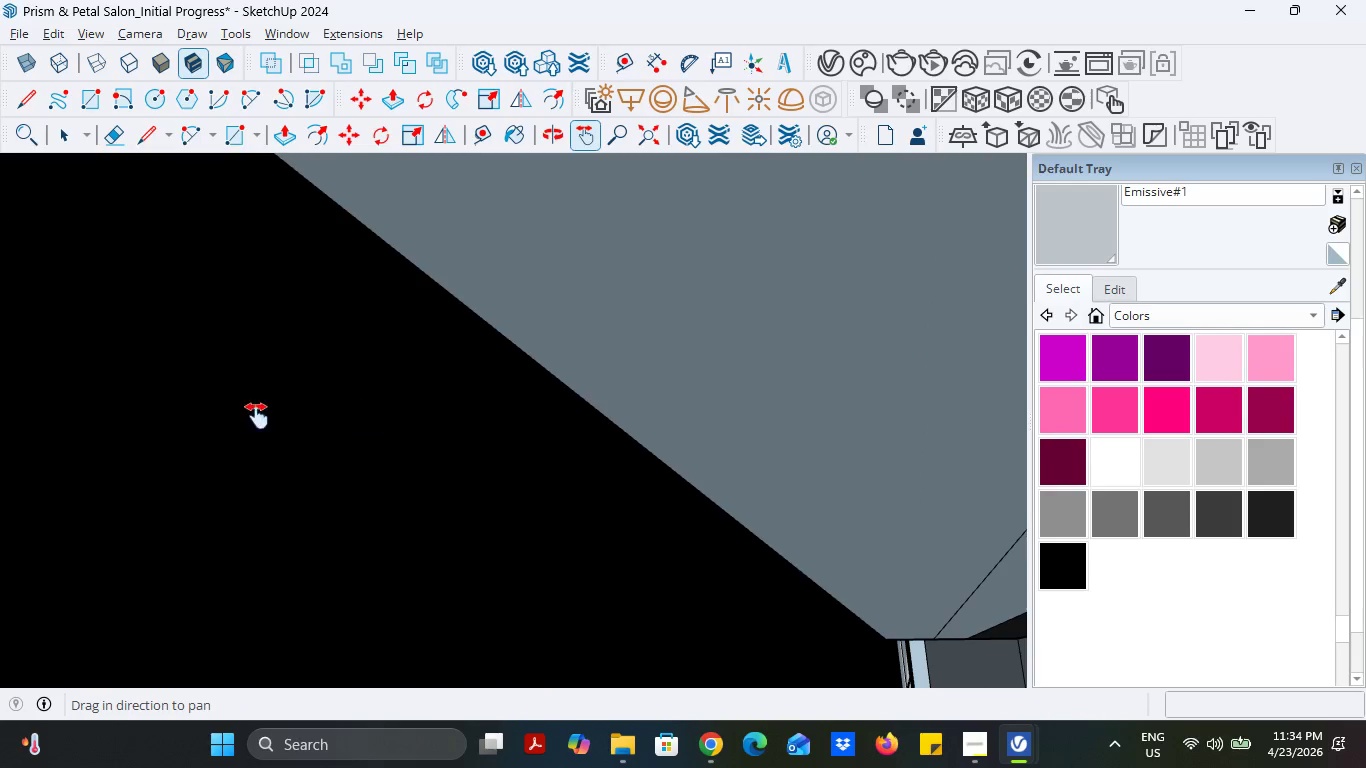 
left_click_drag(start_coordinate=[259, 415], to_coordinate=[1047, 433])
 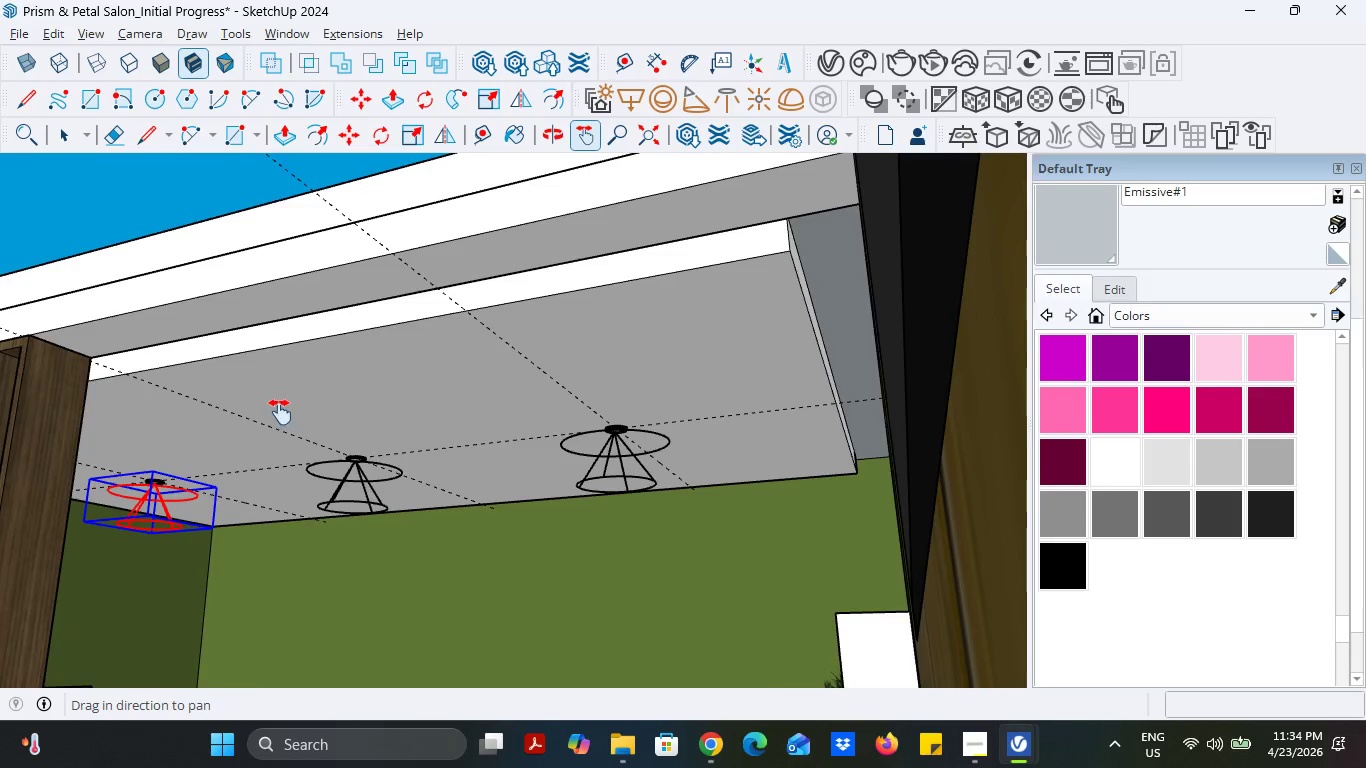 
left_click_drag(start_coordinate=[307, 412], to_coordinate=[509, 293])
 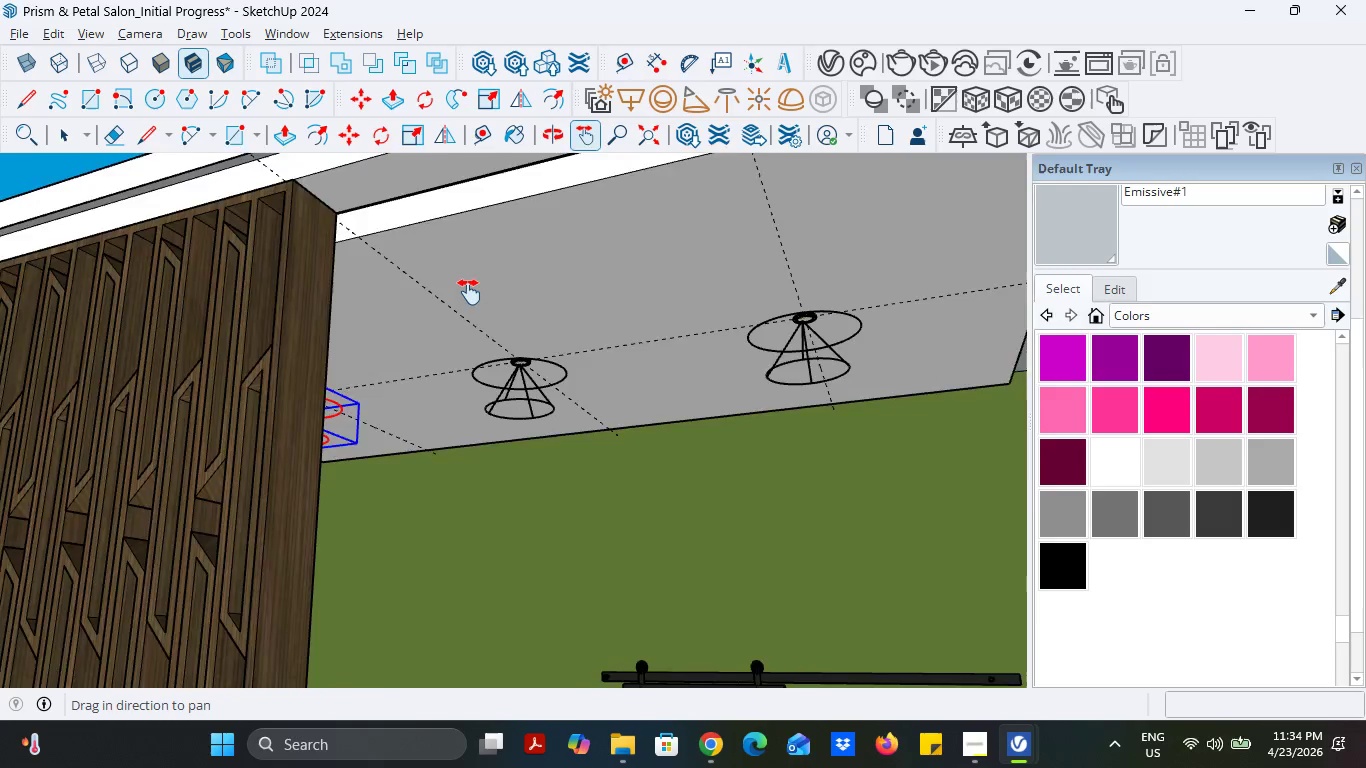 
scroll: coordinate [468, 292], scroll_direction: down, amount: 1.0
 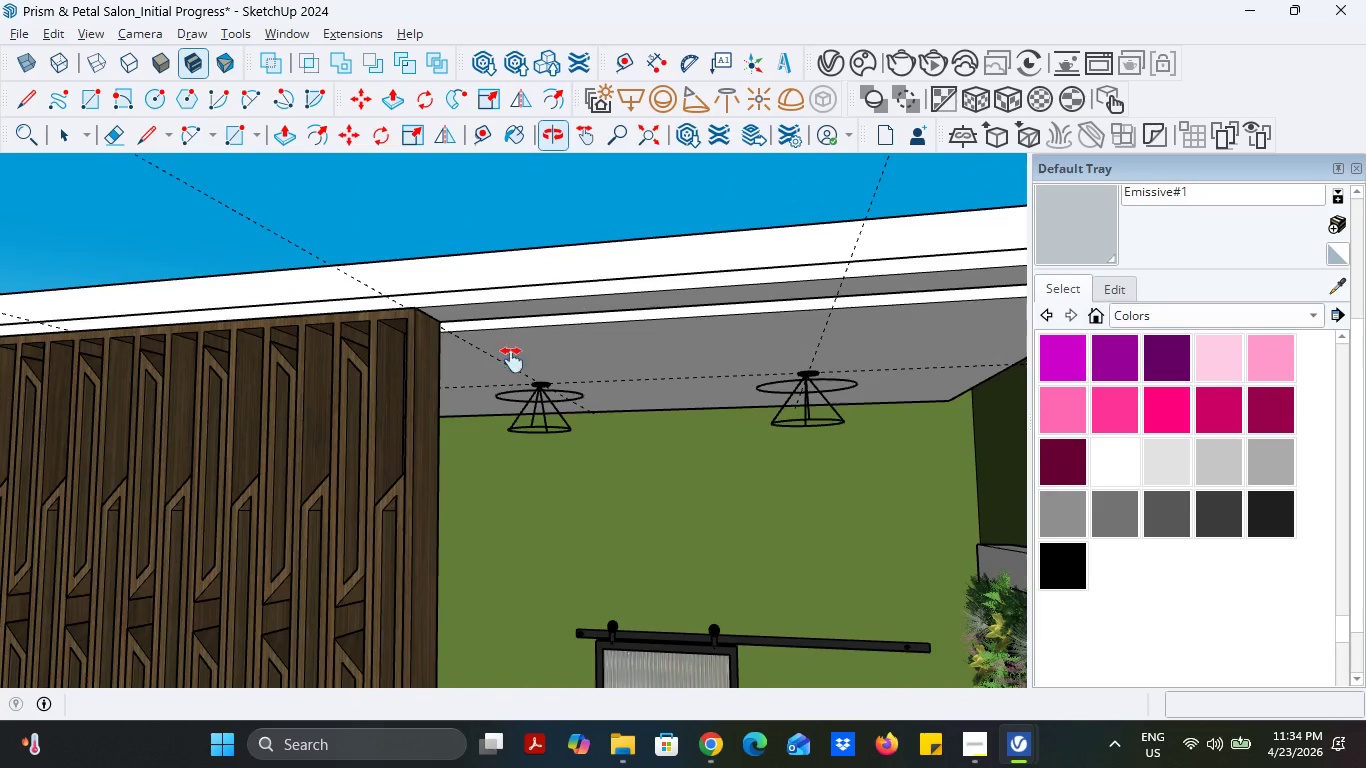 
left_click_drag(start_coordinate=[650, 438], to_coordinate=[682, 452])
 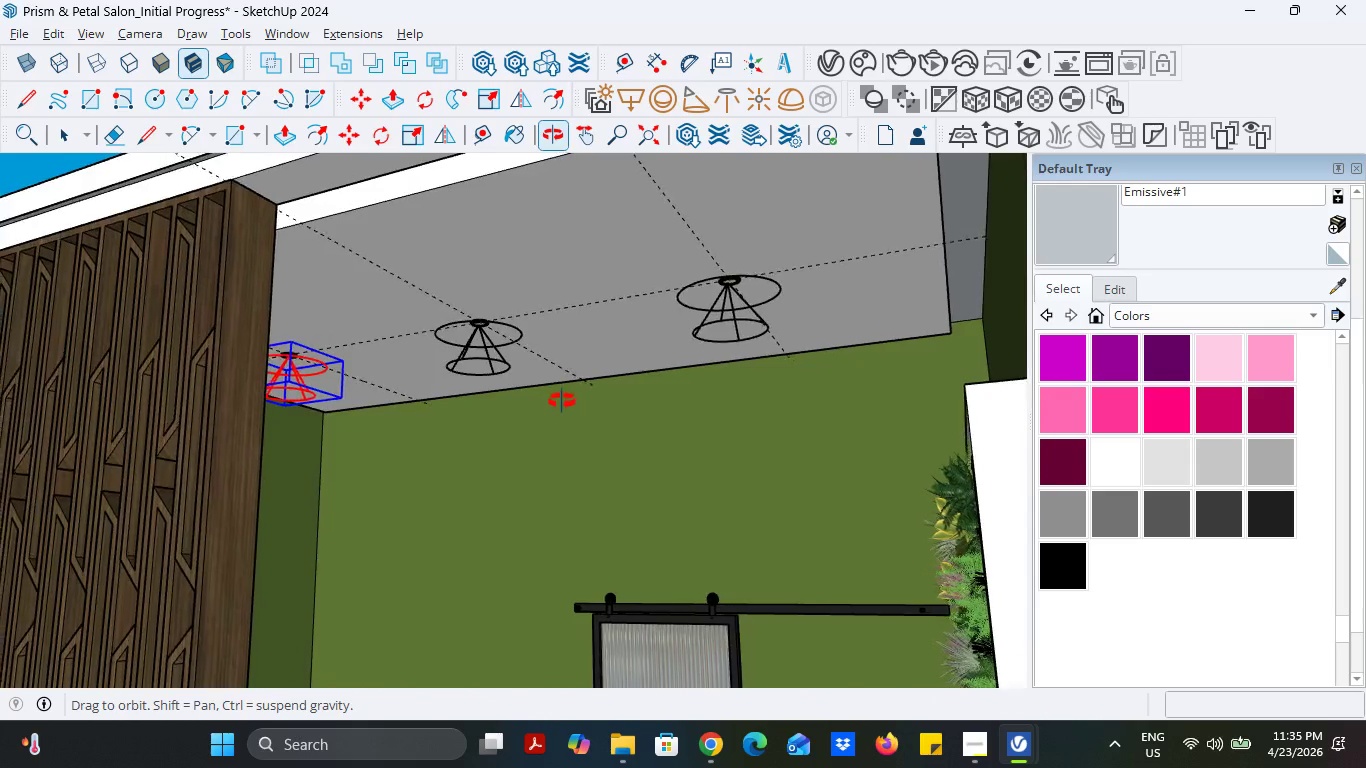 
left_click([62, 122])
 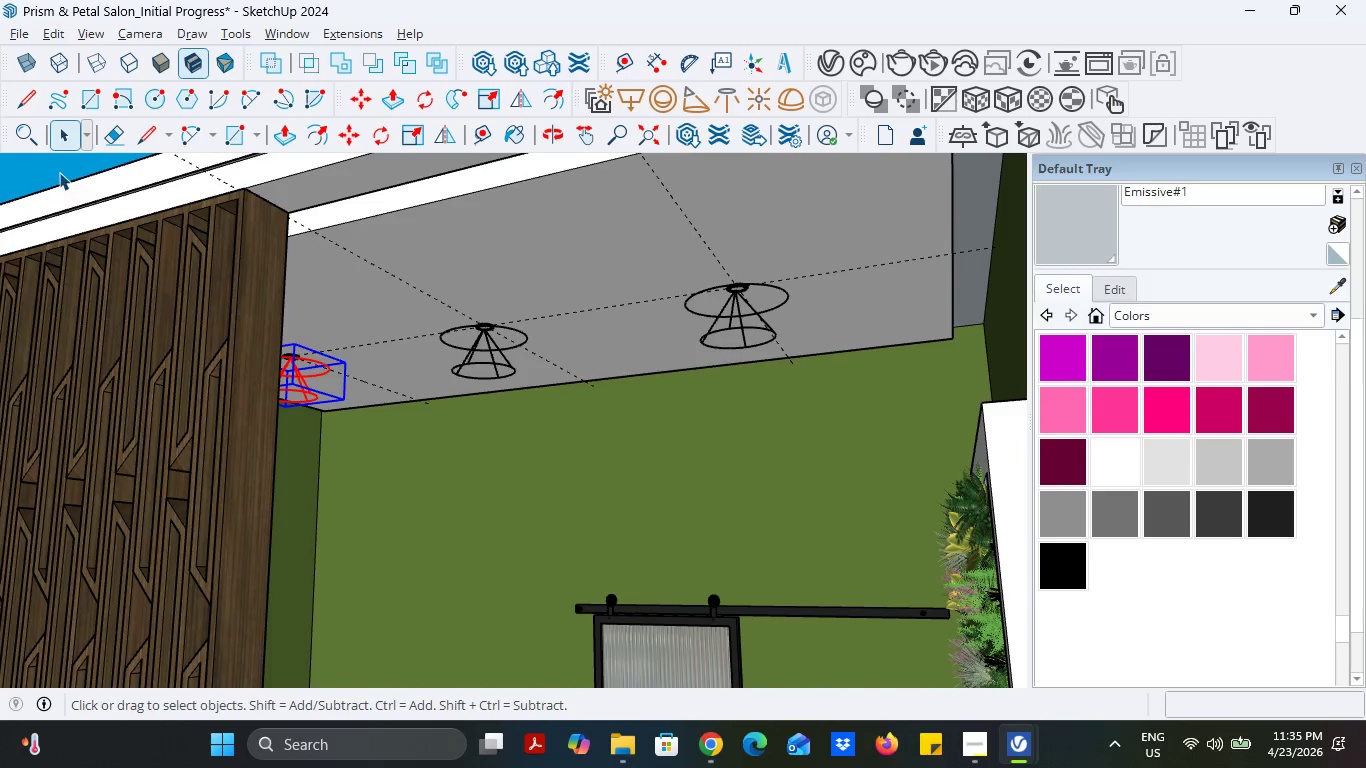 
left_click([59, 172])
 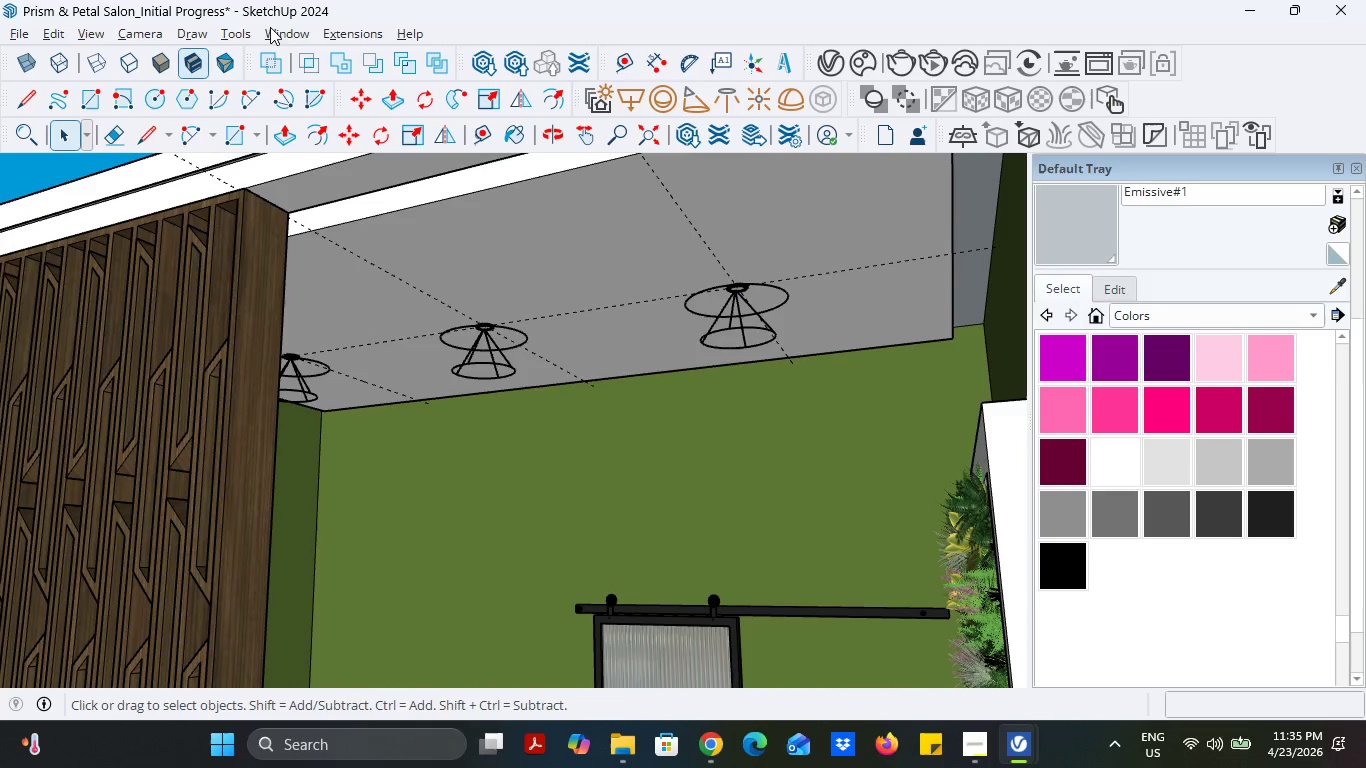 
left_click([329, 32])
 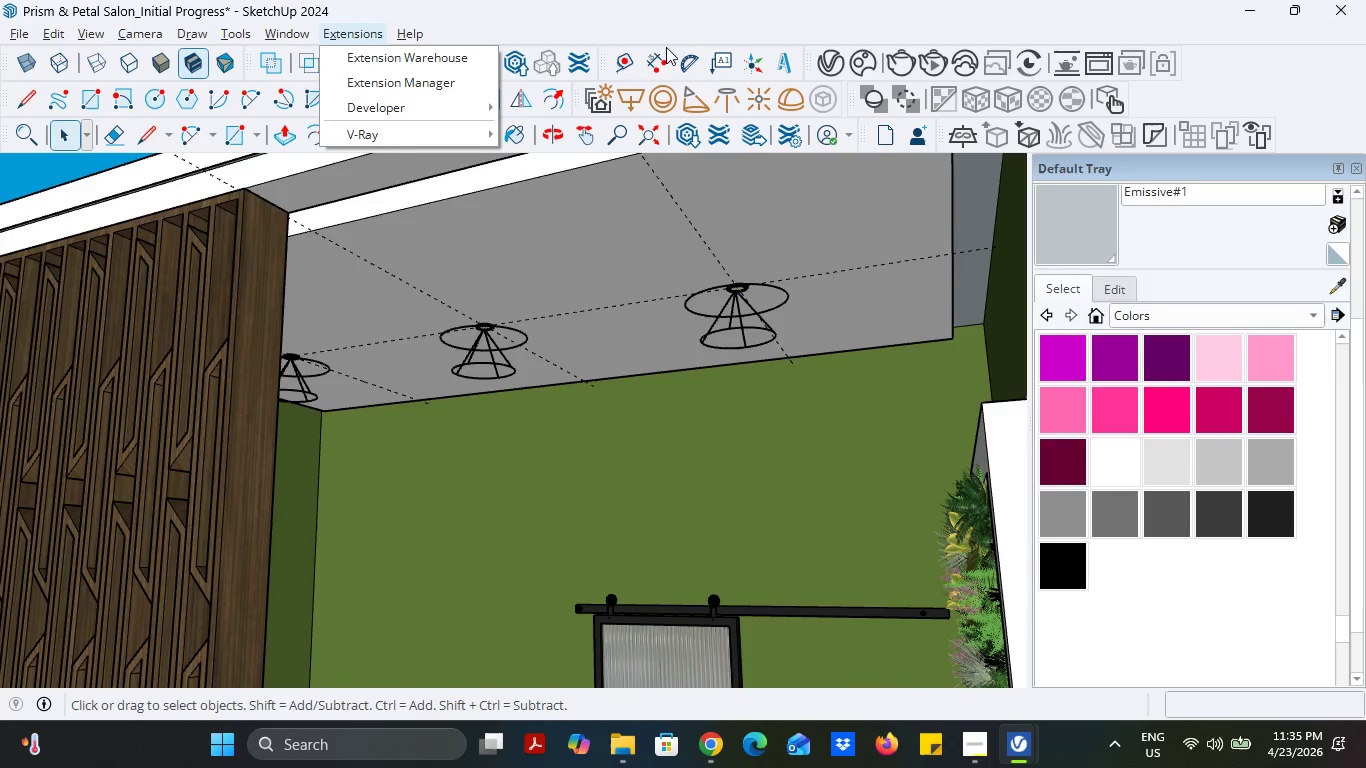 
left_click([702, 19])
 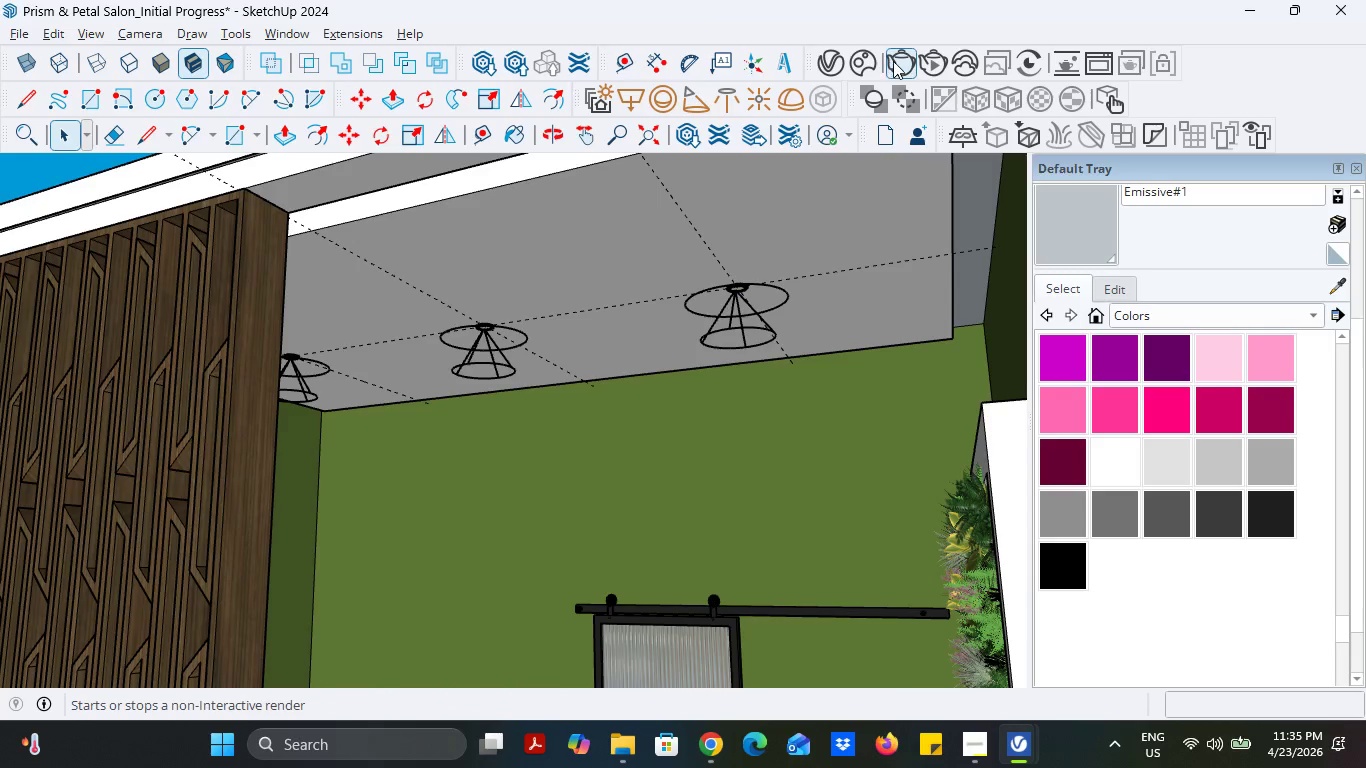 
left_click([893, 61])
 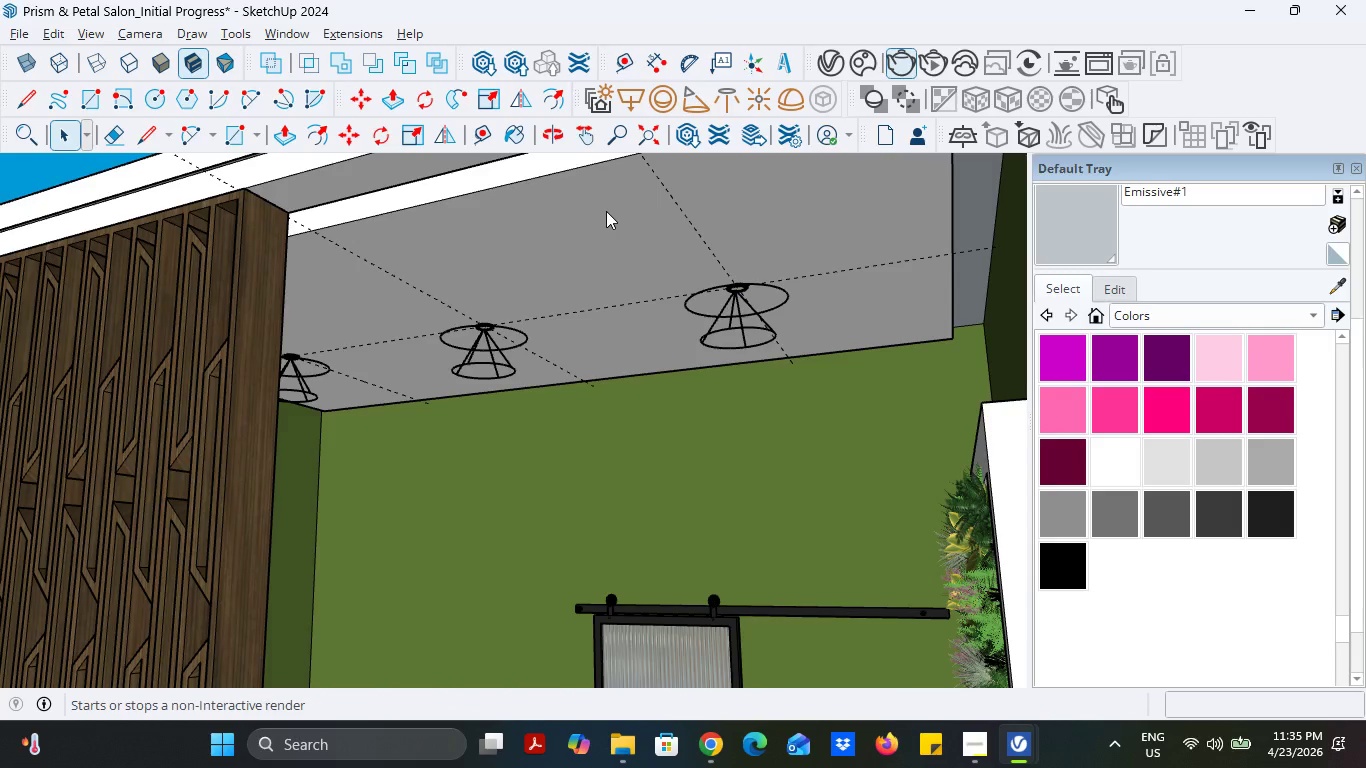 
wait(10.0)
 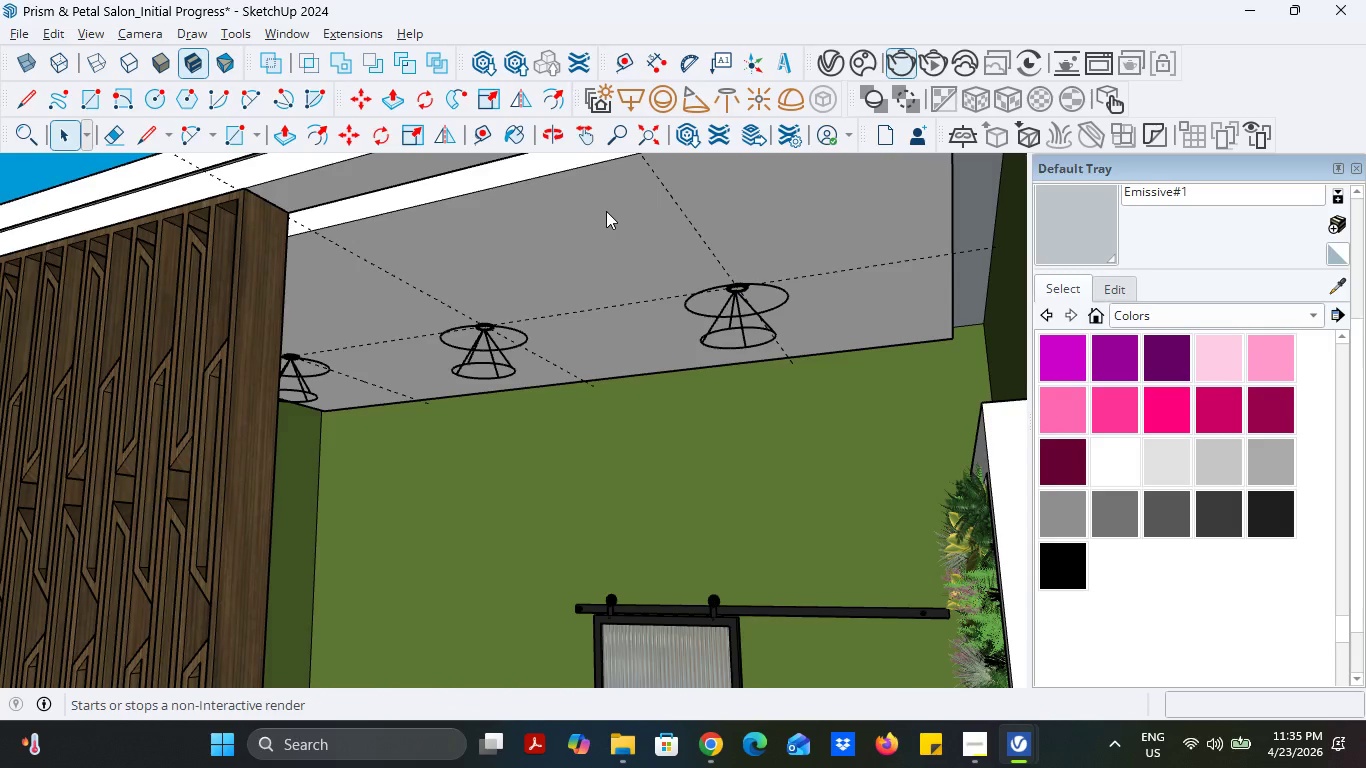 
left_click([1059, 744])
 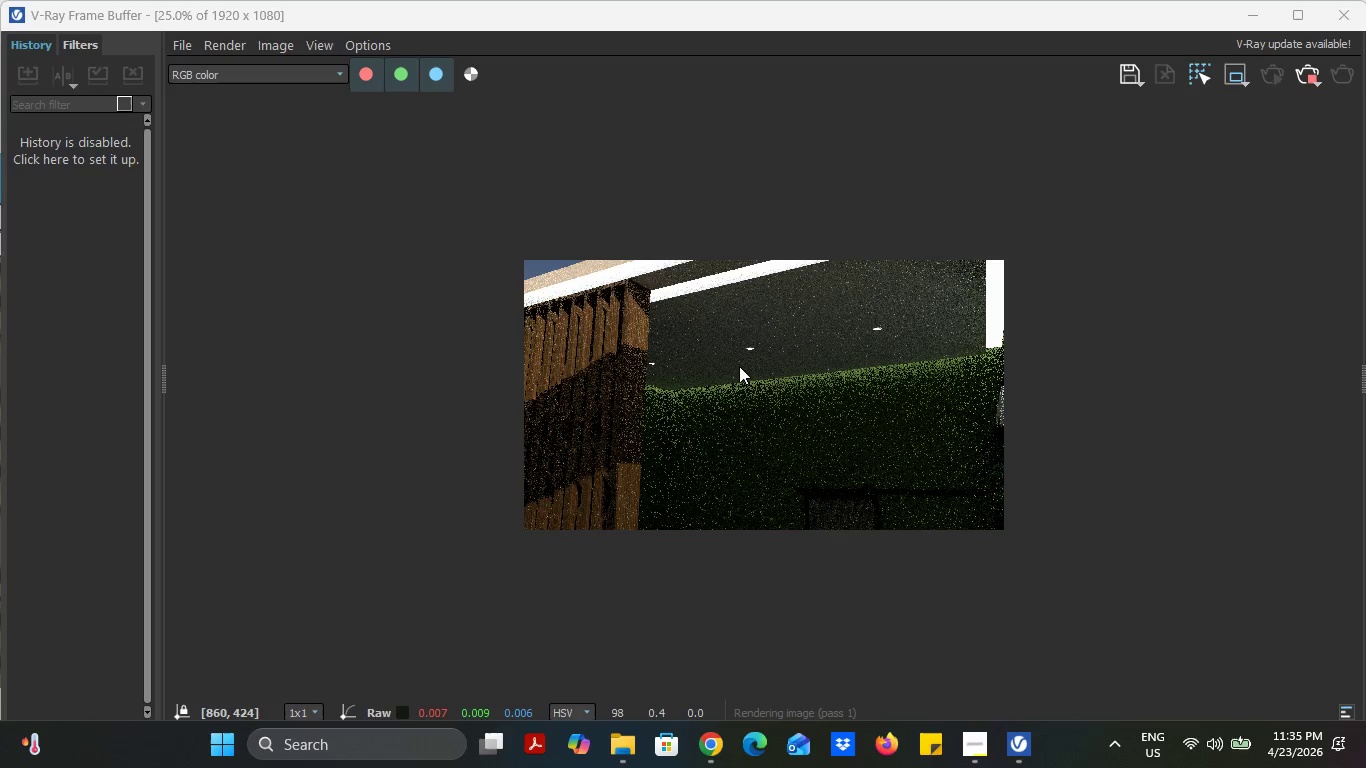 
wait(43.58)
 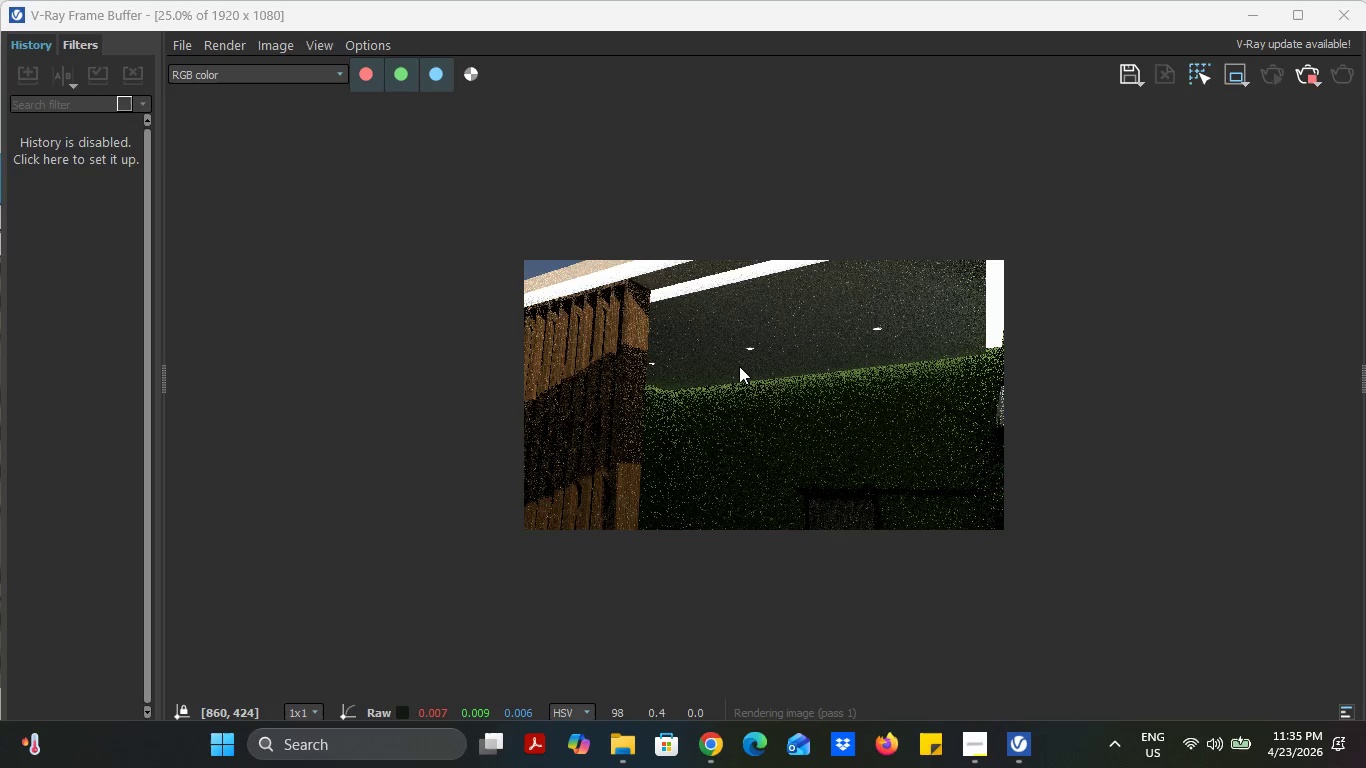 
left_click([1299, 78])
 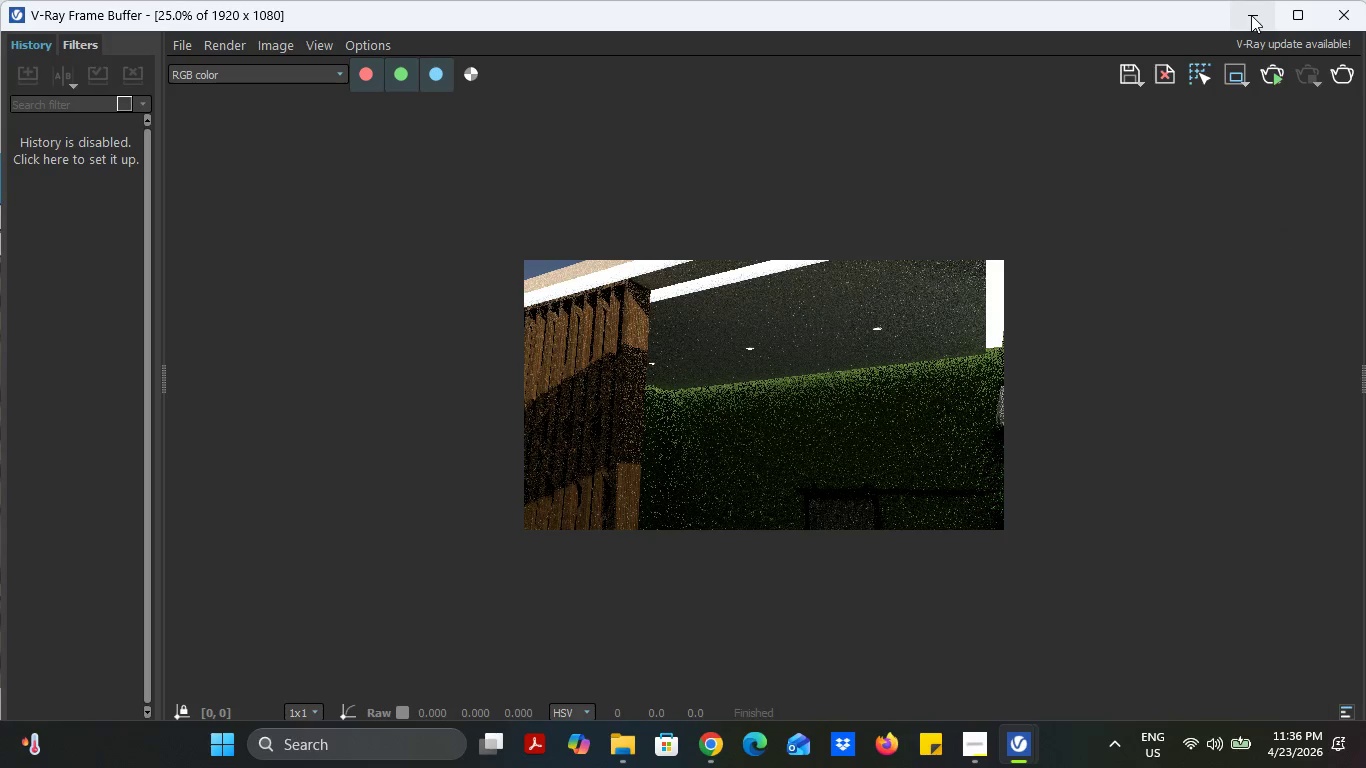 
left_click([1251, 15])
 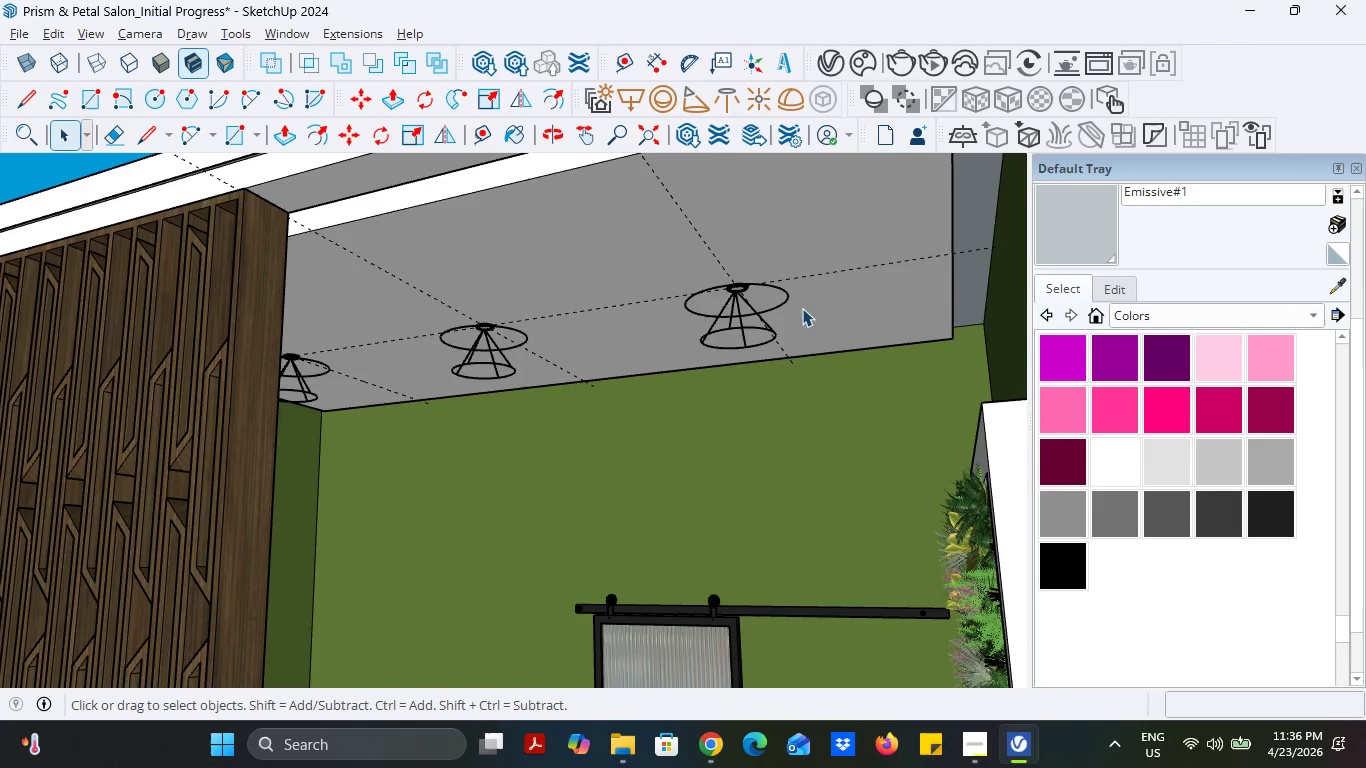 
scroll: coordinate [730, 294], scroll_direction: down, amount: 2.0
 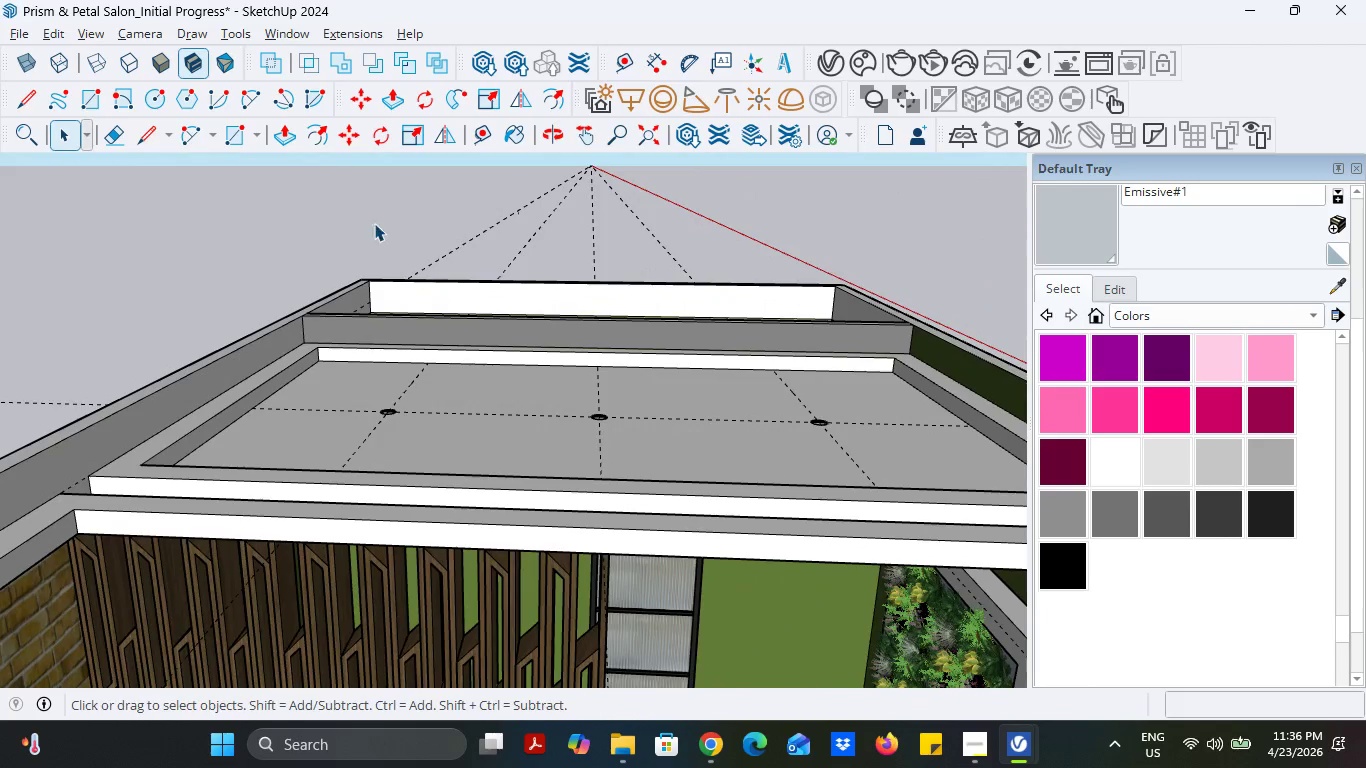 
wait(5.08)
 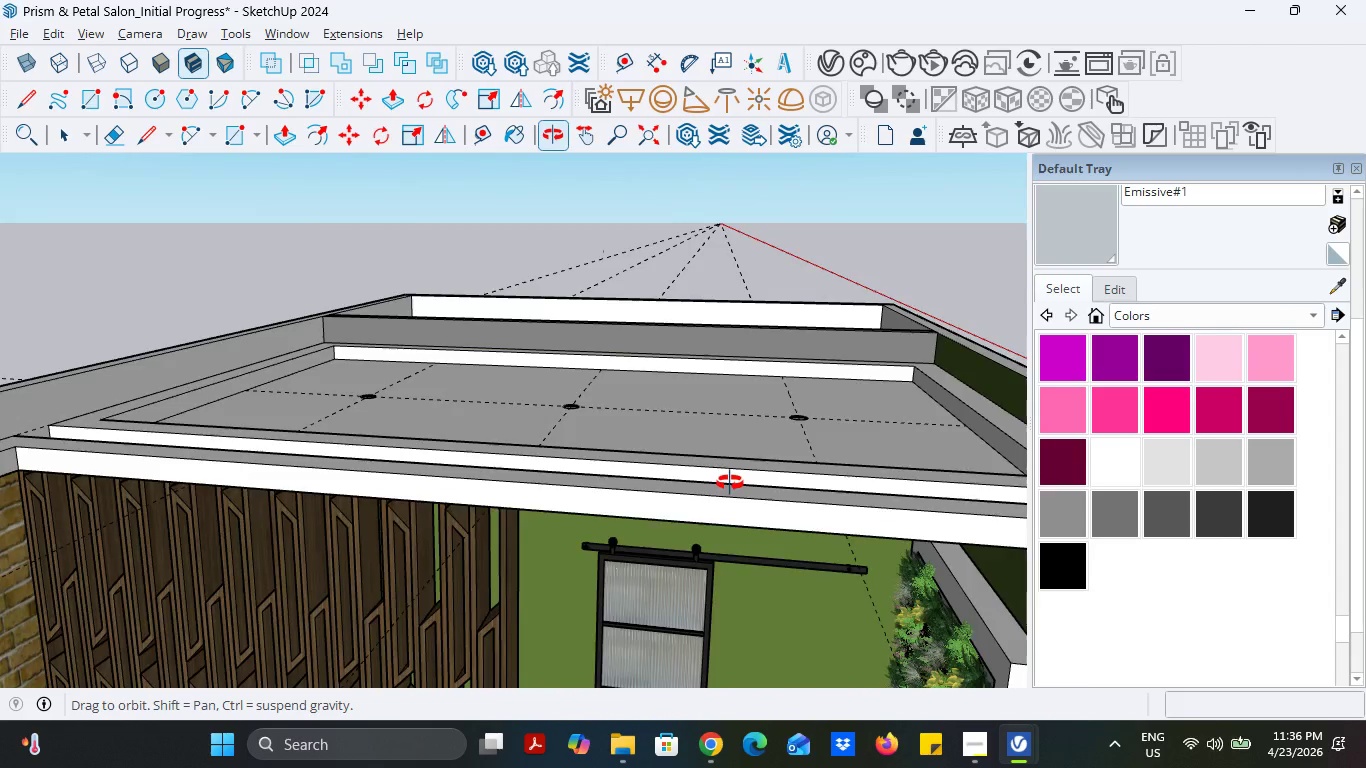 
left_click([155, 129])
 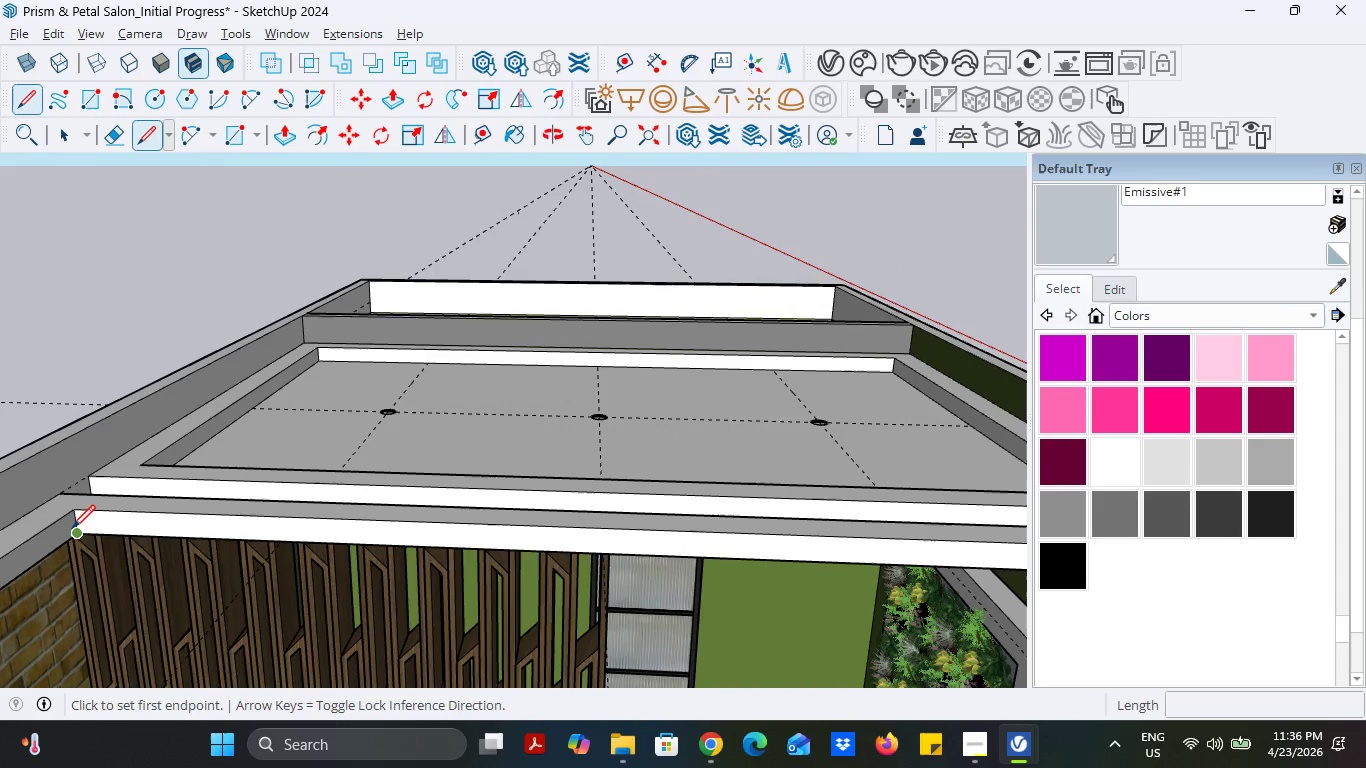 
left_click([74, 529])
 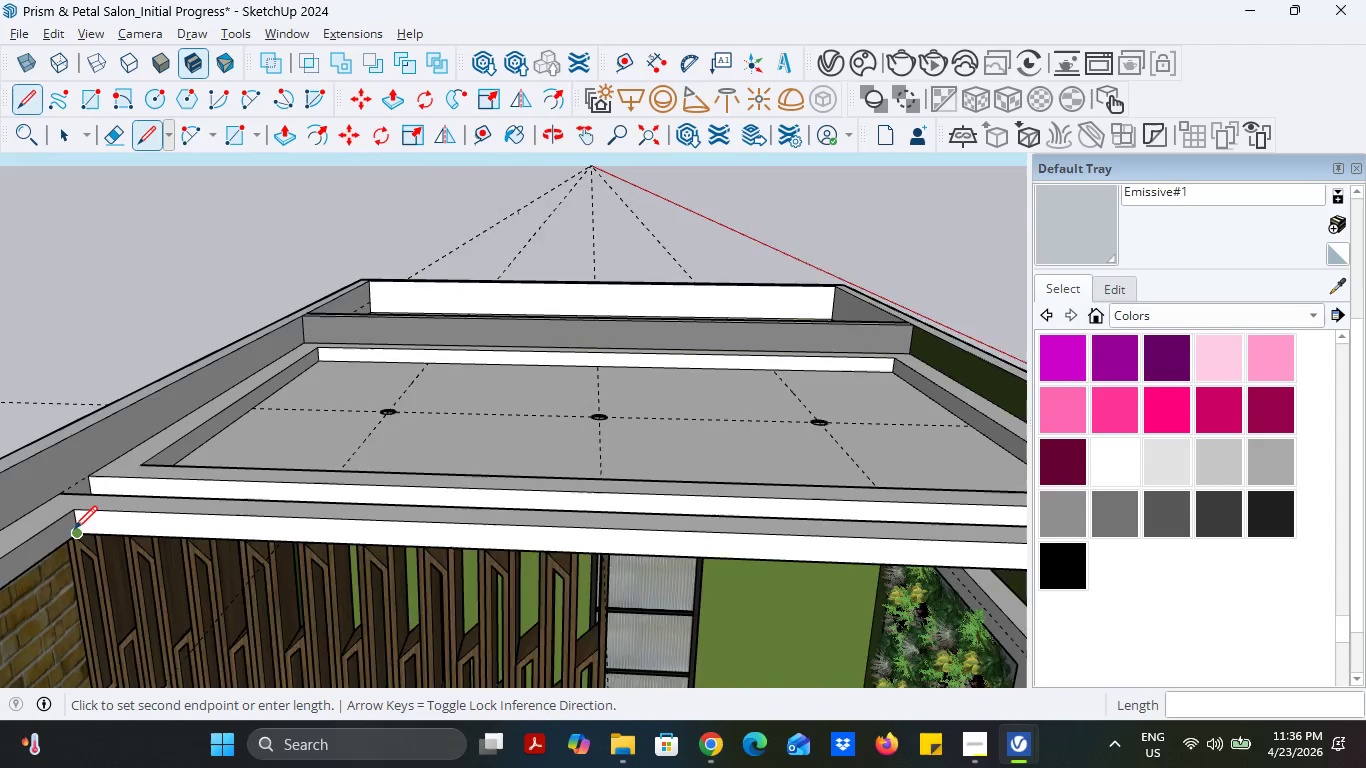 
scroll: coordinate [74, 529], scroll_direction: down, amount: 2.0
 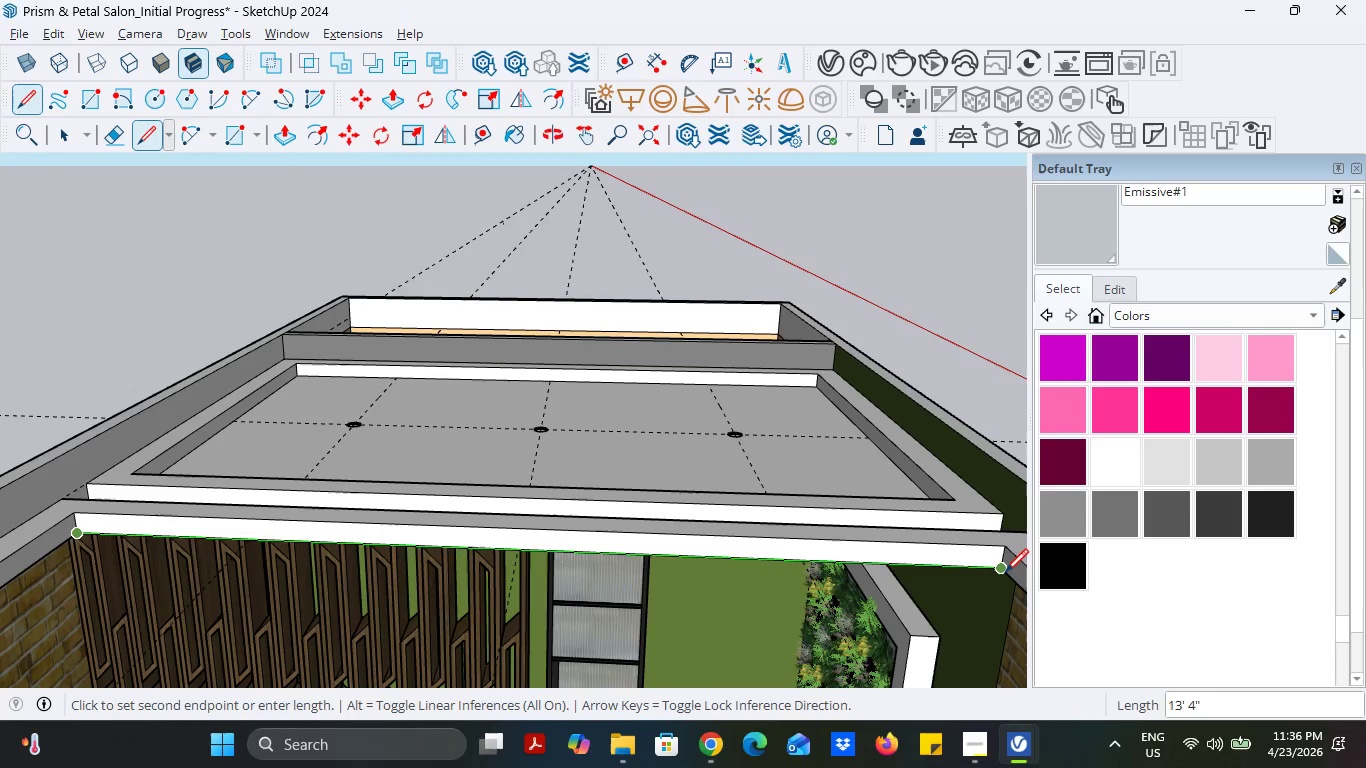 
left_click([1005, 572])
 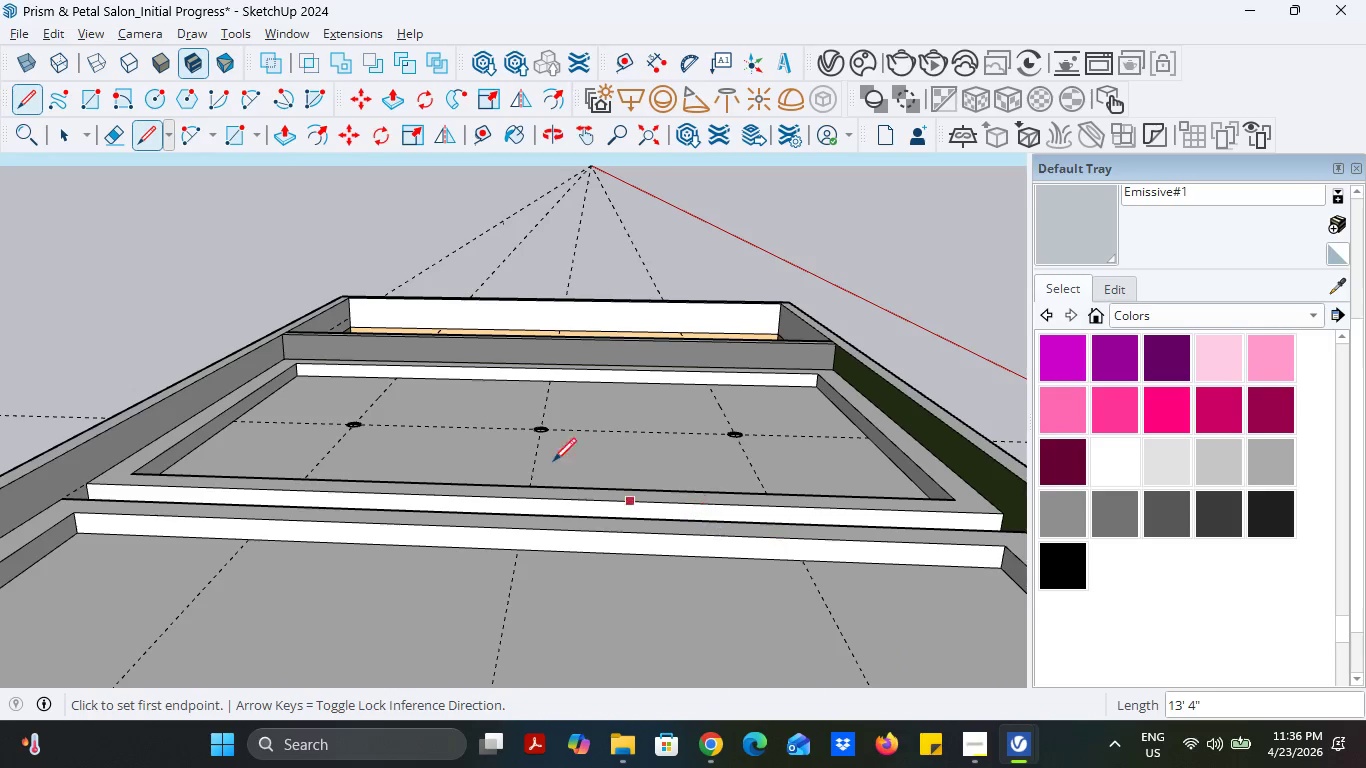 
scroll: coordinate [400, 346], scroll_direction: down, amount: 2.0
 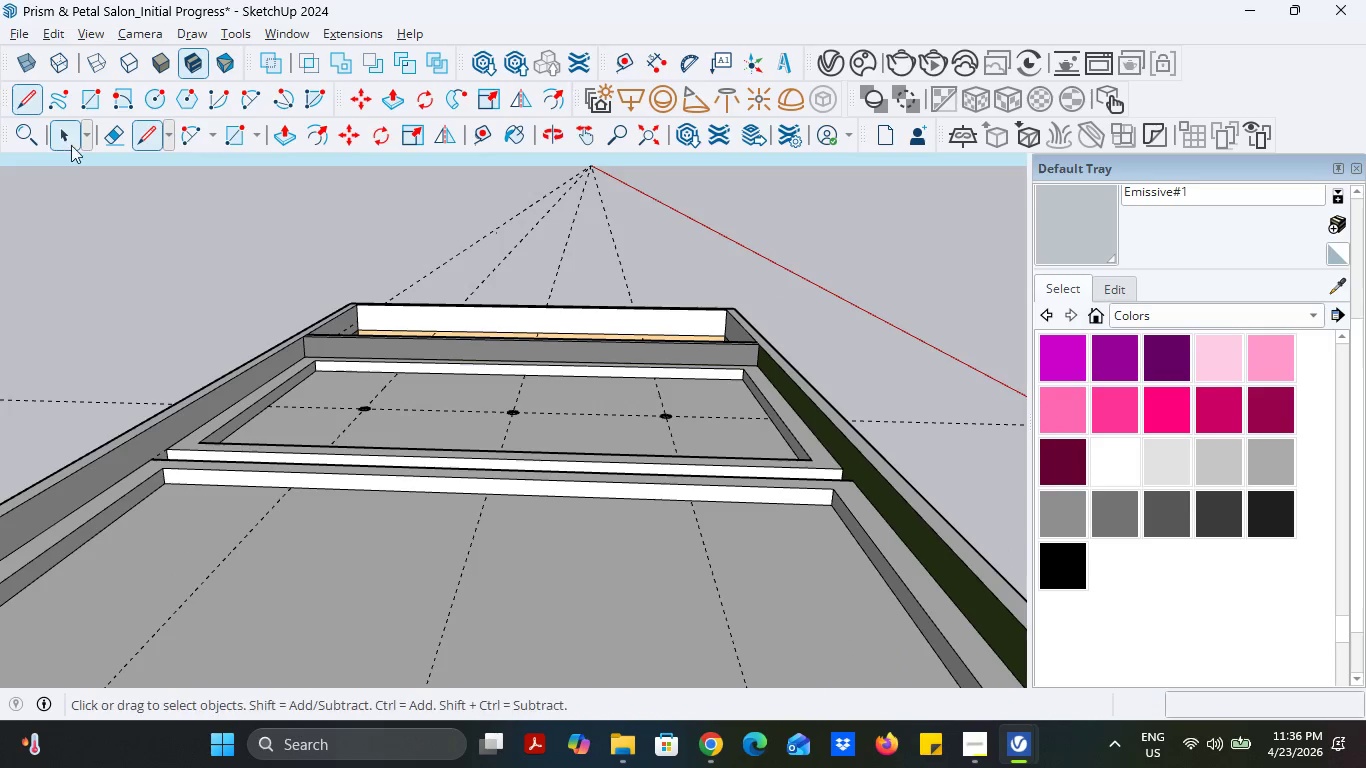 
double_click([106, 198])
 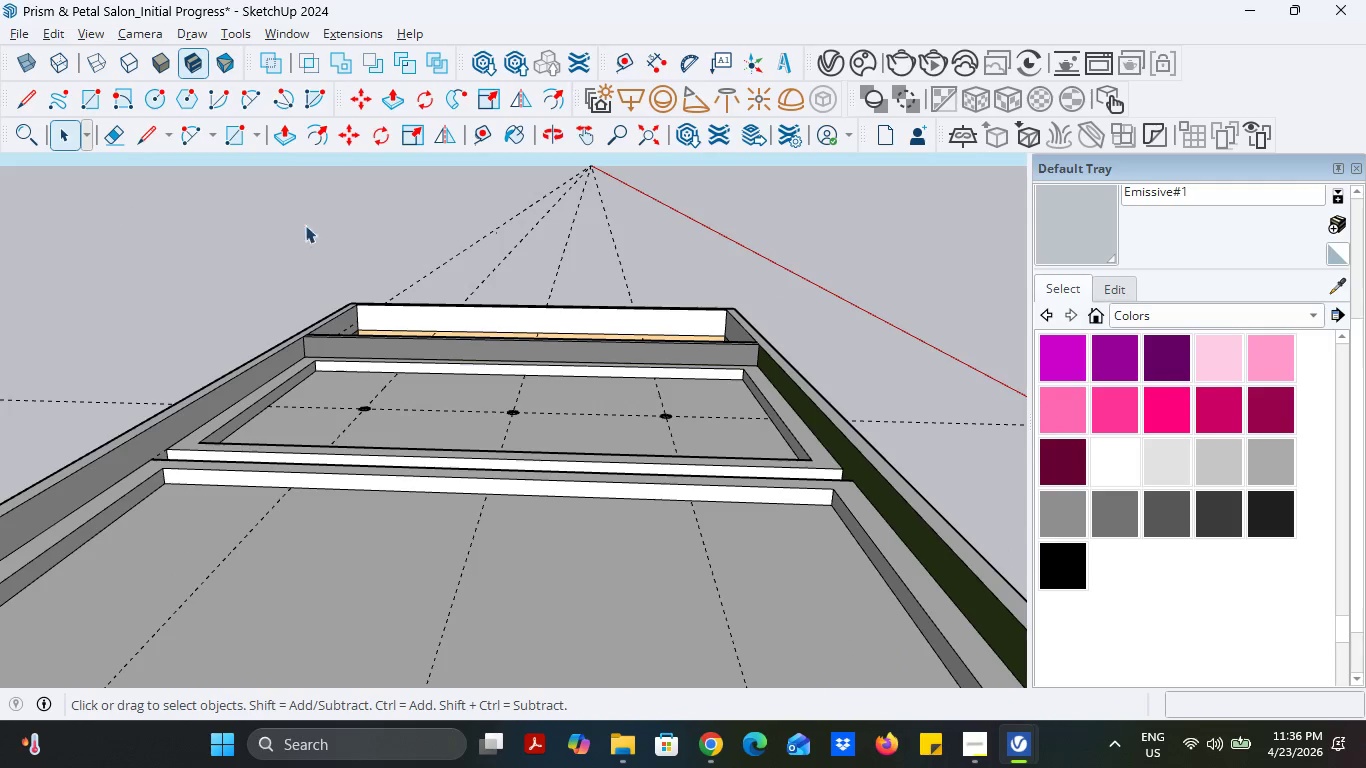 
scroll: coordinate [420, 255], scroll_direction: down, amount: 6.0
 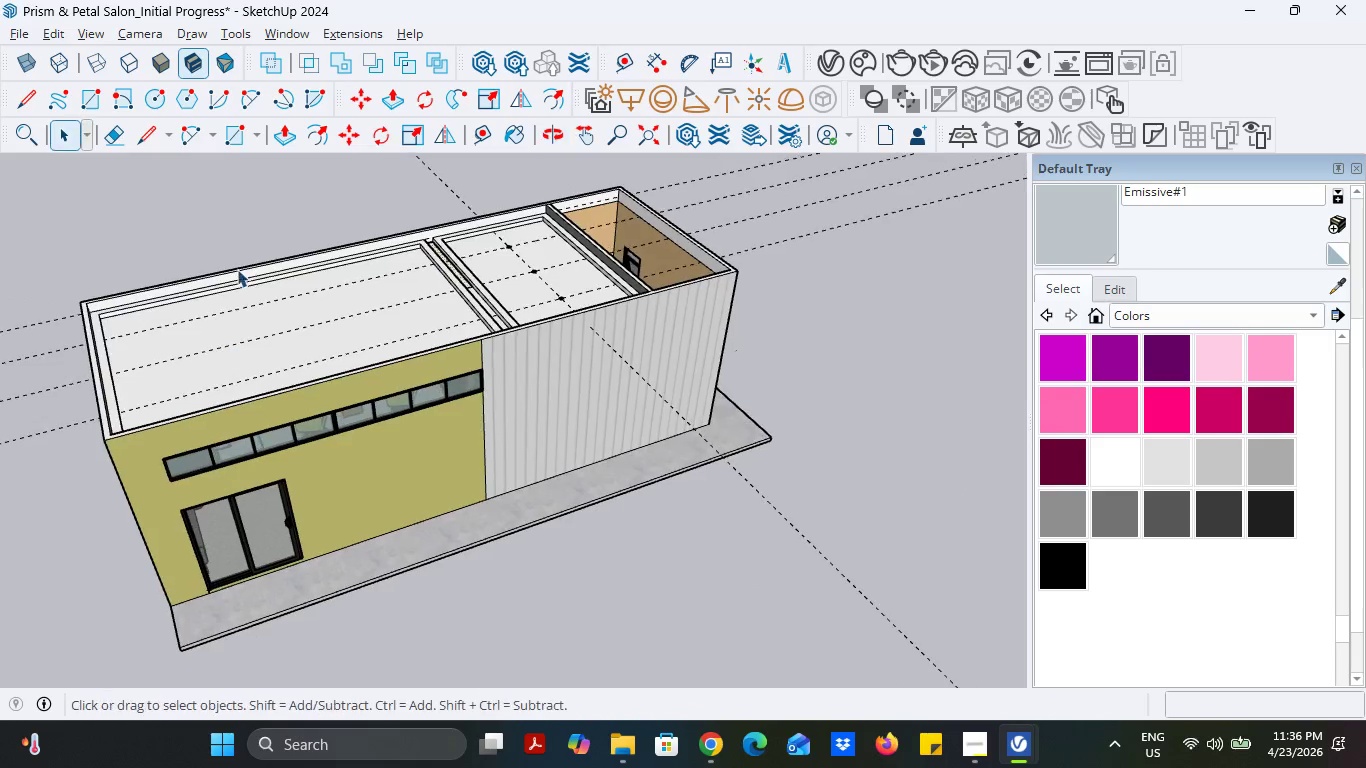 
scroll: coordinate [548, 320], scroll_direction: up, amount: 9.0
 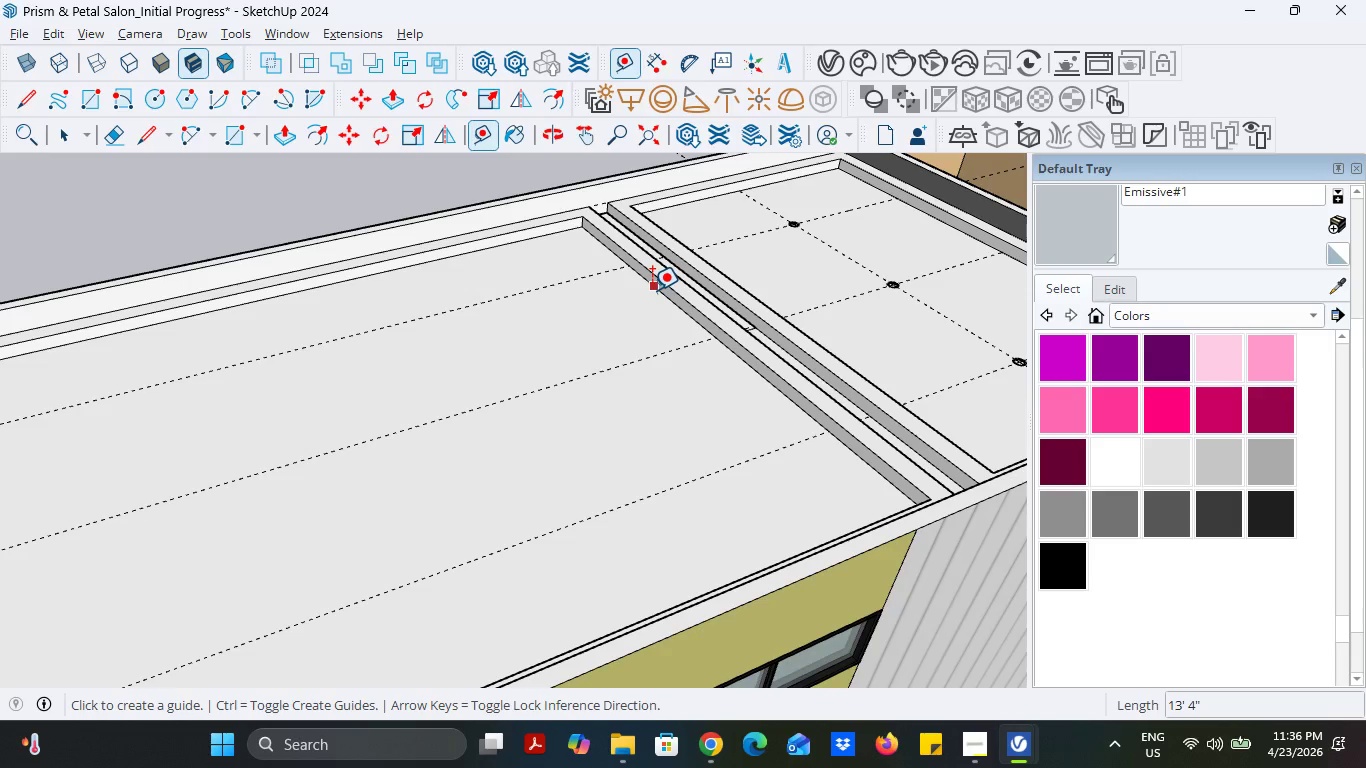 
left_click([652, 290])
 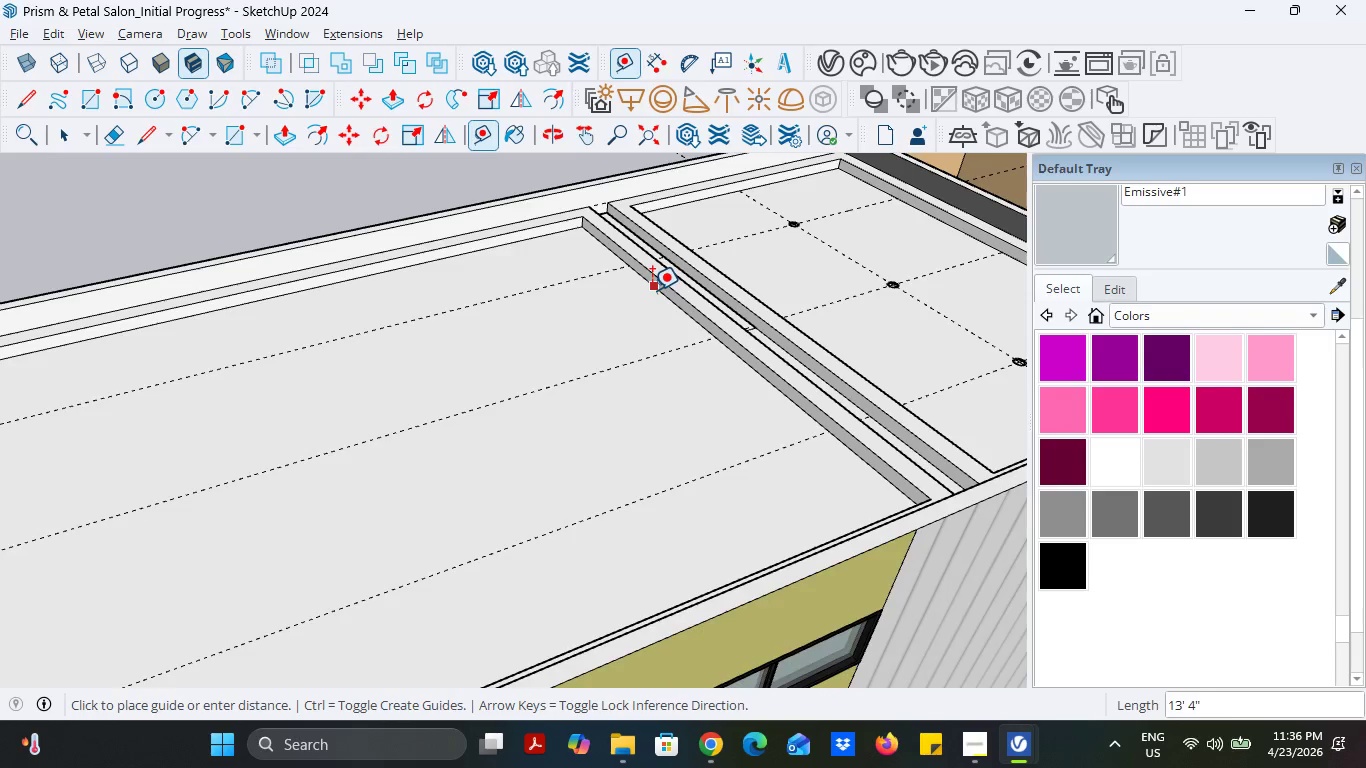 
scroll: coordinate [301, 334], scroll_direction: down, amount: 9.0
 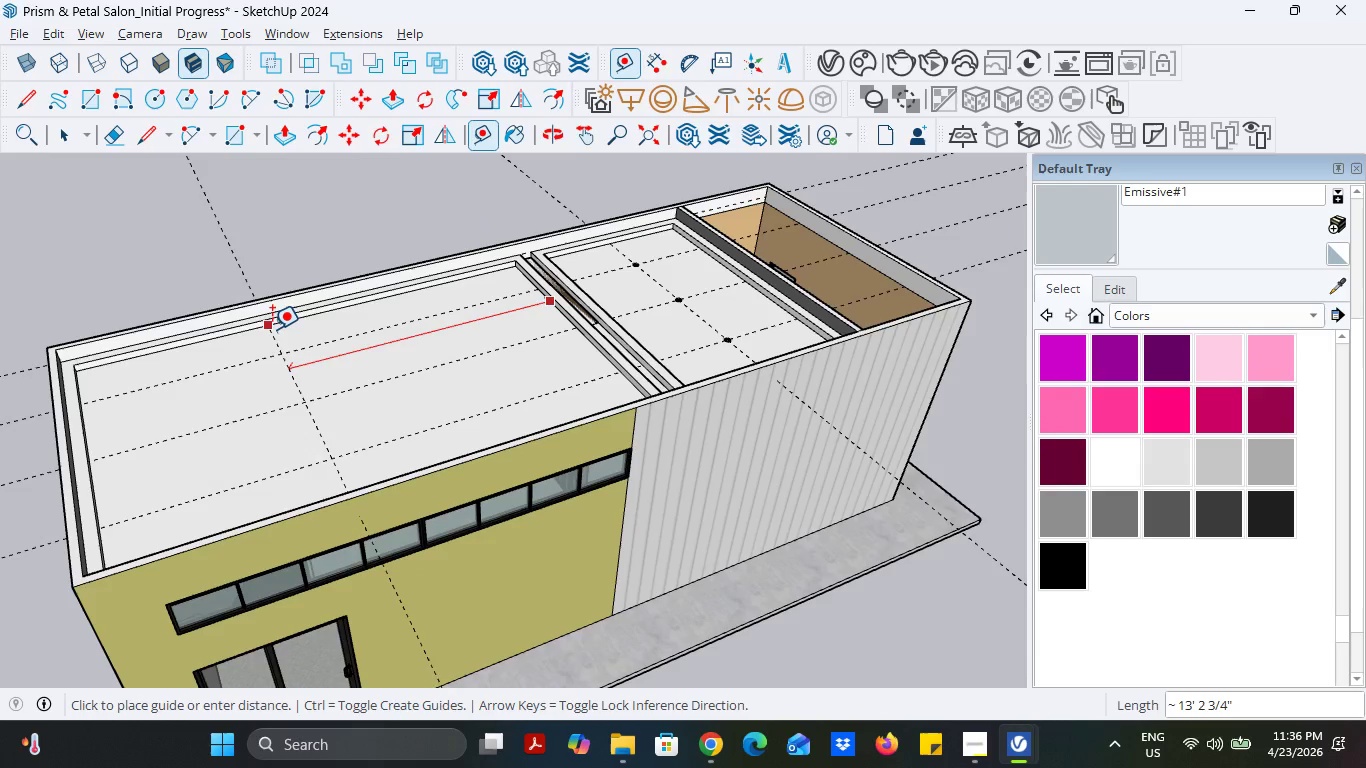 
scroll: coordinate [272, 328], scroll_direction: up, amount: 3.0
 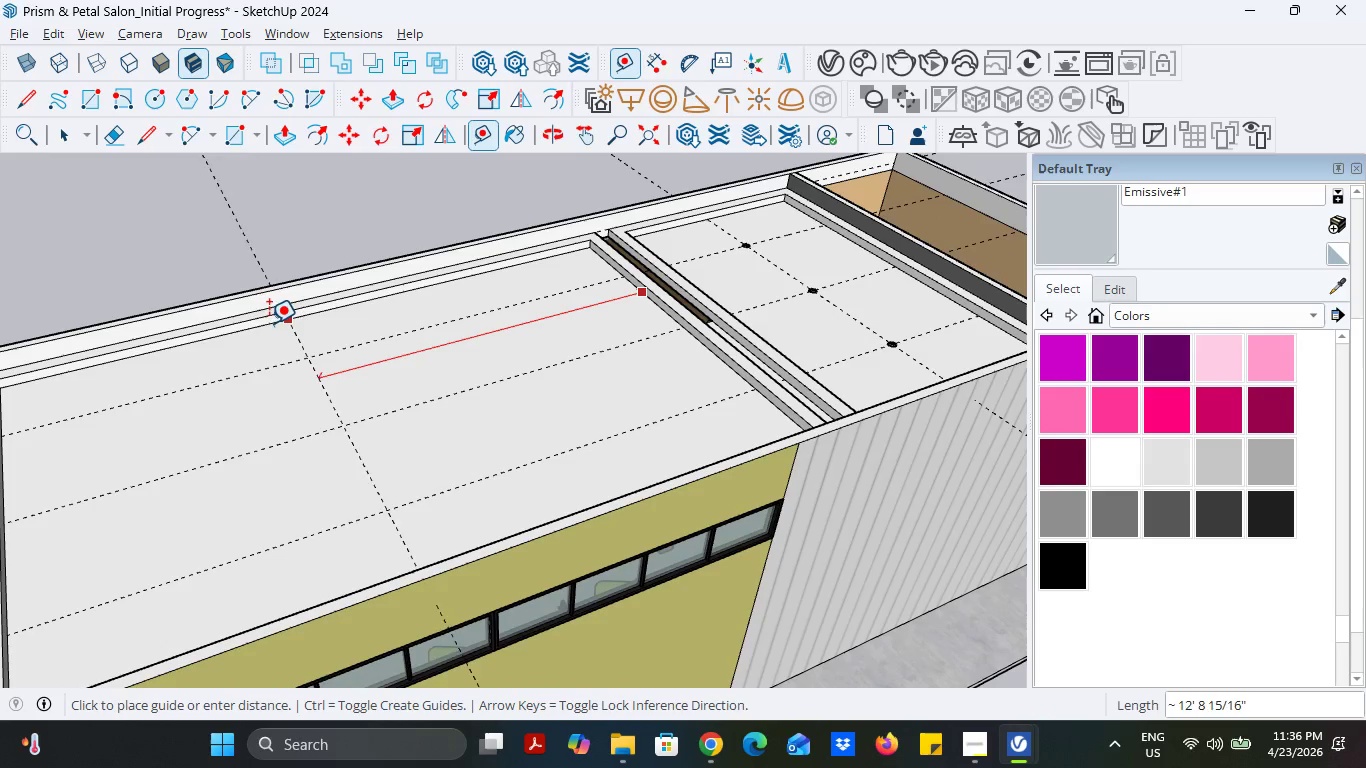 
wait(5.52)
 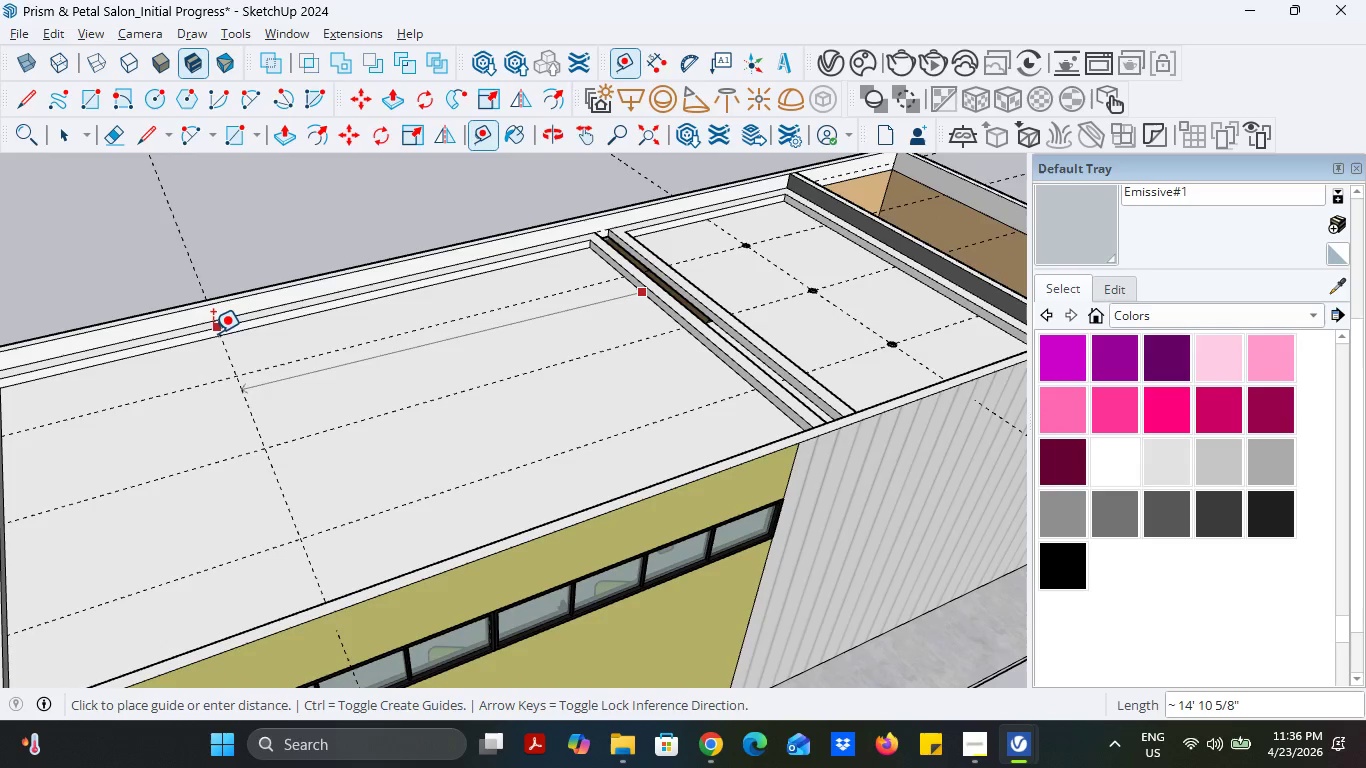 
scroll: coordinate [210, 338], scroll_direction: down, amount: 5.0
 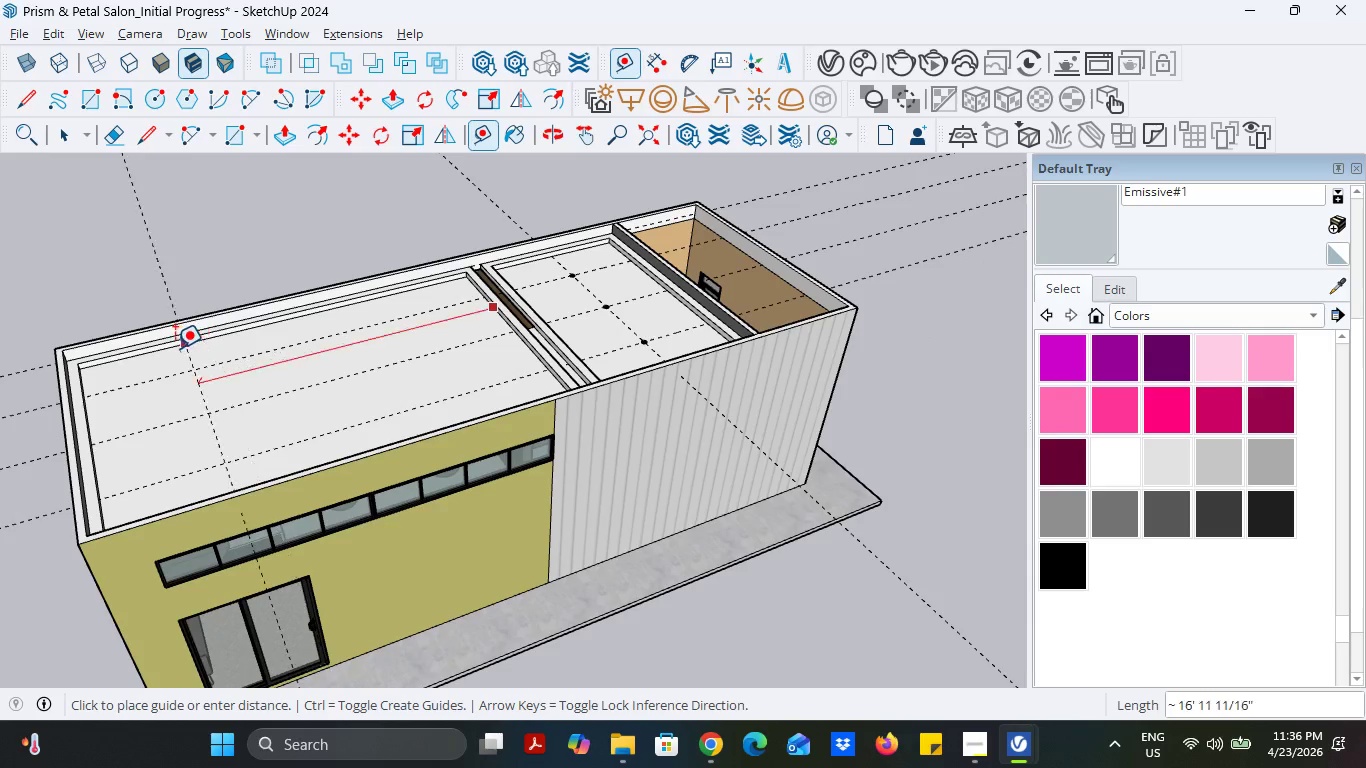 
scroll: coordinate [174, 349], scroll_direction: up, amount: 6.0
 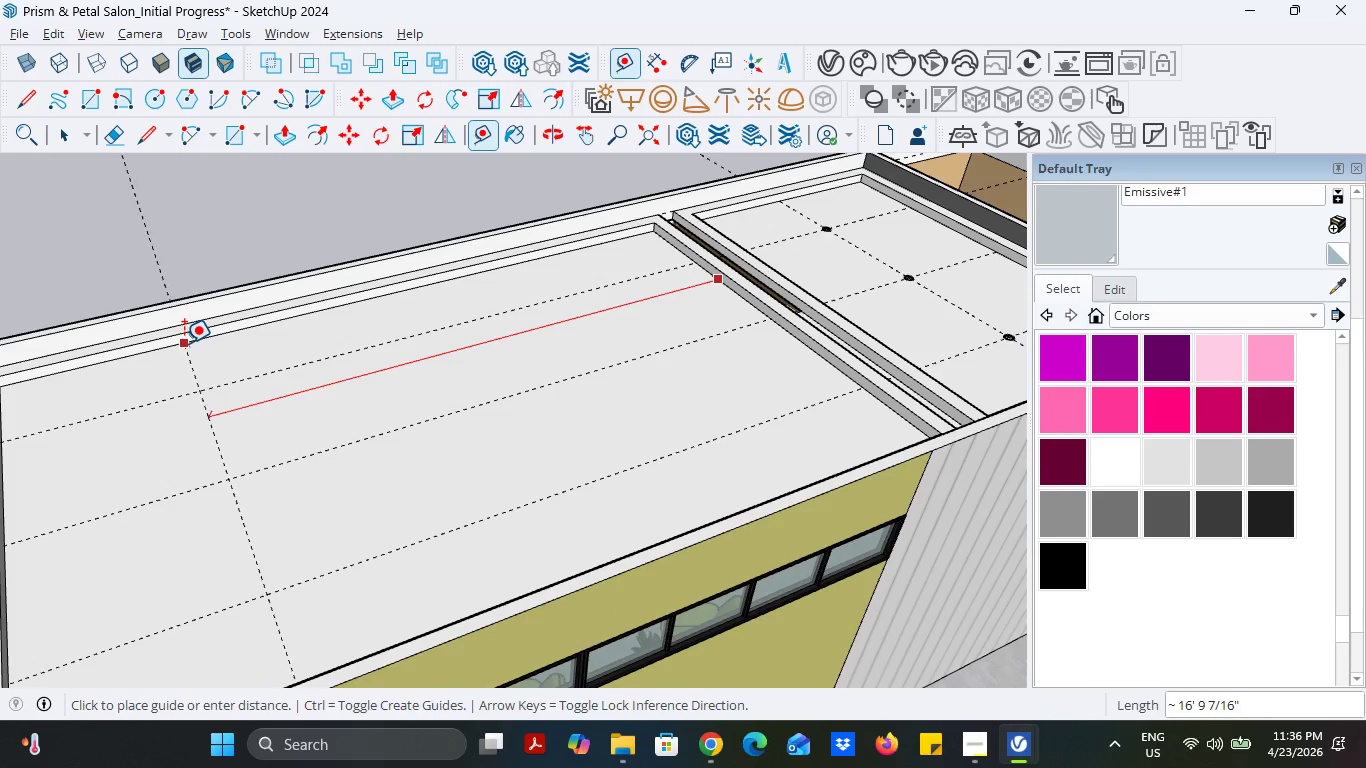 
wait(5.04)
 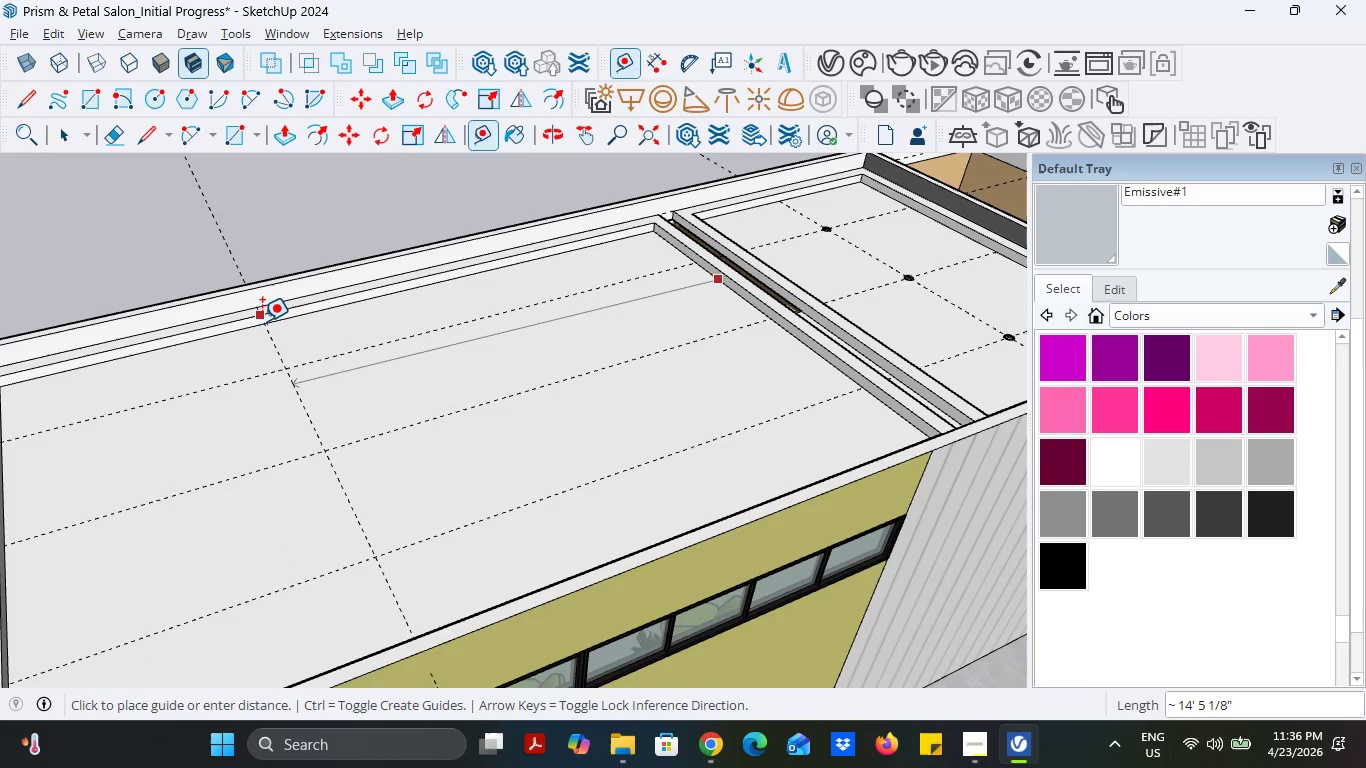 
key(Escape)
 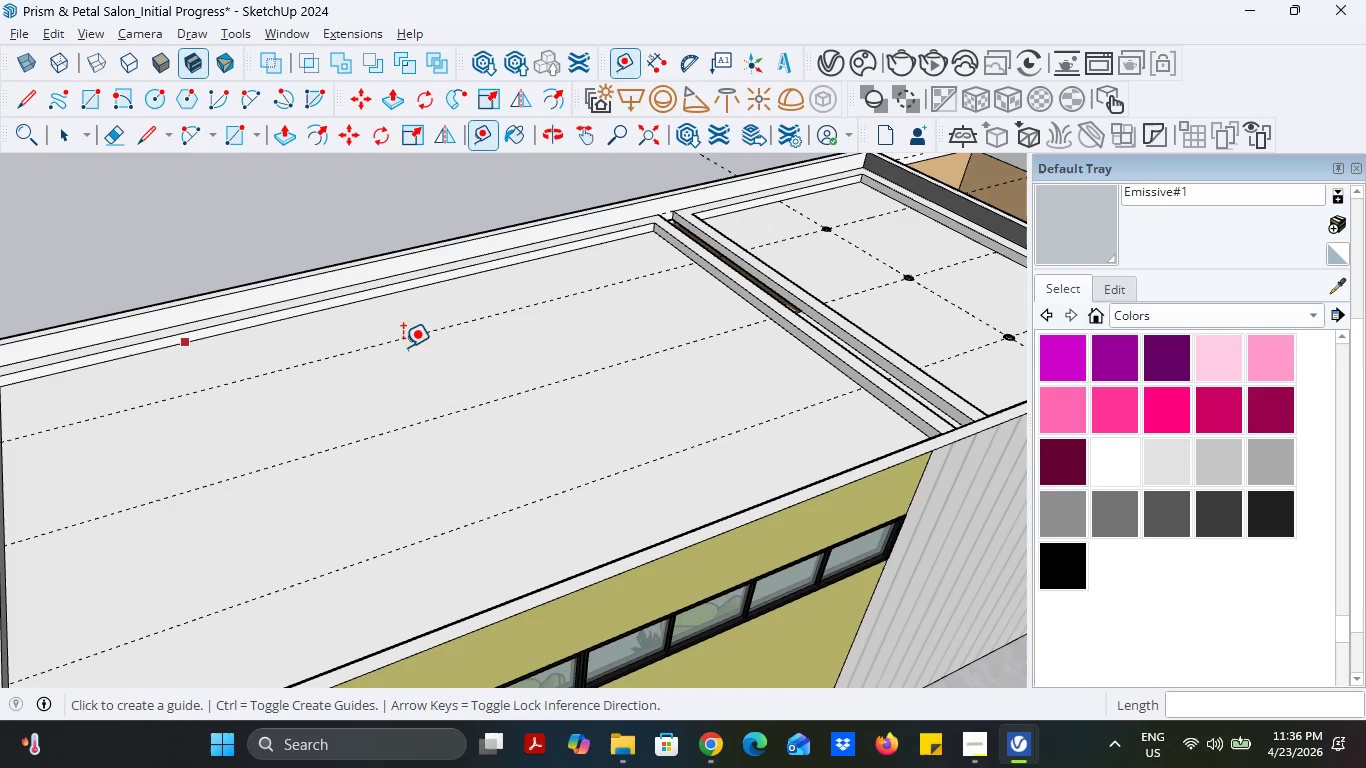 
scroll: coordinate [429, 344], scroll_direction: down, amount: 3.0
 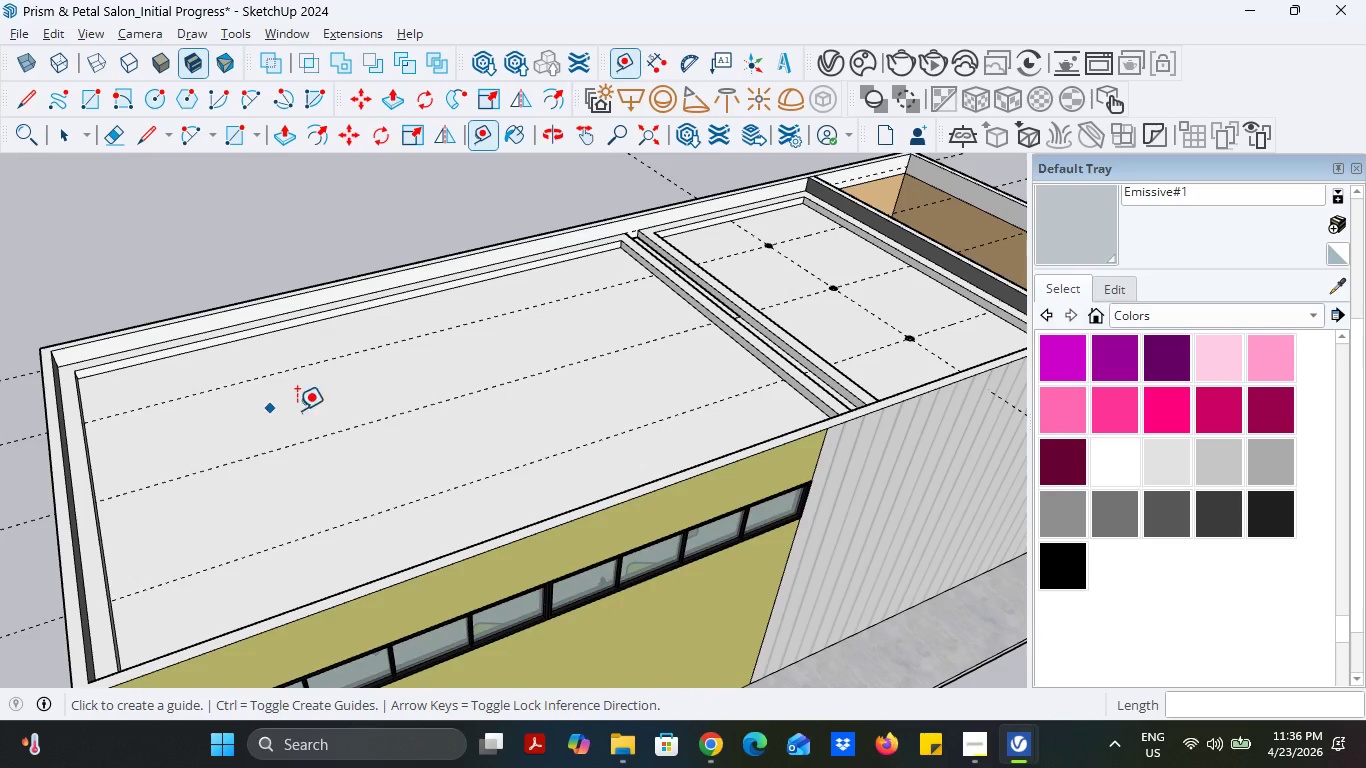 
scroll: coordinate [42, 389], scroll_direction: up, amount: 7.0
 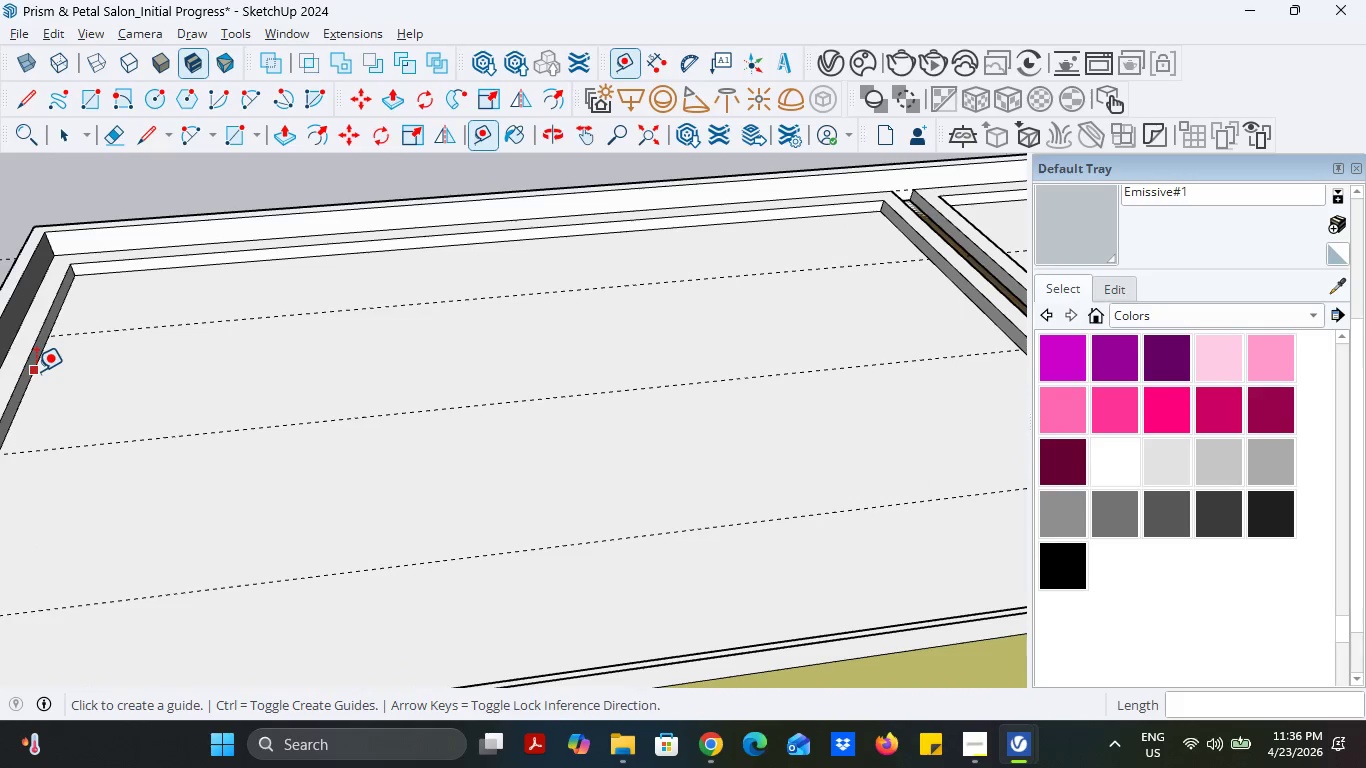 
left_click([36, 371])
 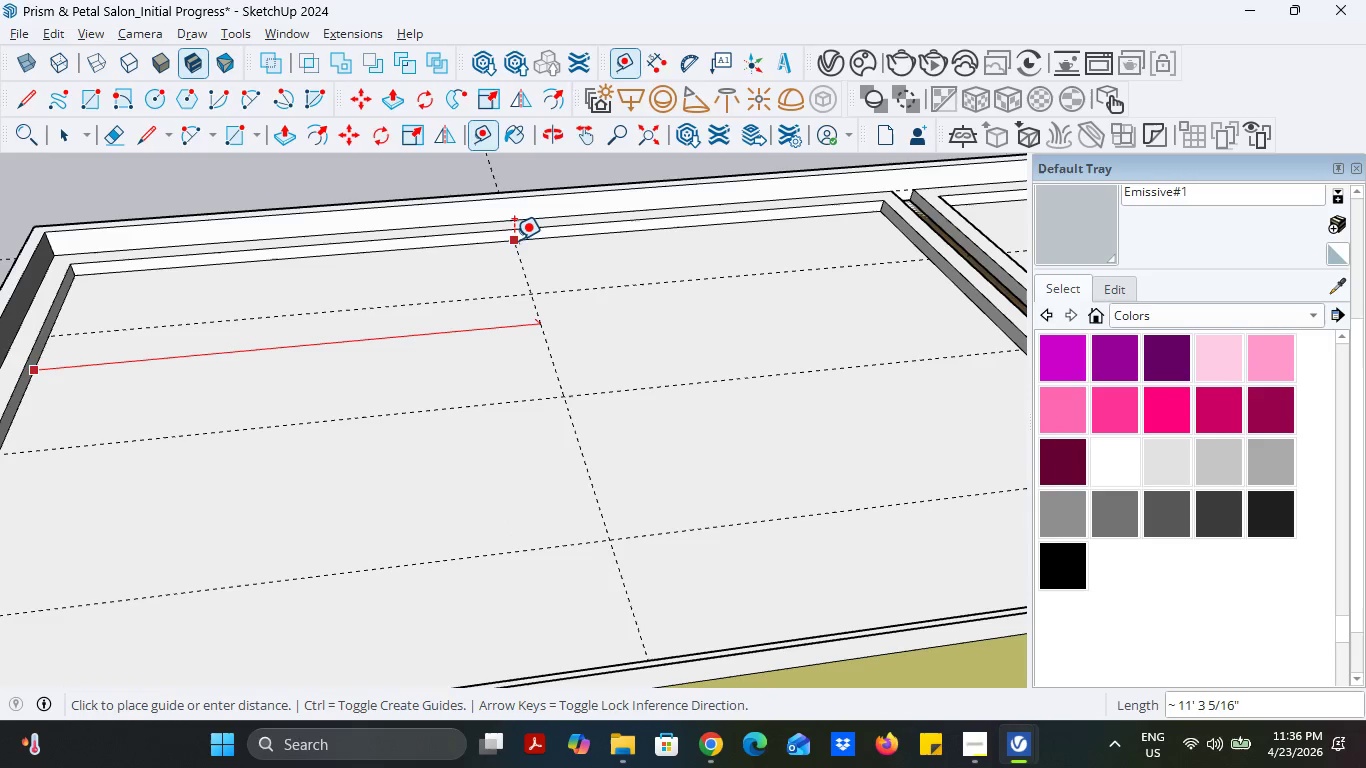 
left_click([506, 240])
 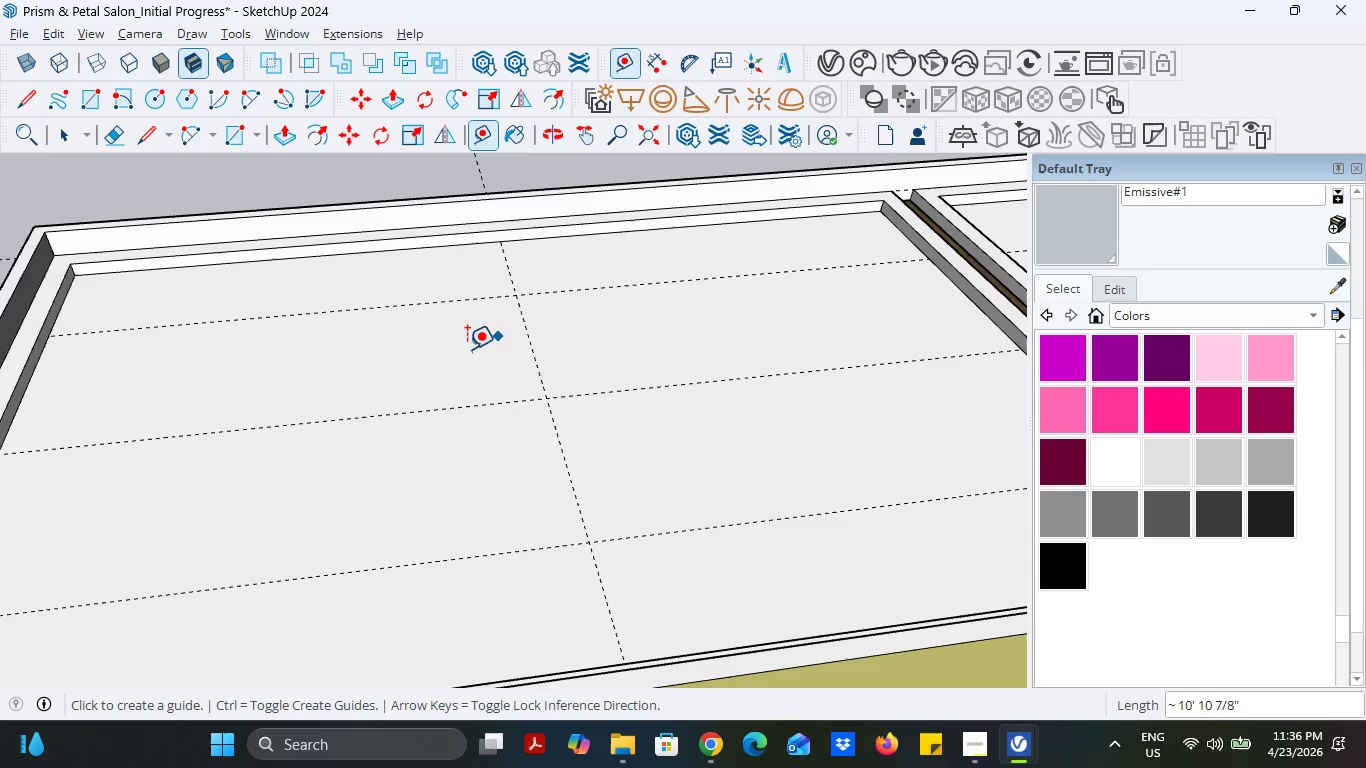 
scroll: coordinate [456, 361], scroll_direction: down, amount: 5.0
 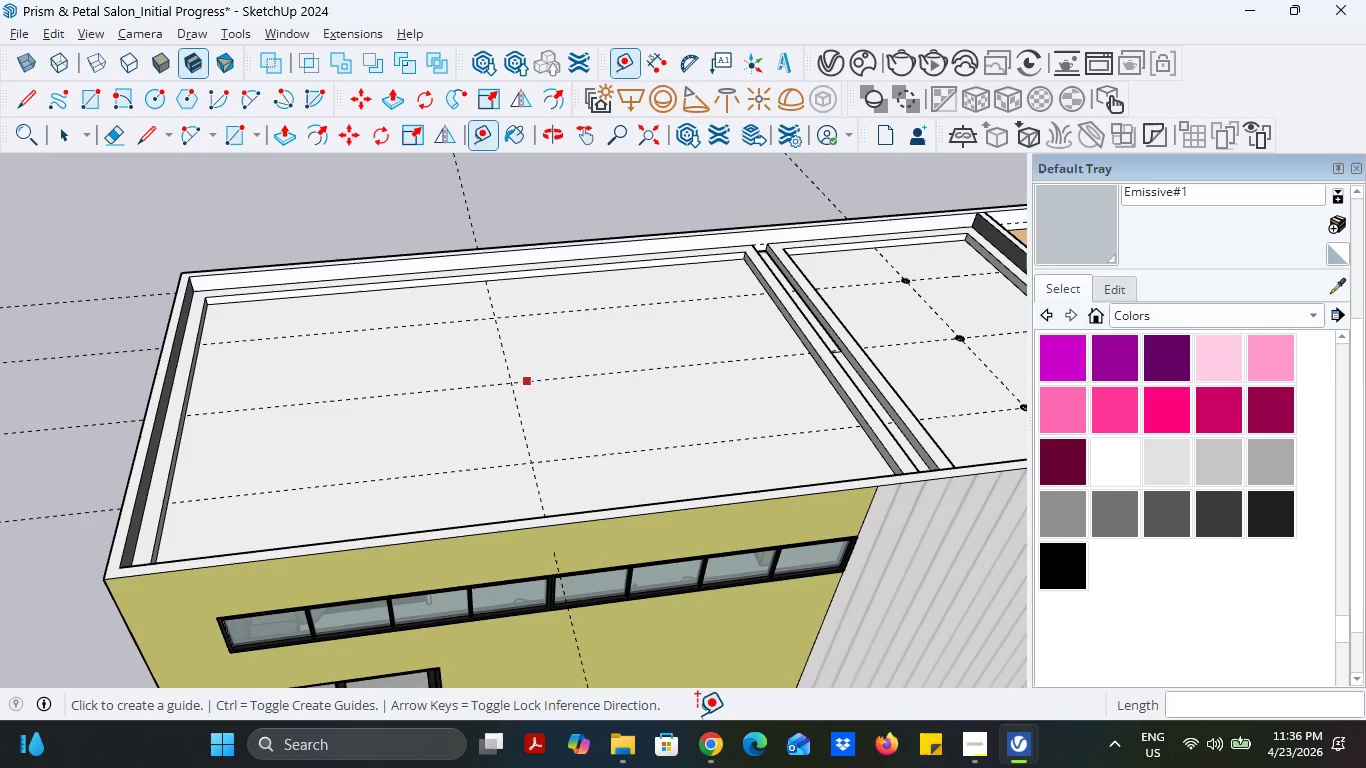 
left_click([699, 744])
 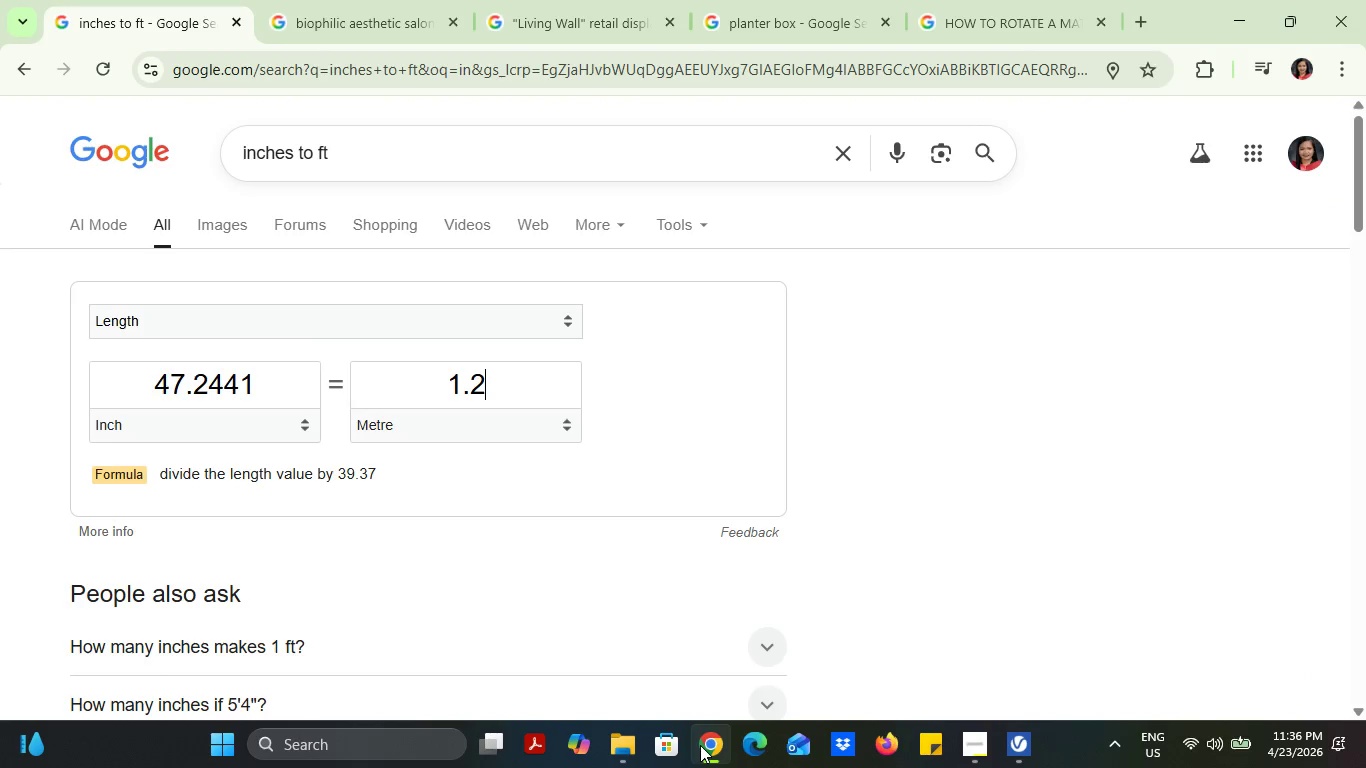 
left_click([700, 745])
 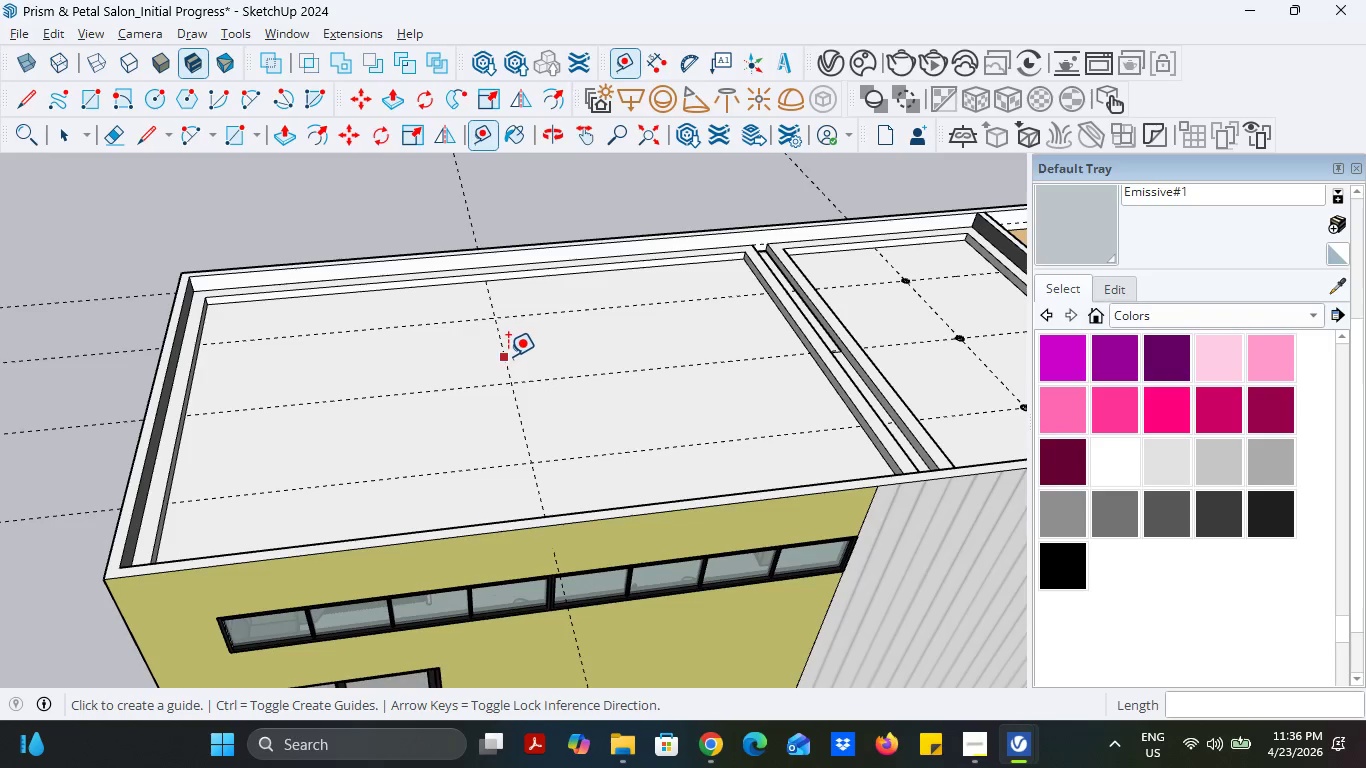 
left_click([508, 356])
 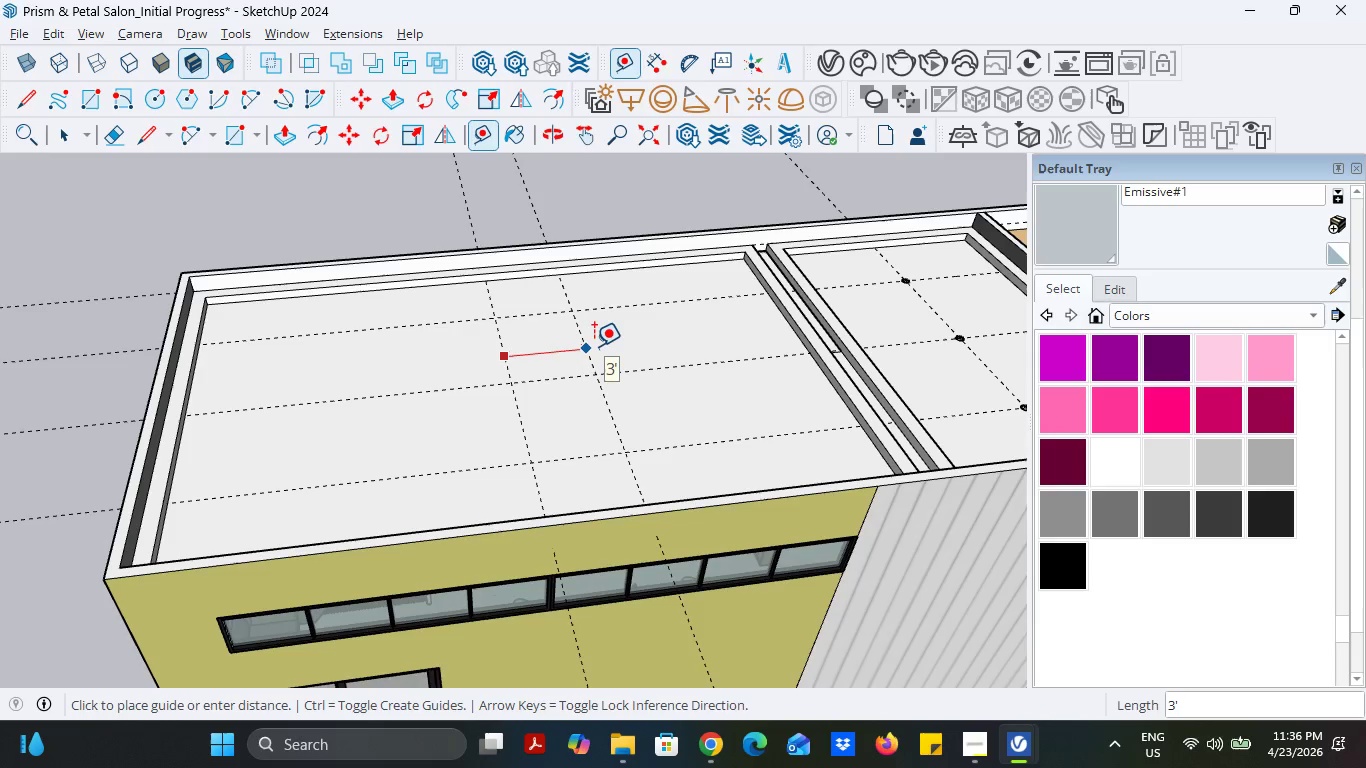 
wait(6.11)
 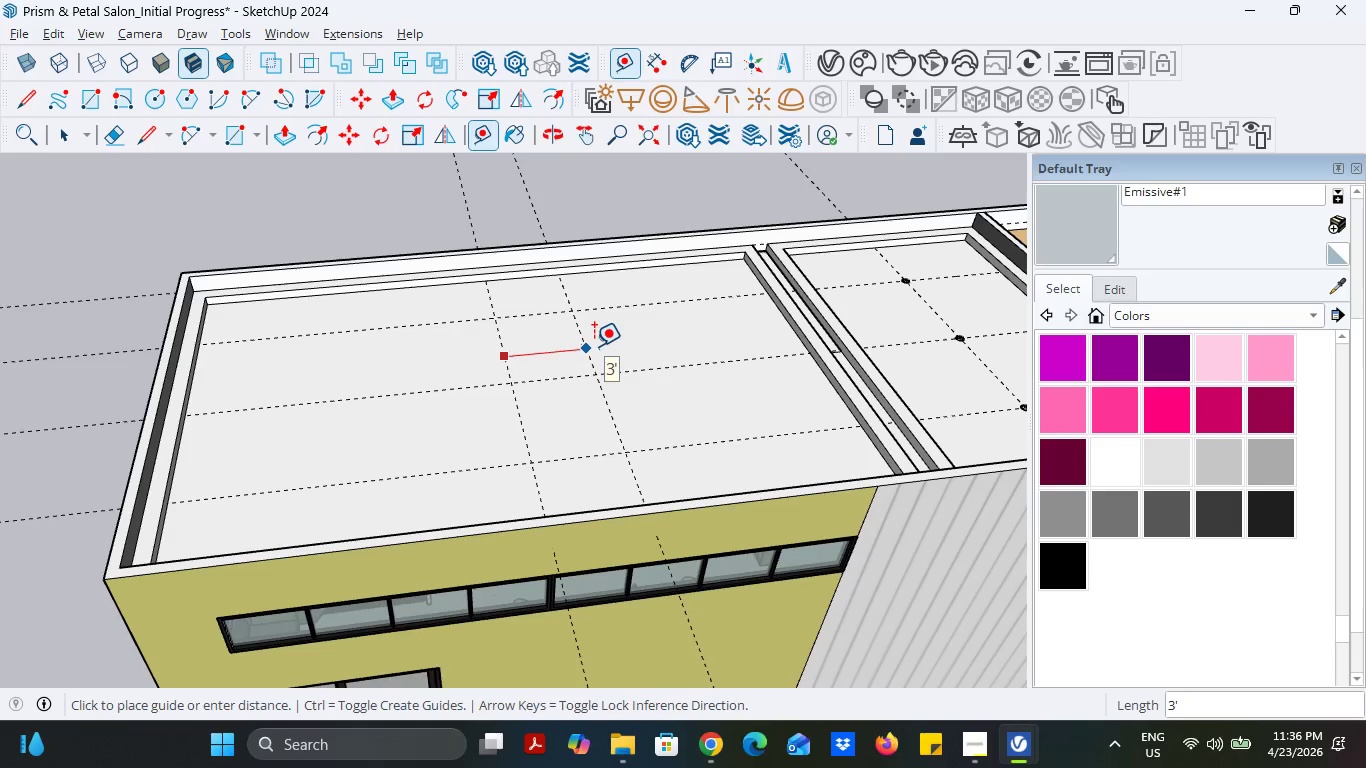 
type(48)
 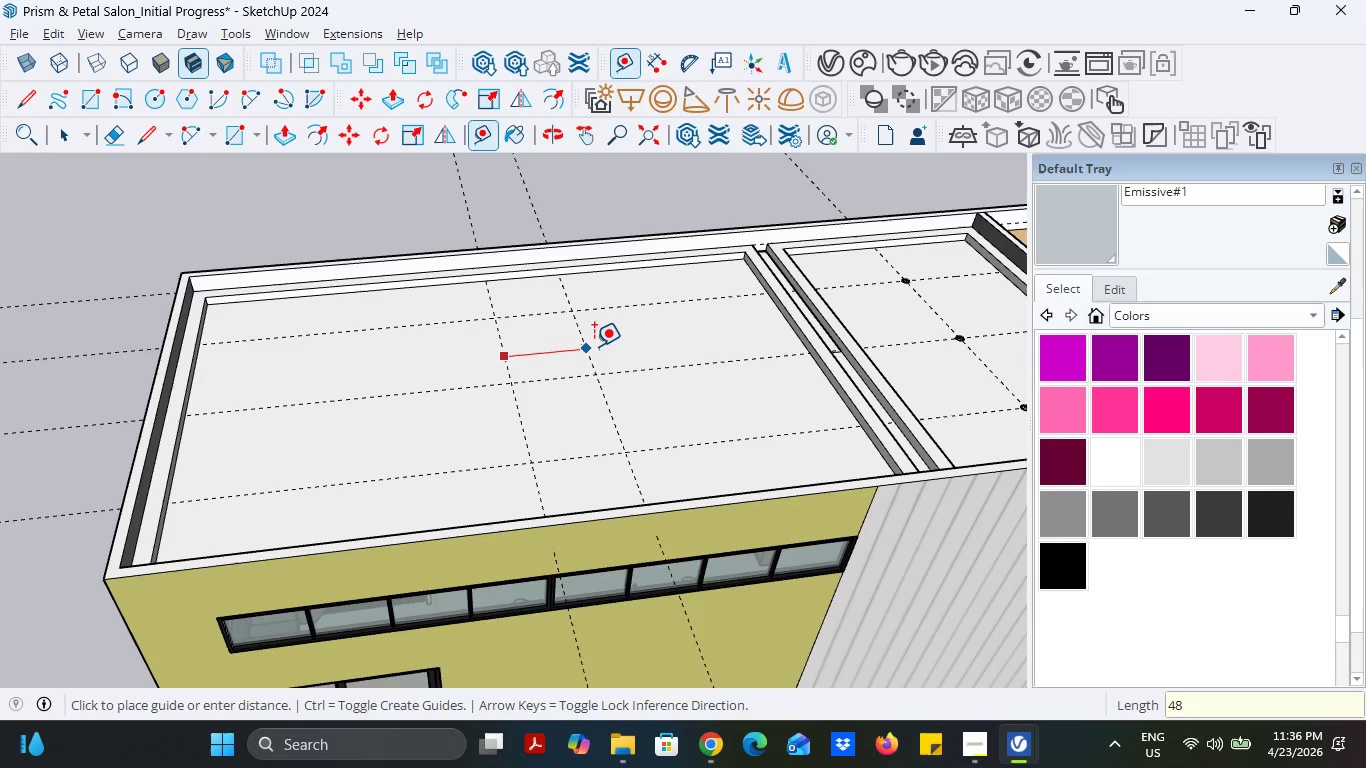 
key(Enter)
 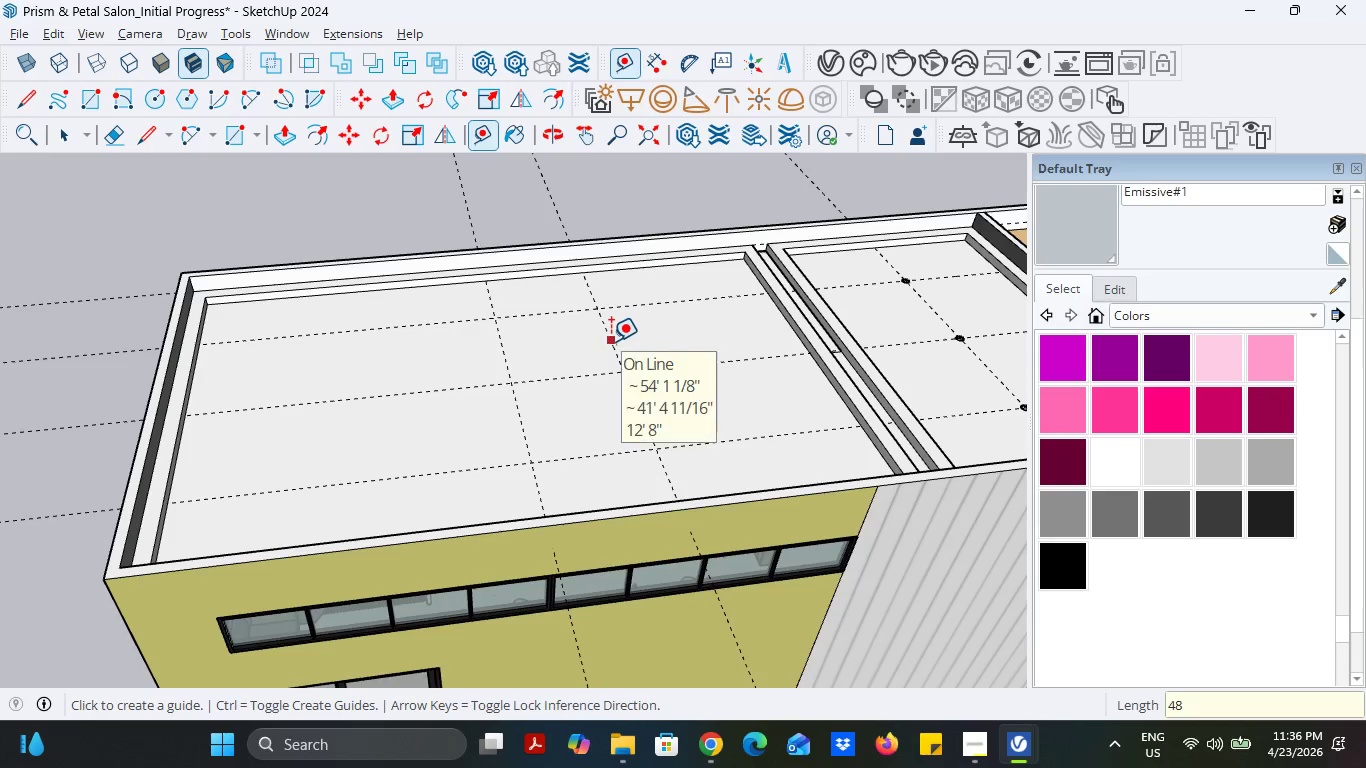 
left_click([611, 341])
 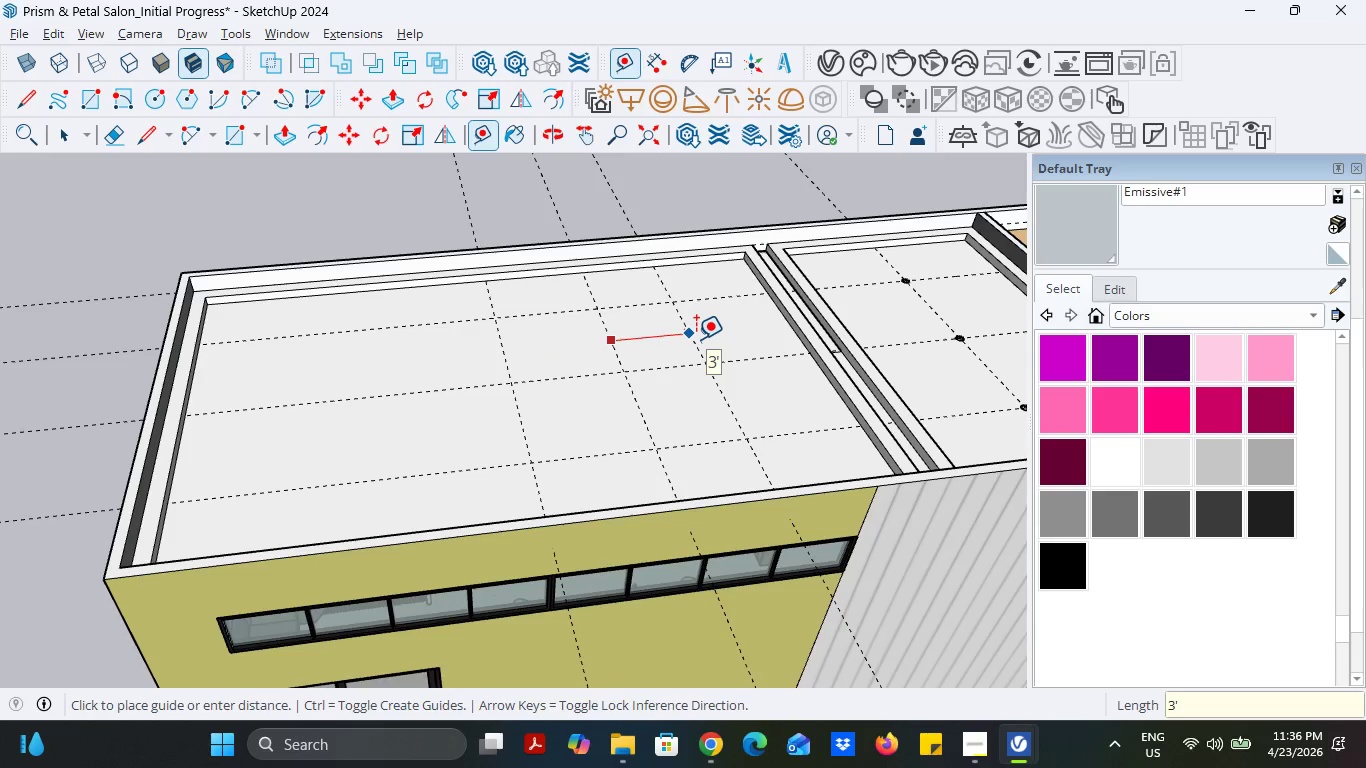 
type(48)
 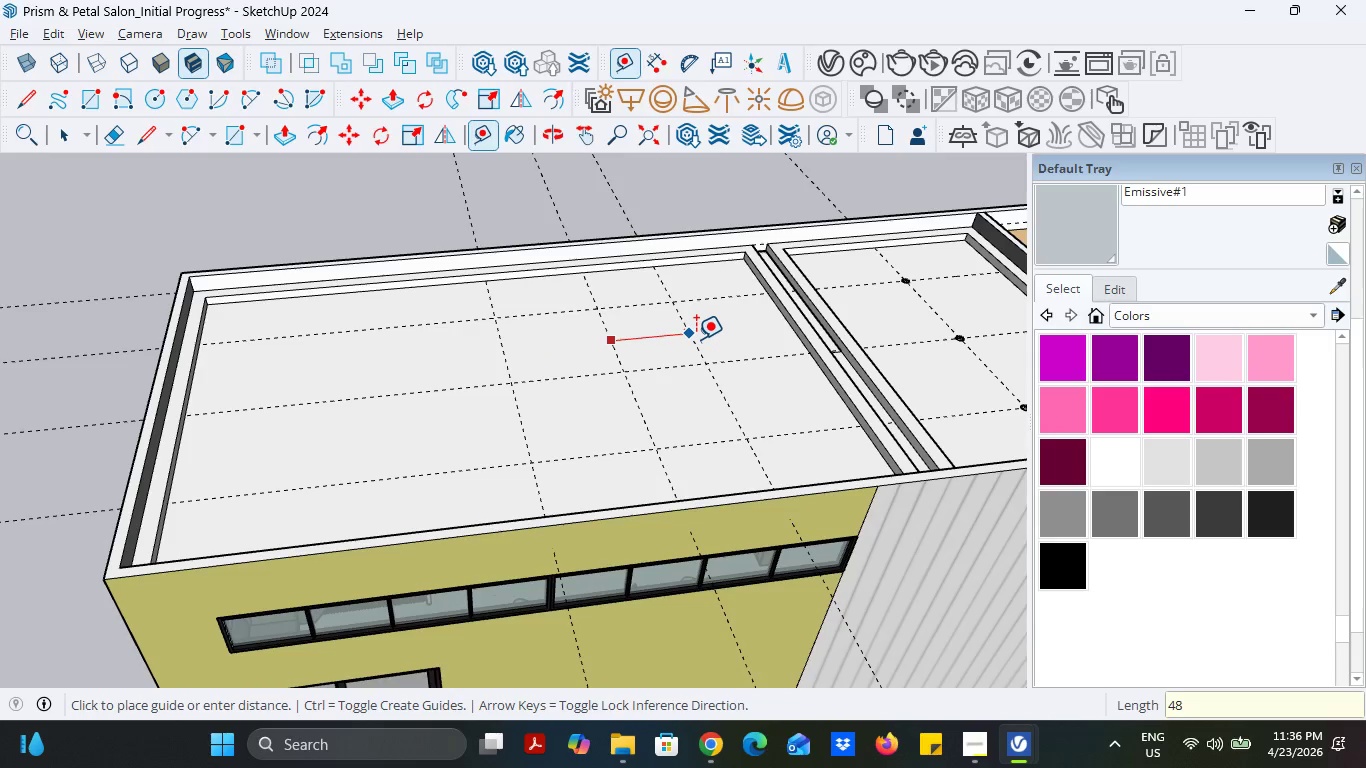 
key(Enter)
 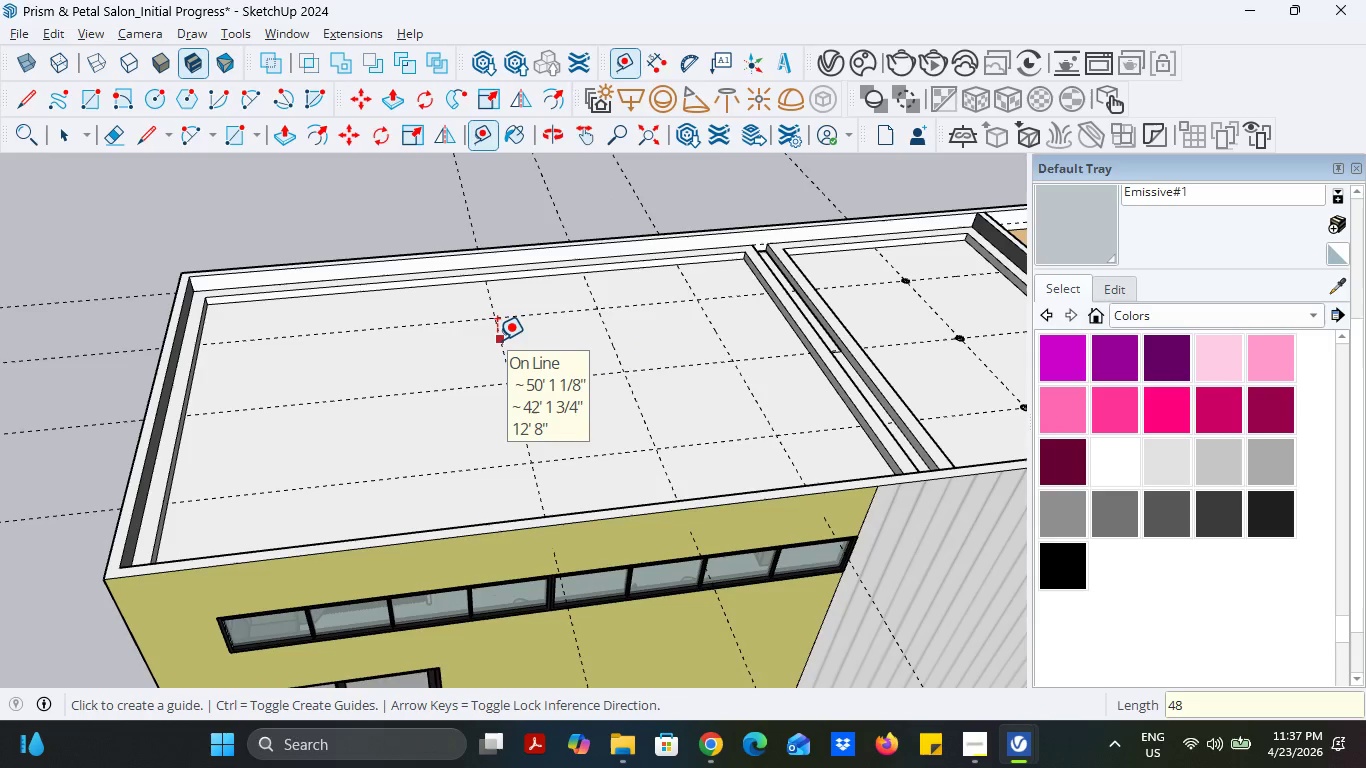 
left_click([497, 340])
 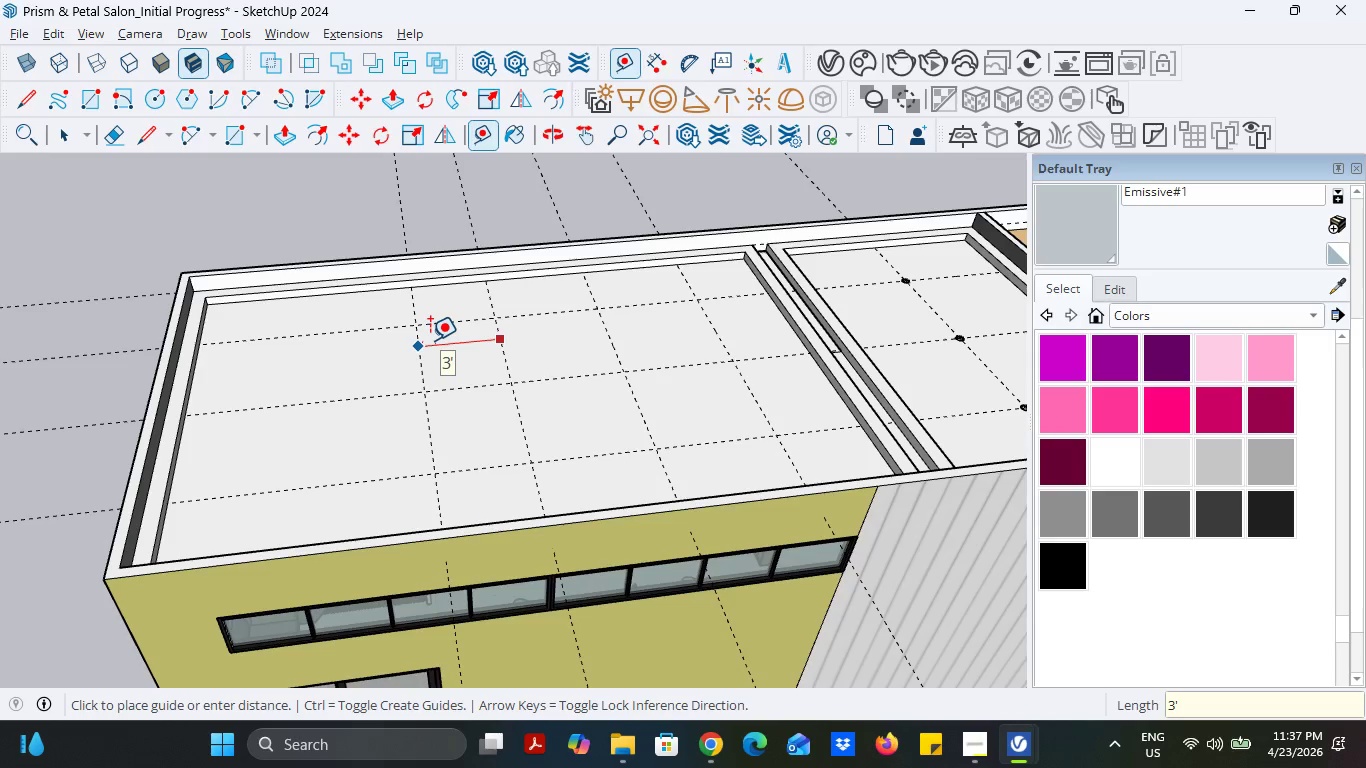 
type(48)
 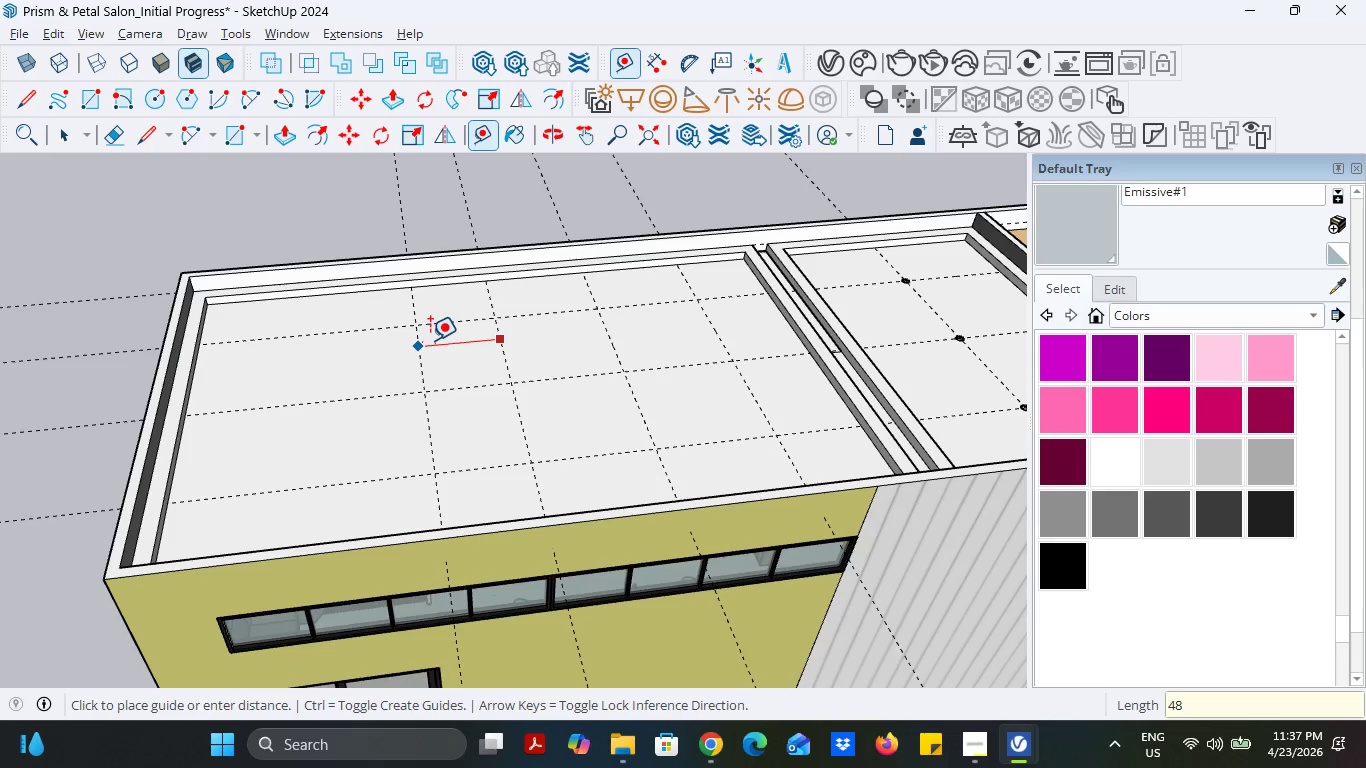 
key(Enter)
 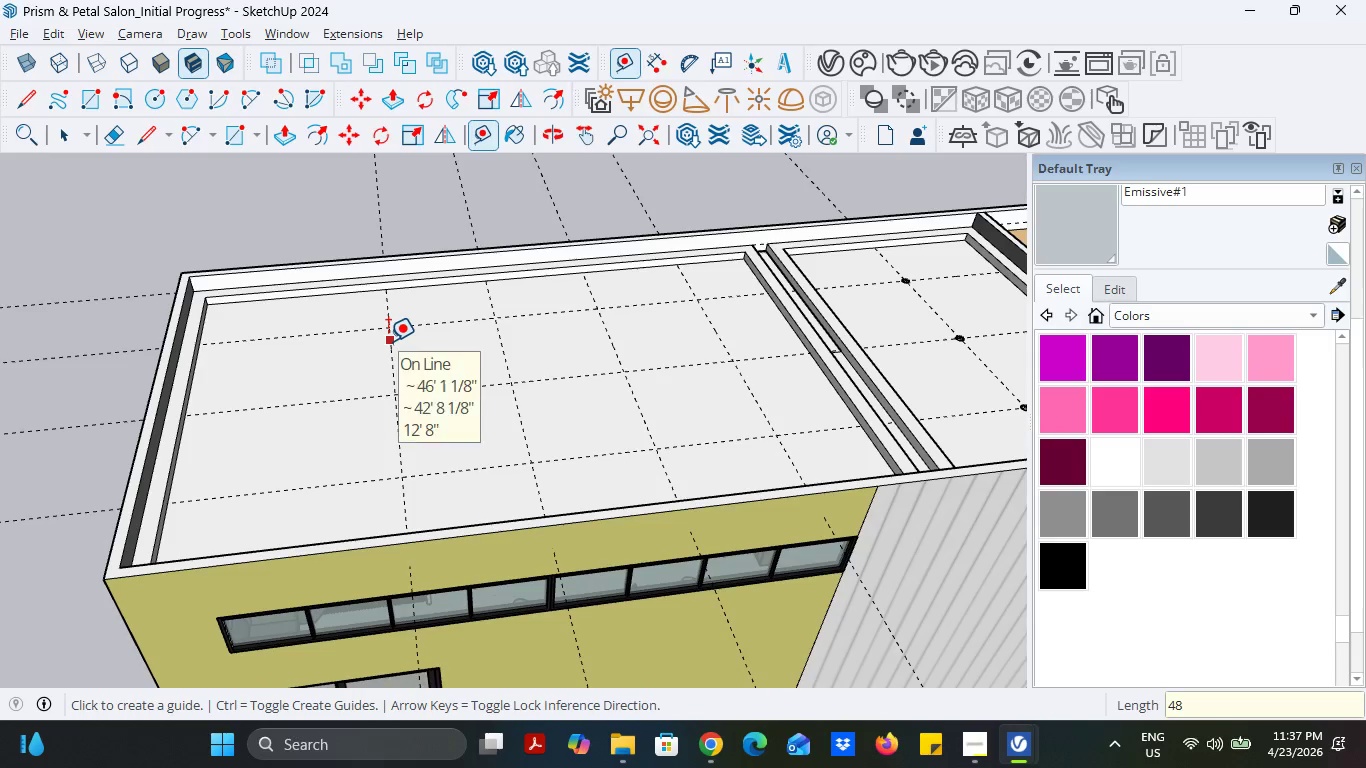 
left_click([388, 341])
 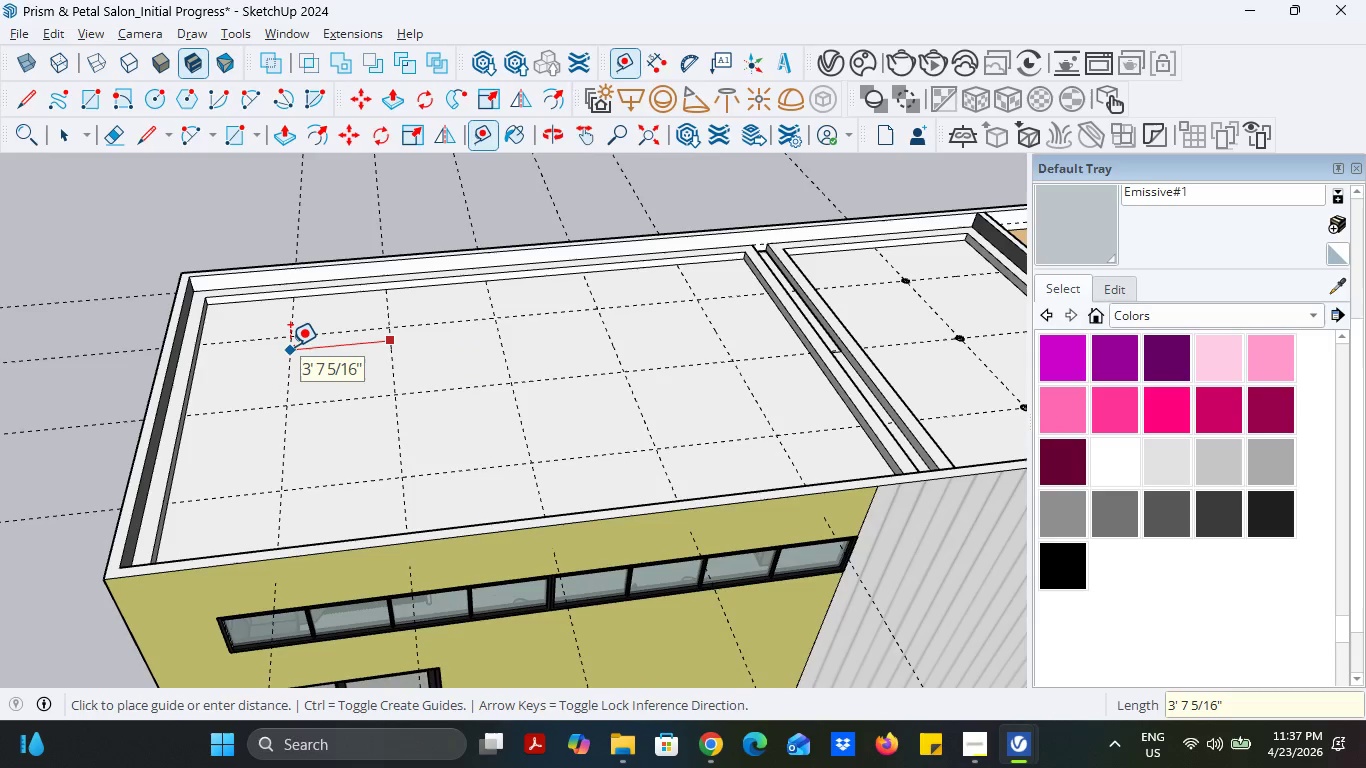 
type(48)
 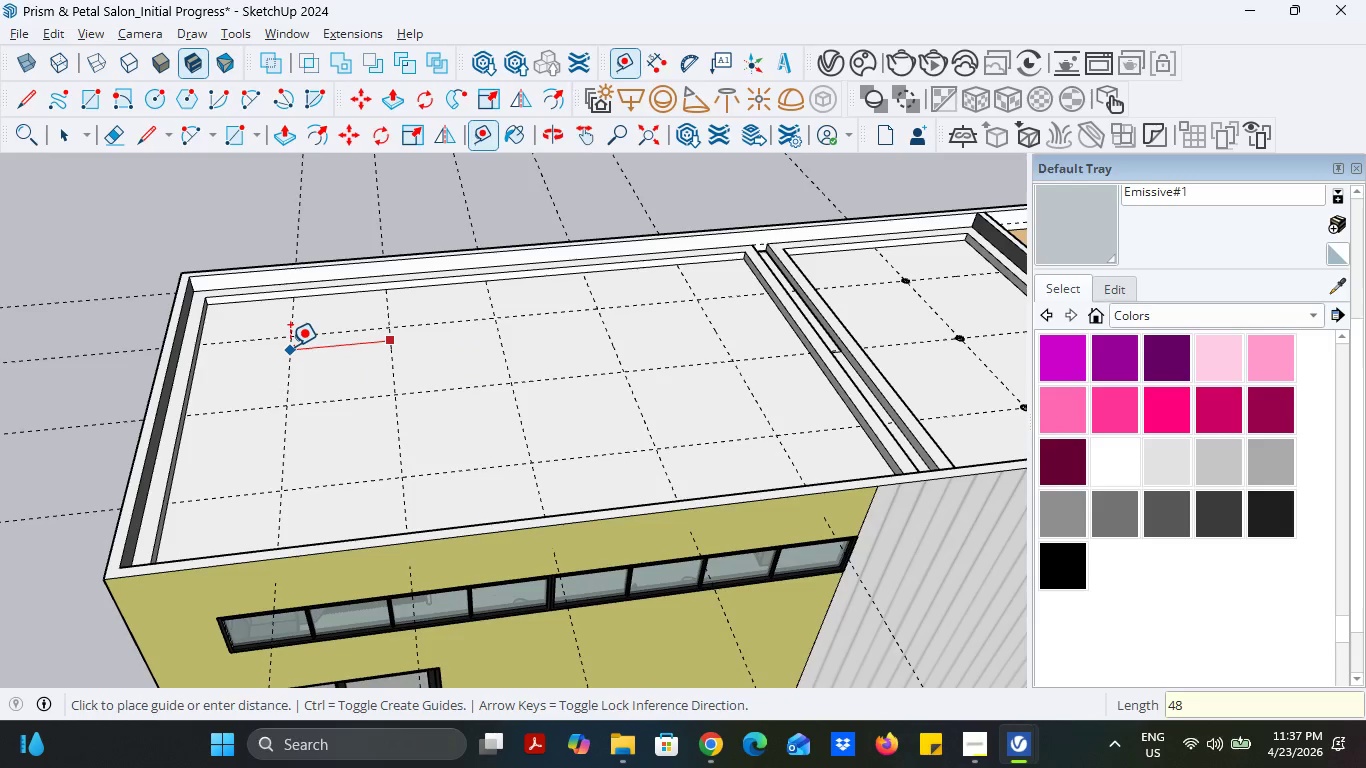 
key(Enter)
 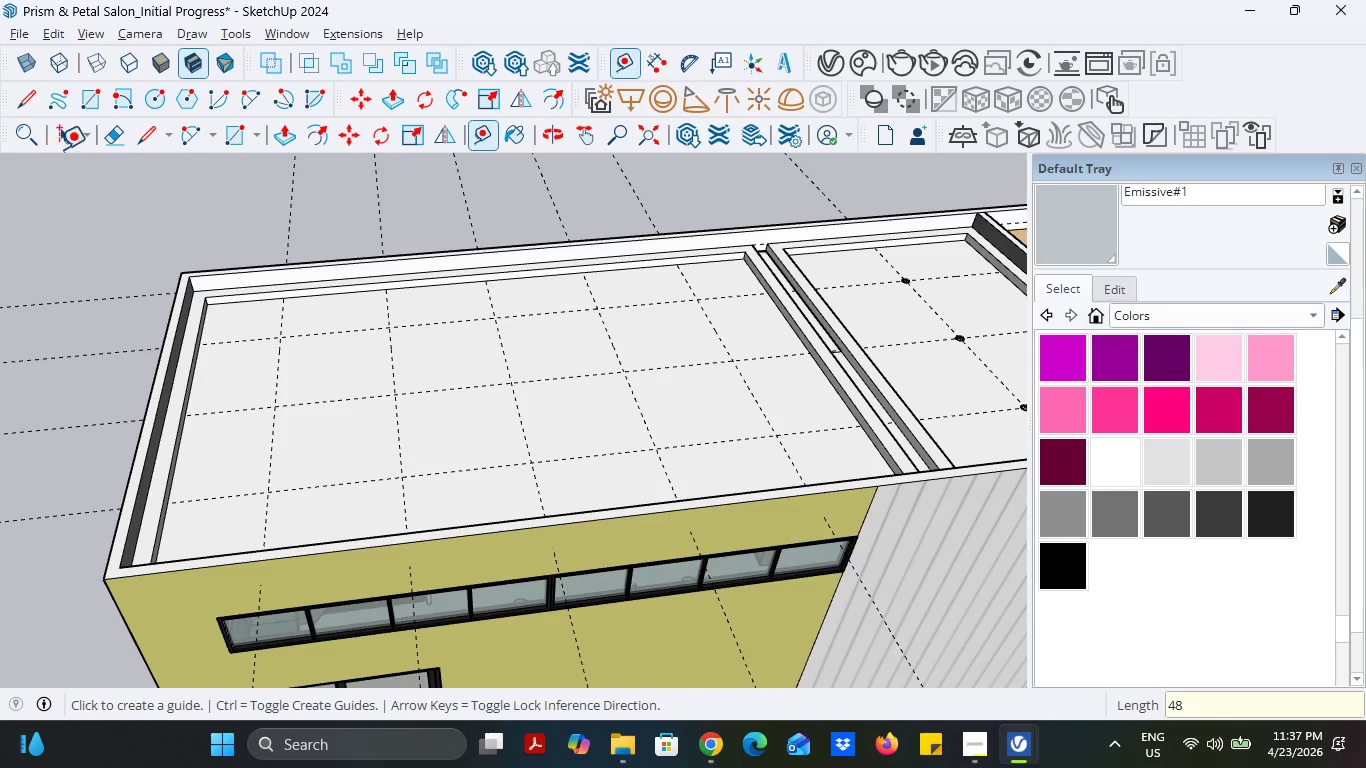 
left_click([64, 143])
 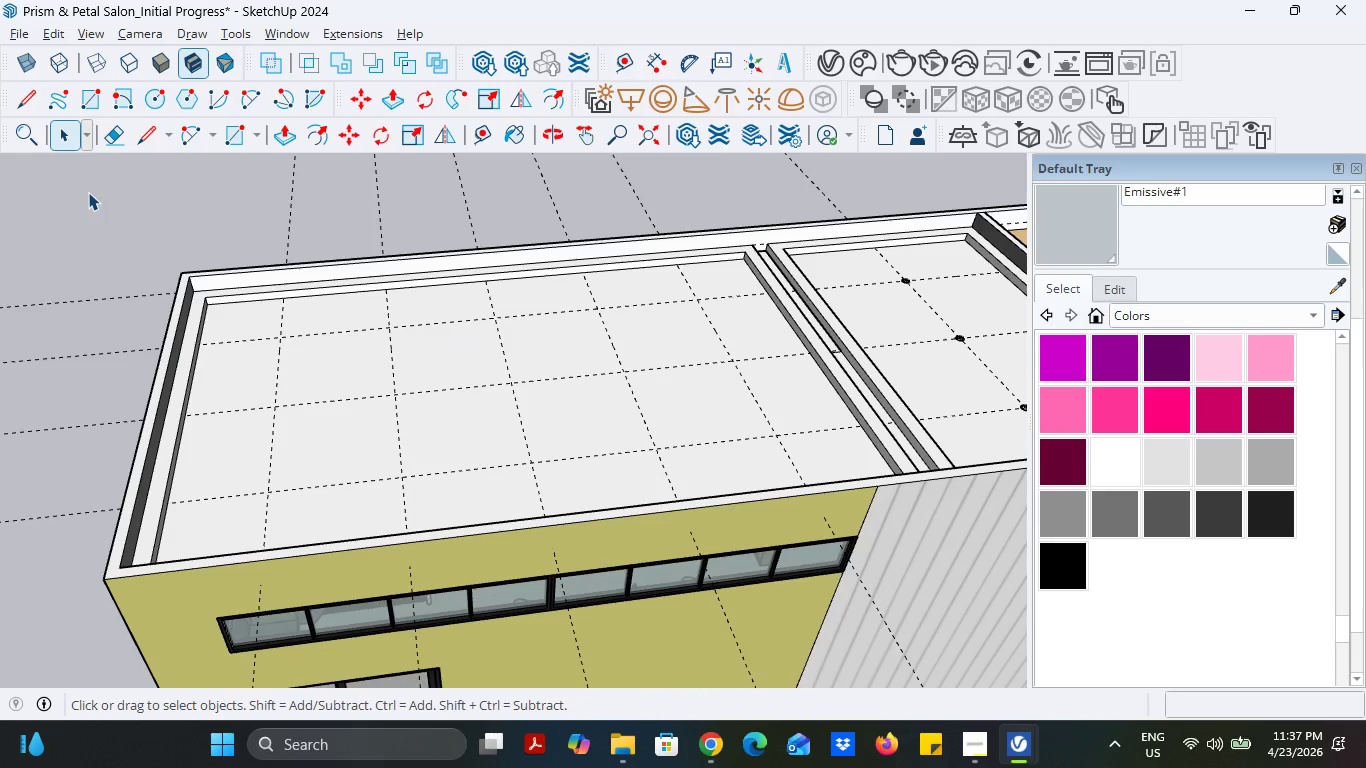 
scroll: coordinate [784, 244], scroll_direction: up, amount: 4.0
 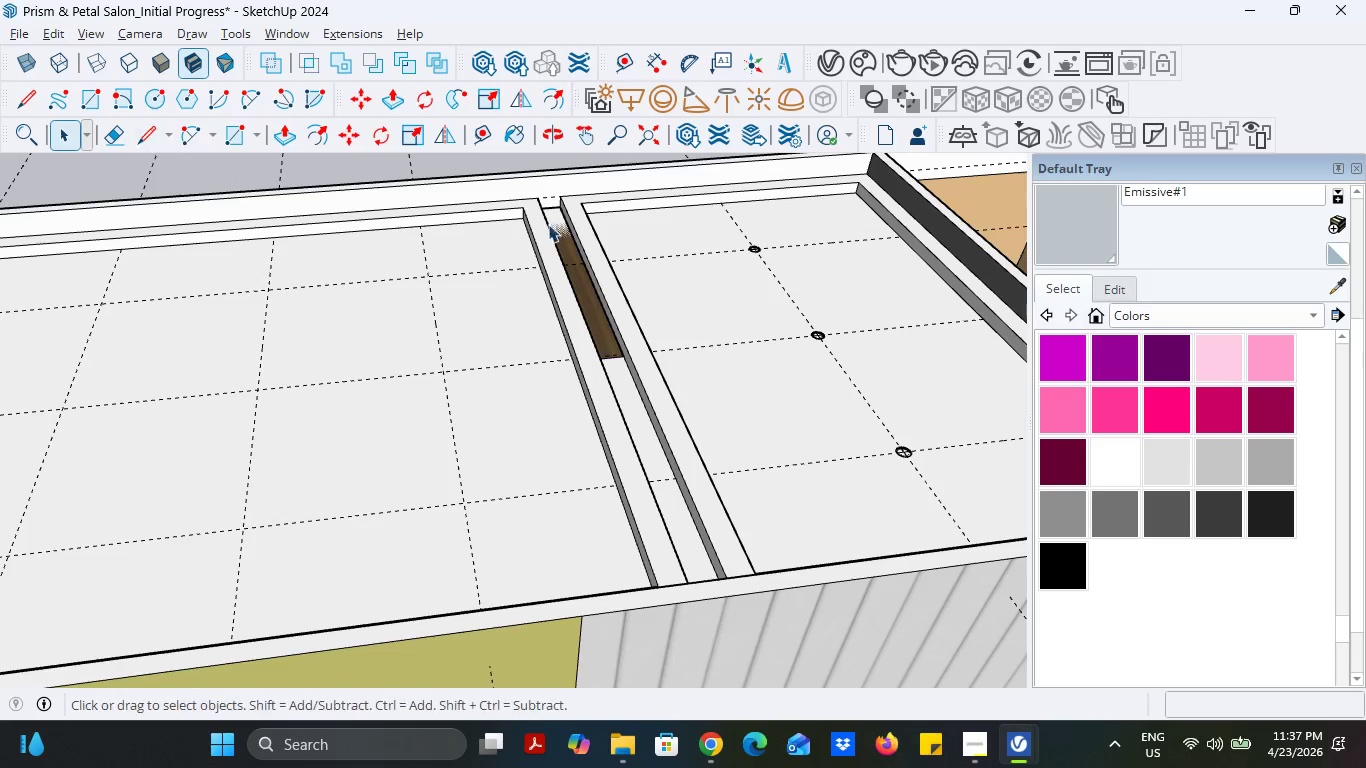 
scroll: coordinate [499, 231], scroll_direction: down, amount: 6.0
 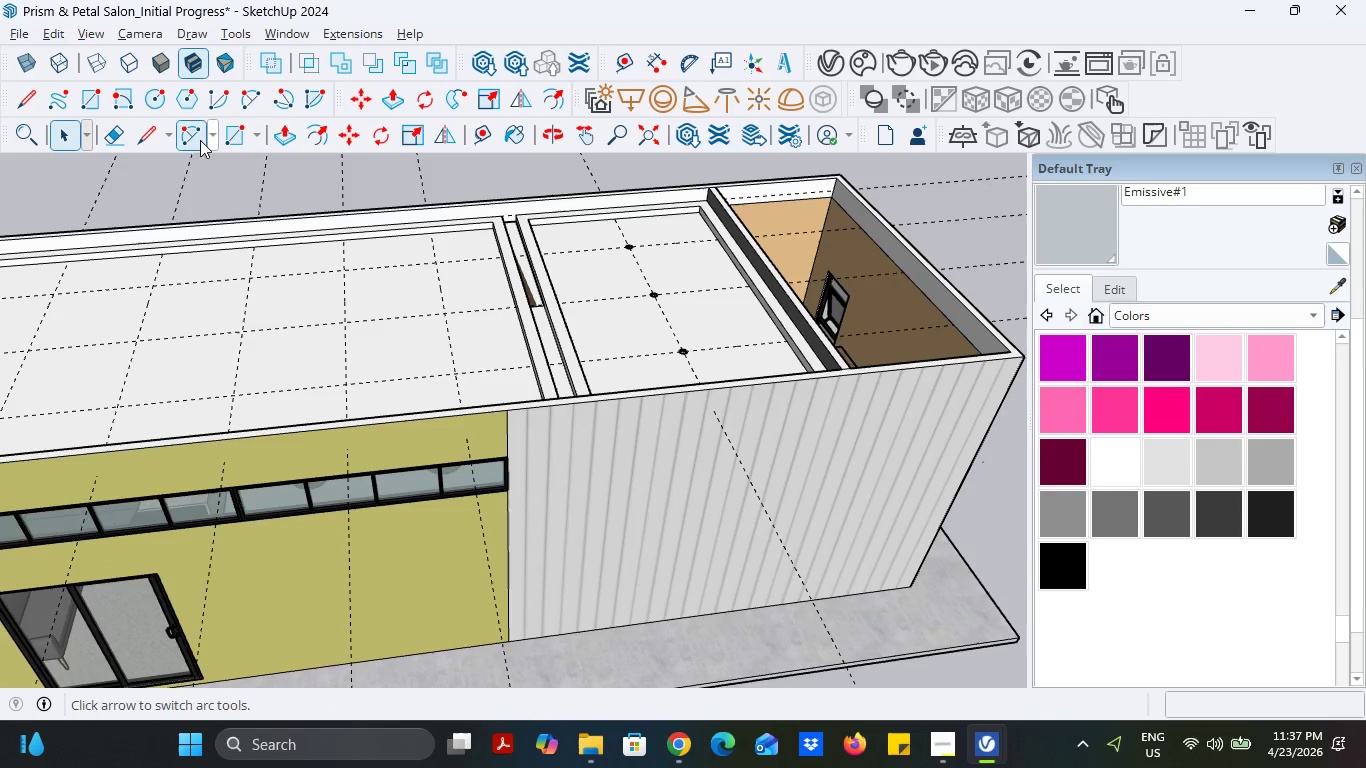 
left_click([154, 140])
 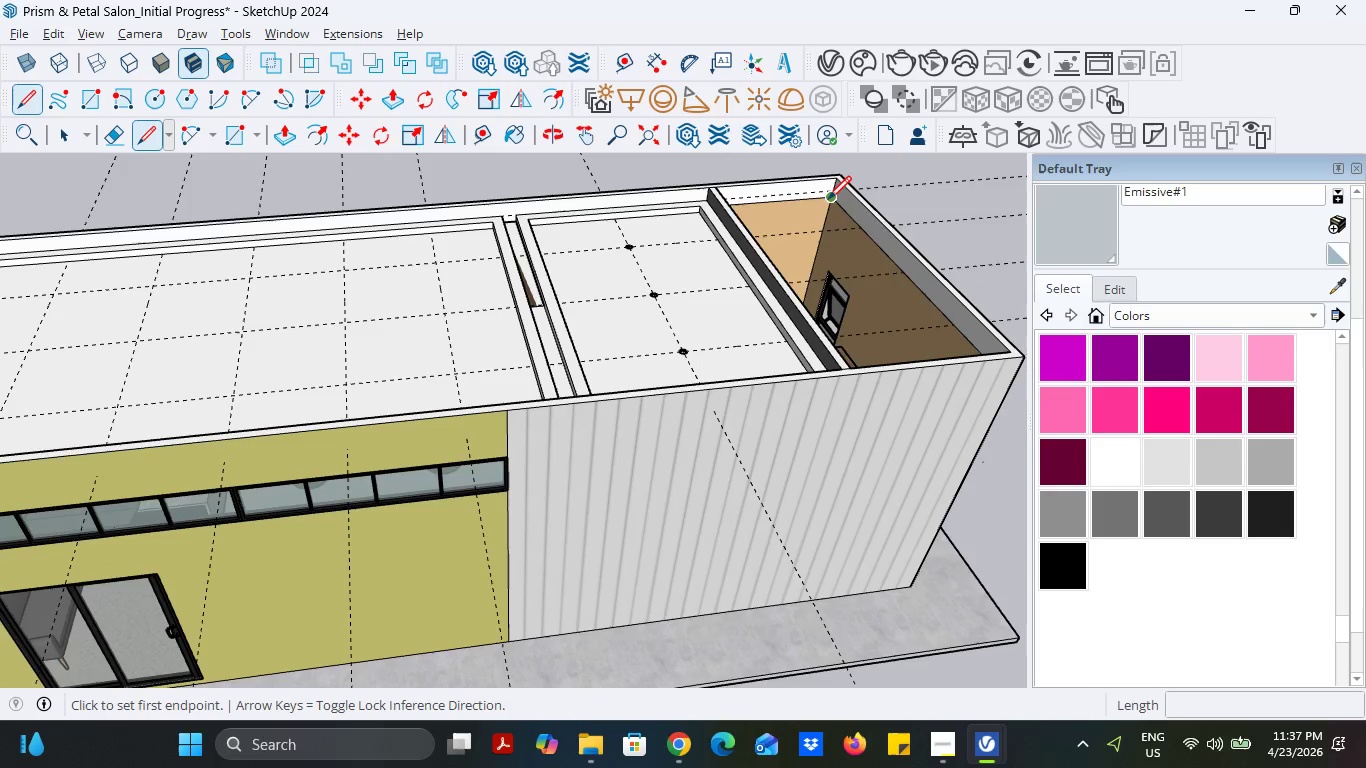 
left_click([828, 199])
 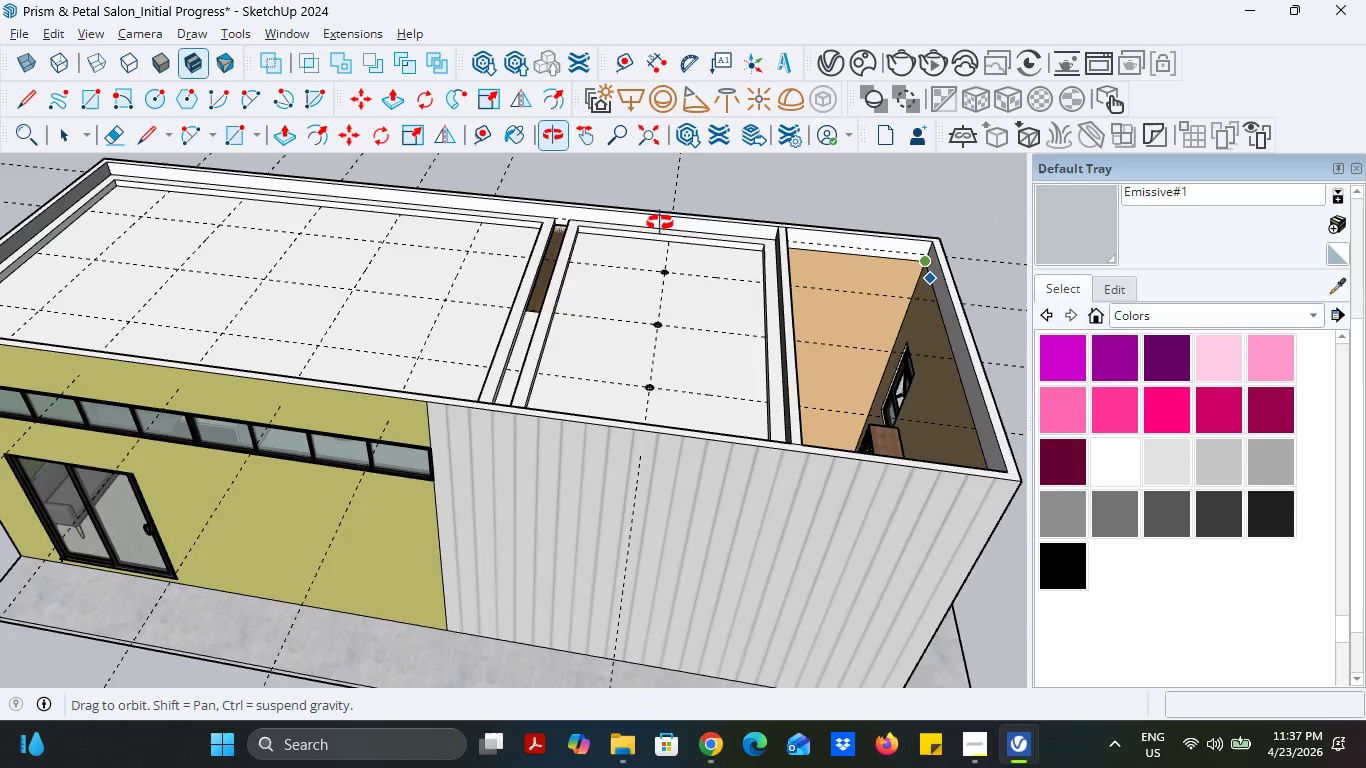 
scroll: coordinate [824, 306], scroll_direction: up, amount: 4.0
 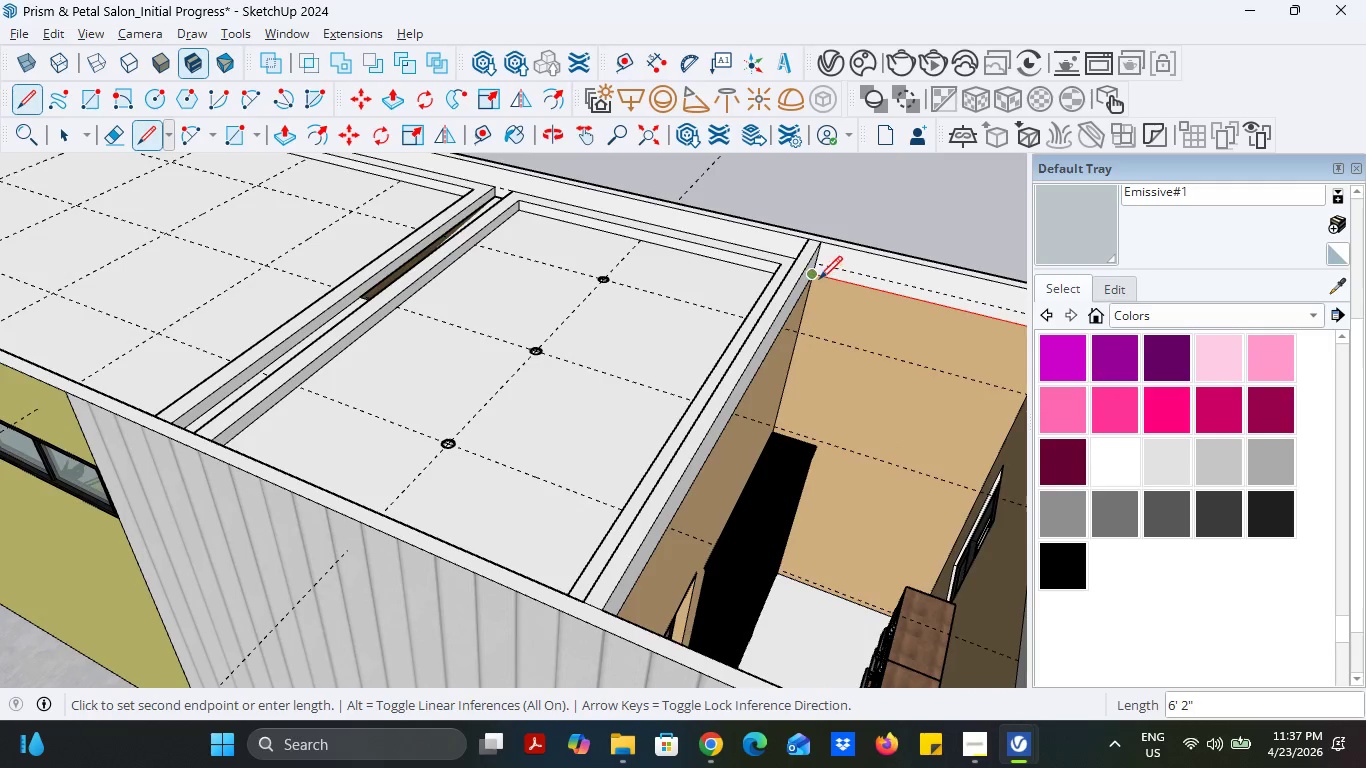 
left_click([819, 279])
 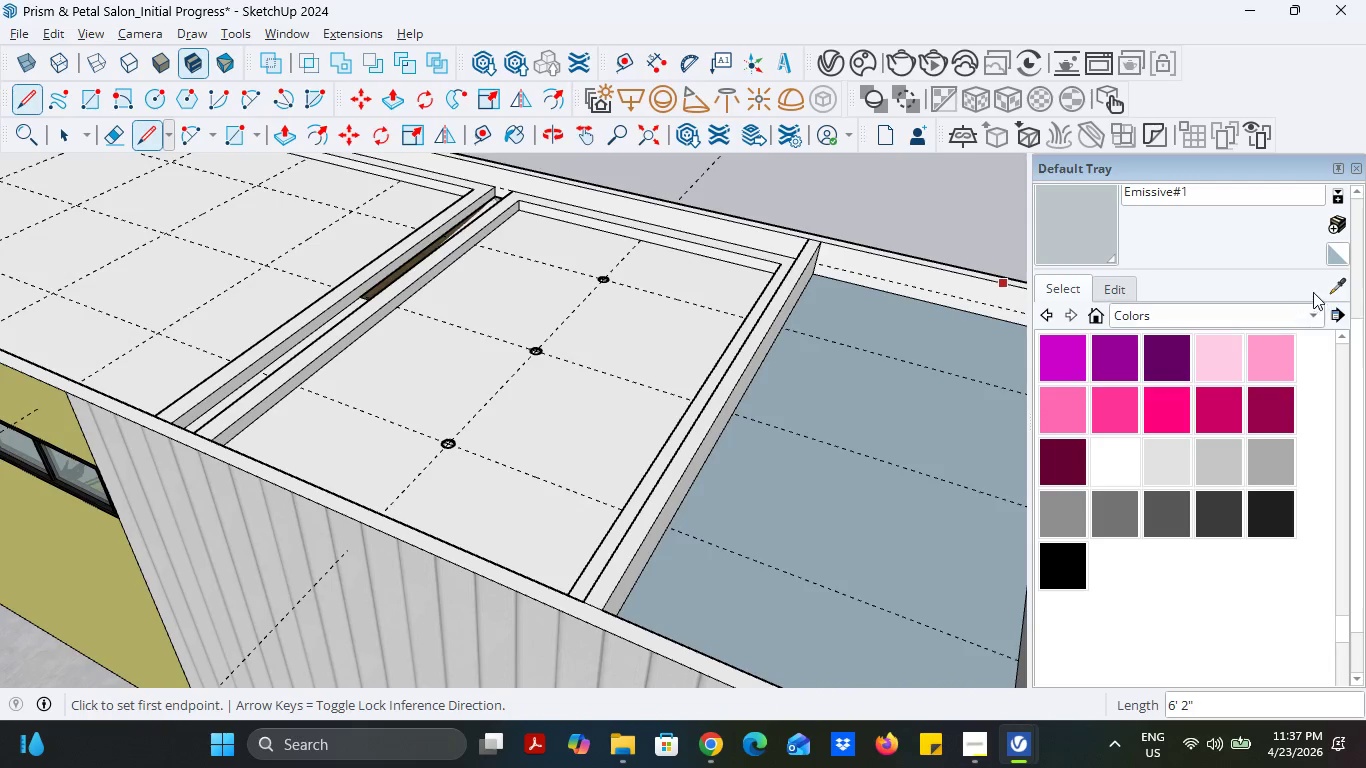 
left_click([1328, 286])
 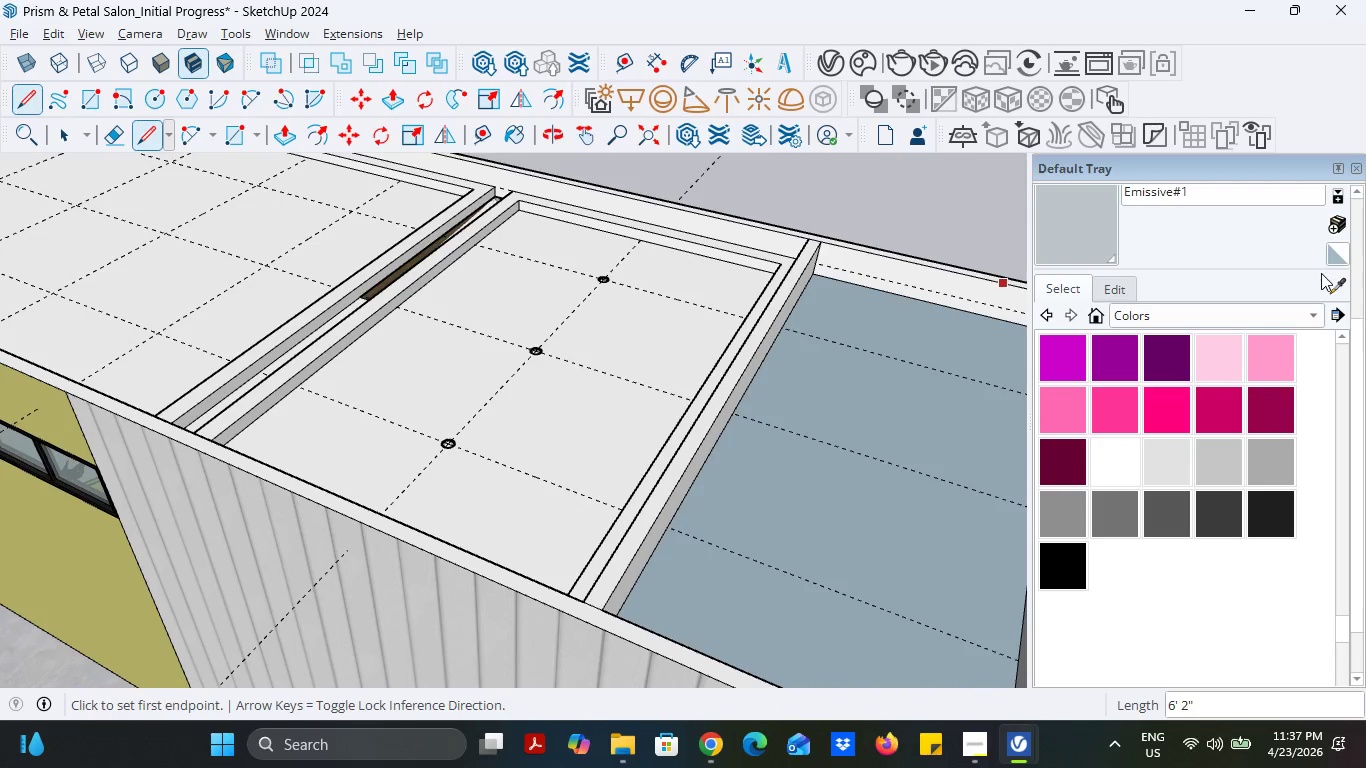 
mouse_move([1298, 290])
 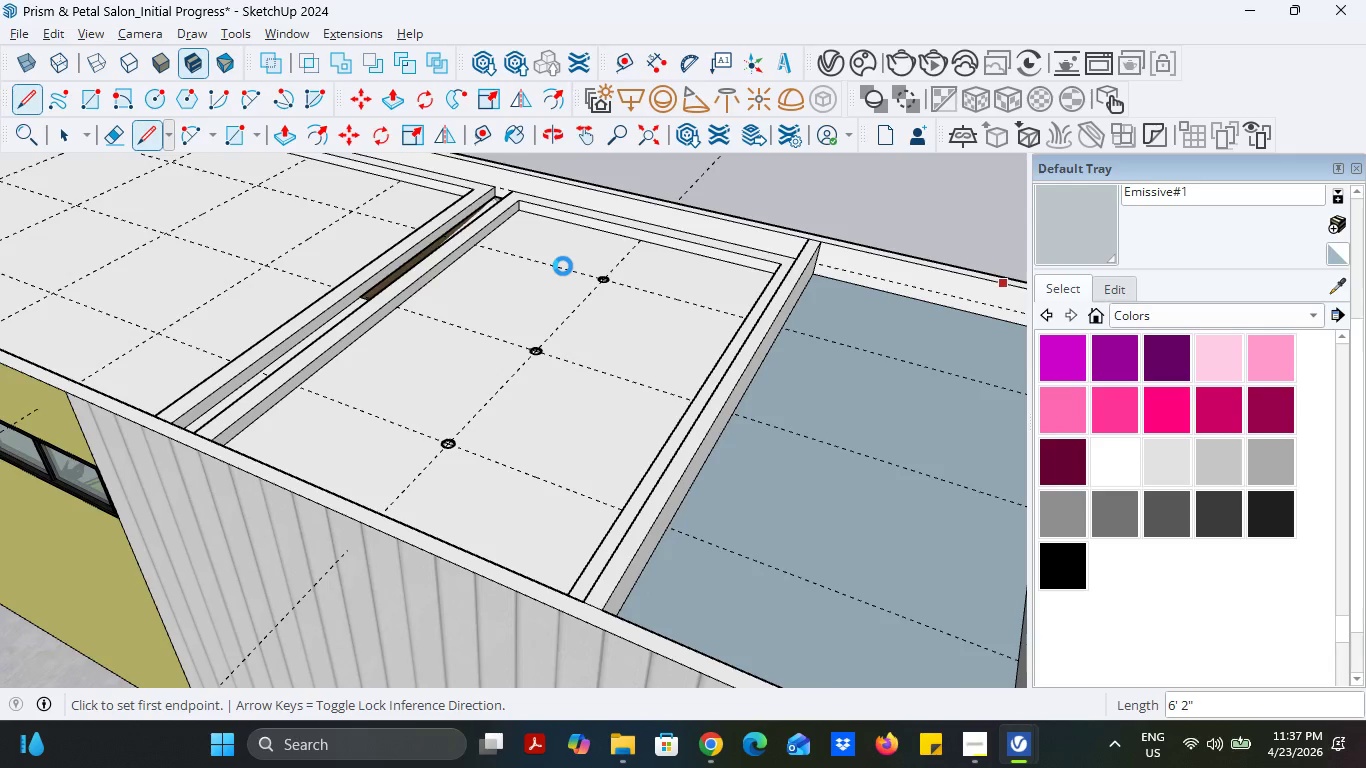 
wait(27.92)
 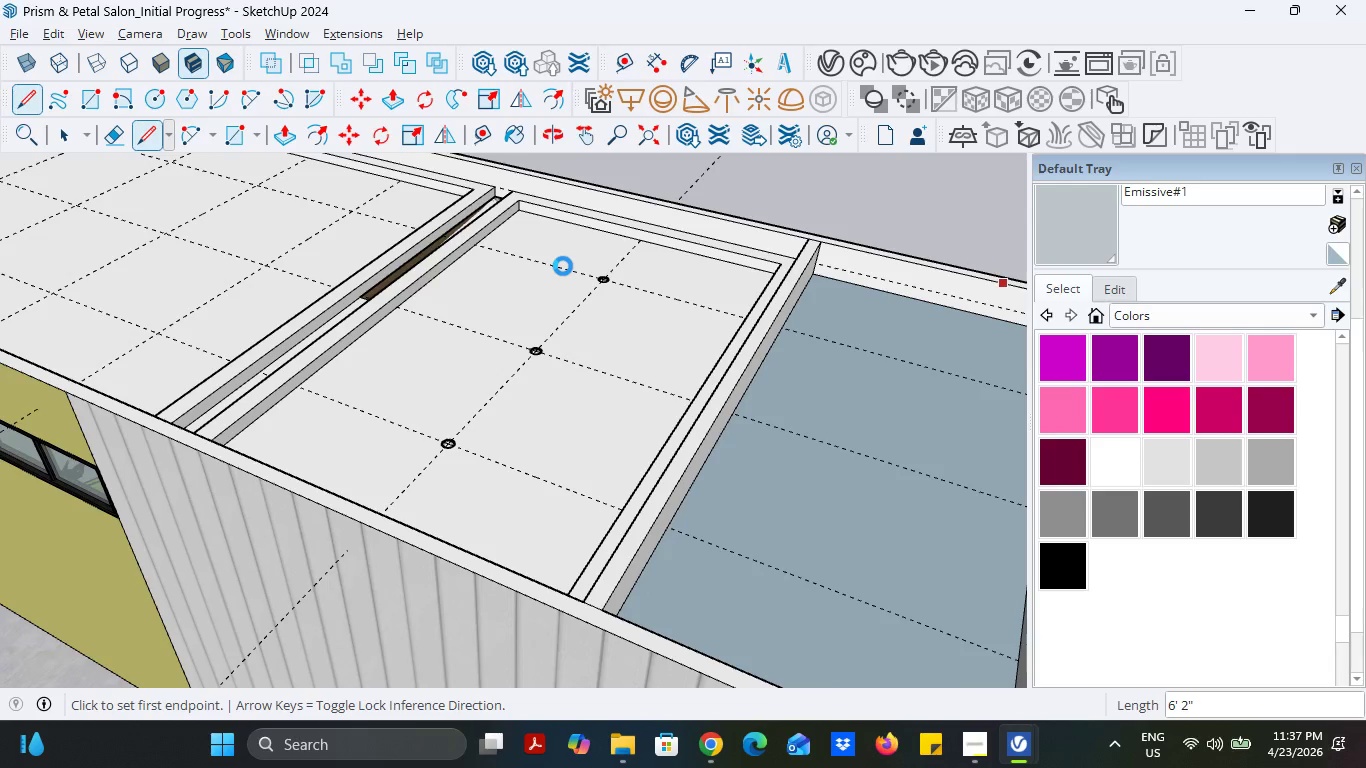 
scroll: coordinate [601, 365], scroll_direction: down, amount: 1.0
 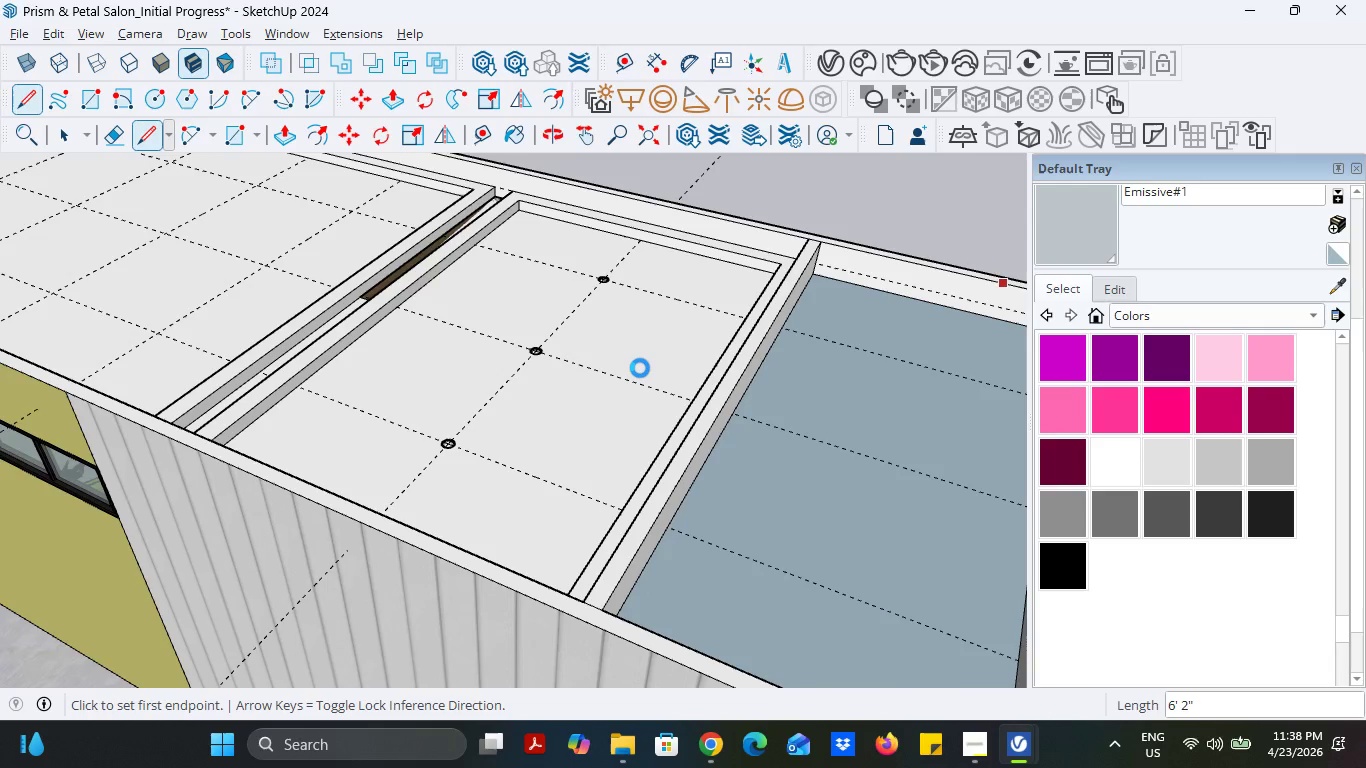 
wait(10.8)
 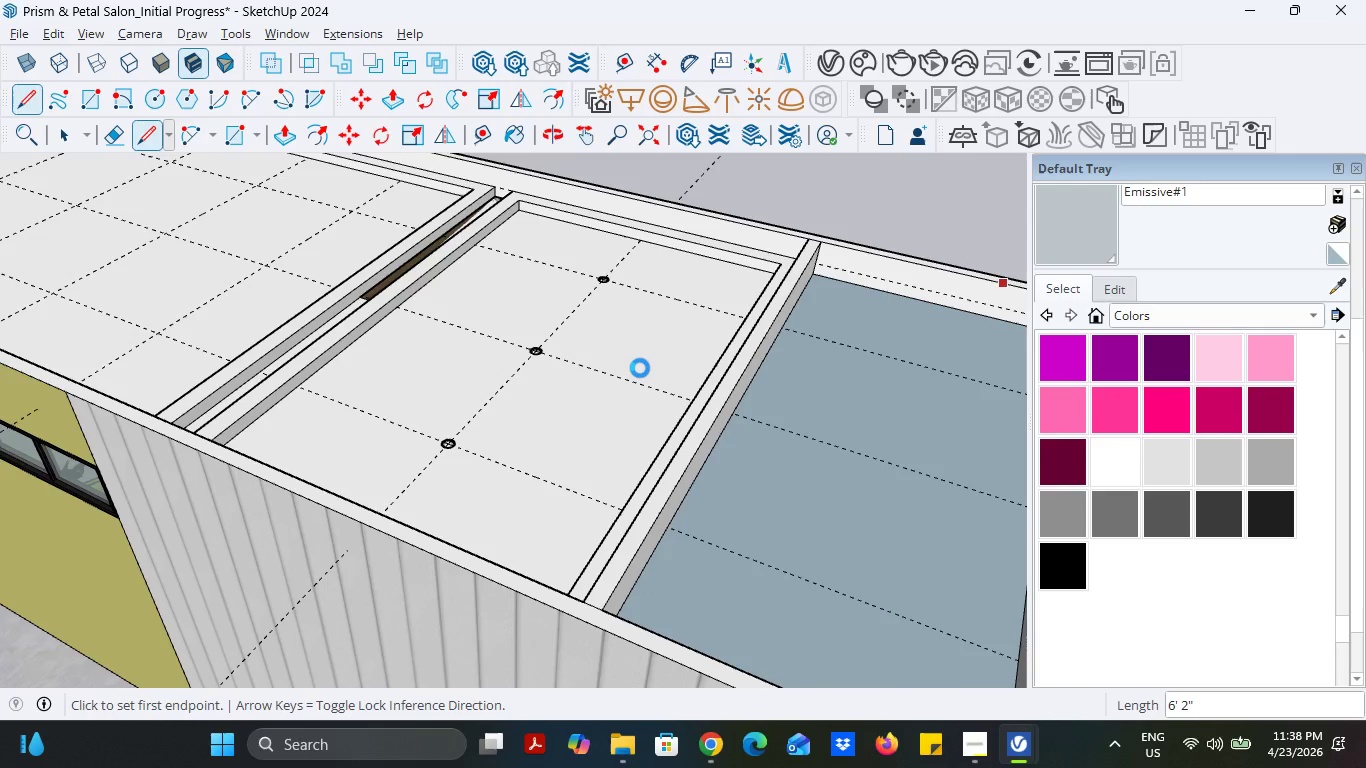 
scroll: coordinate [582, 429], scroll_direction: down, amount: 5.0
 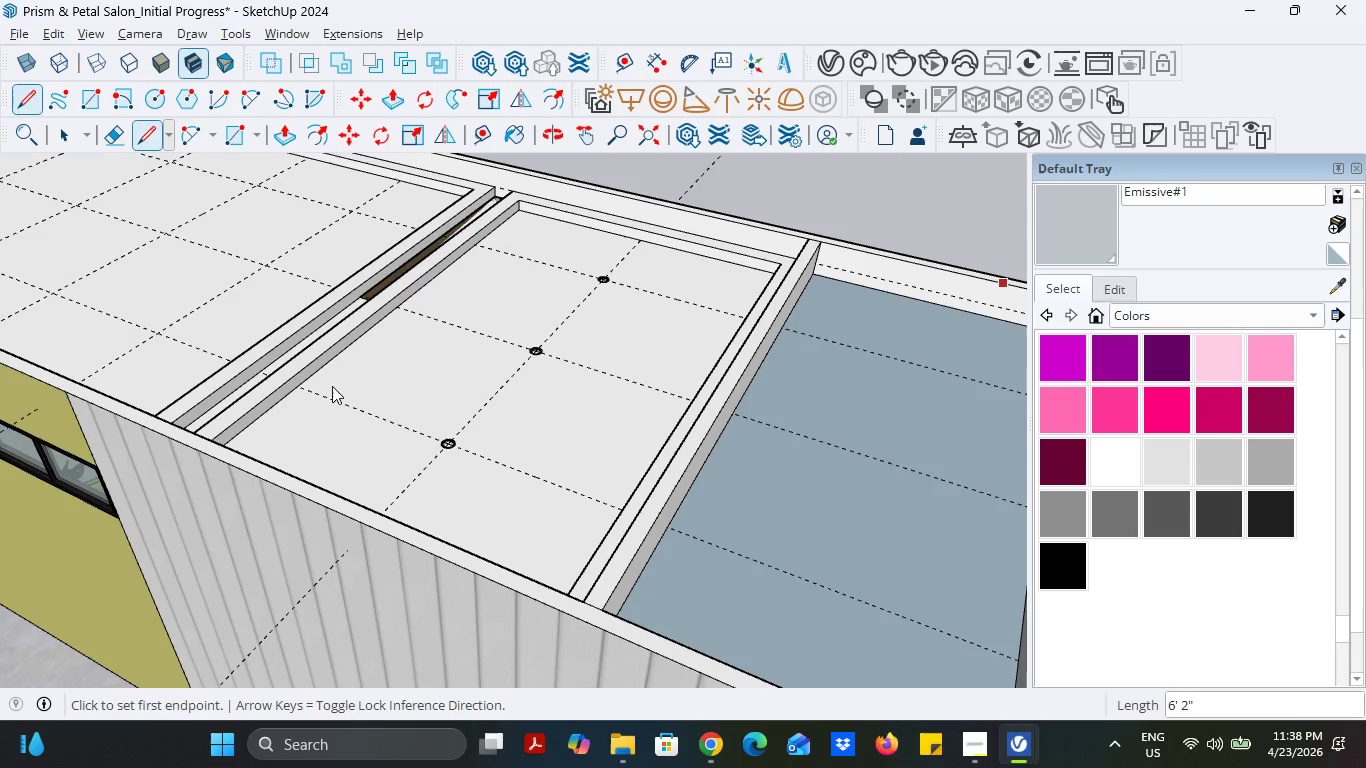 
wait(23.75)
 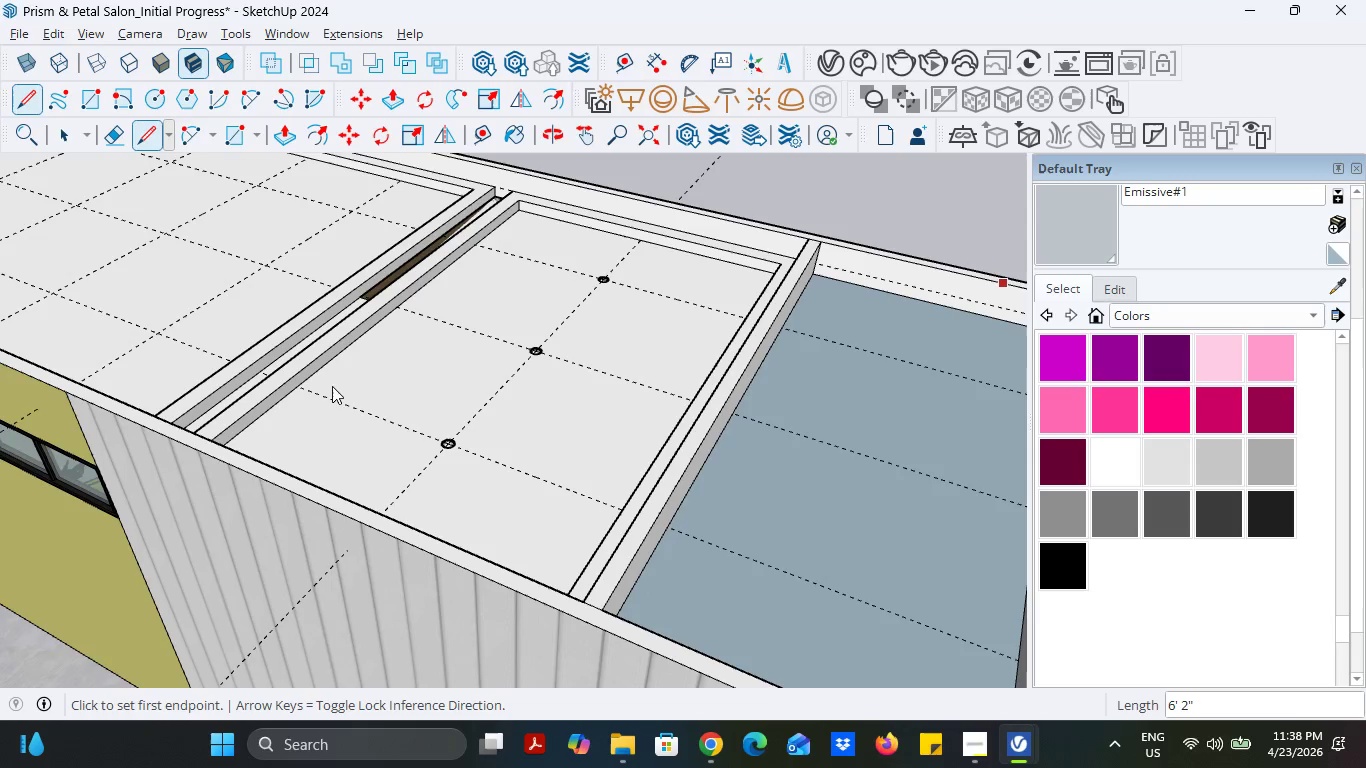 
left_click([1333, 288])
 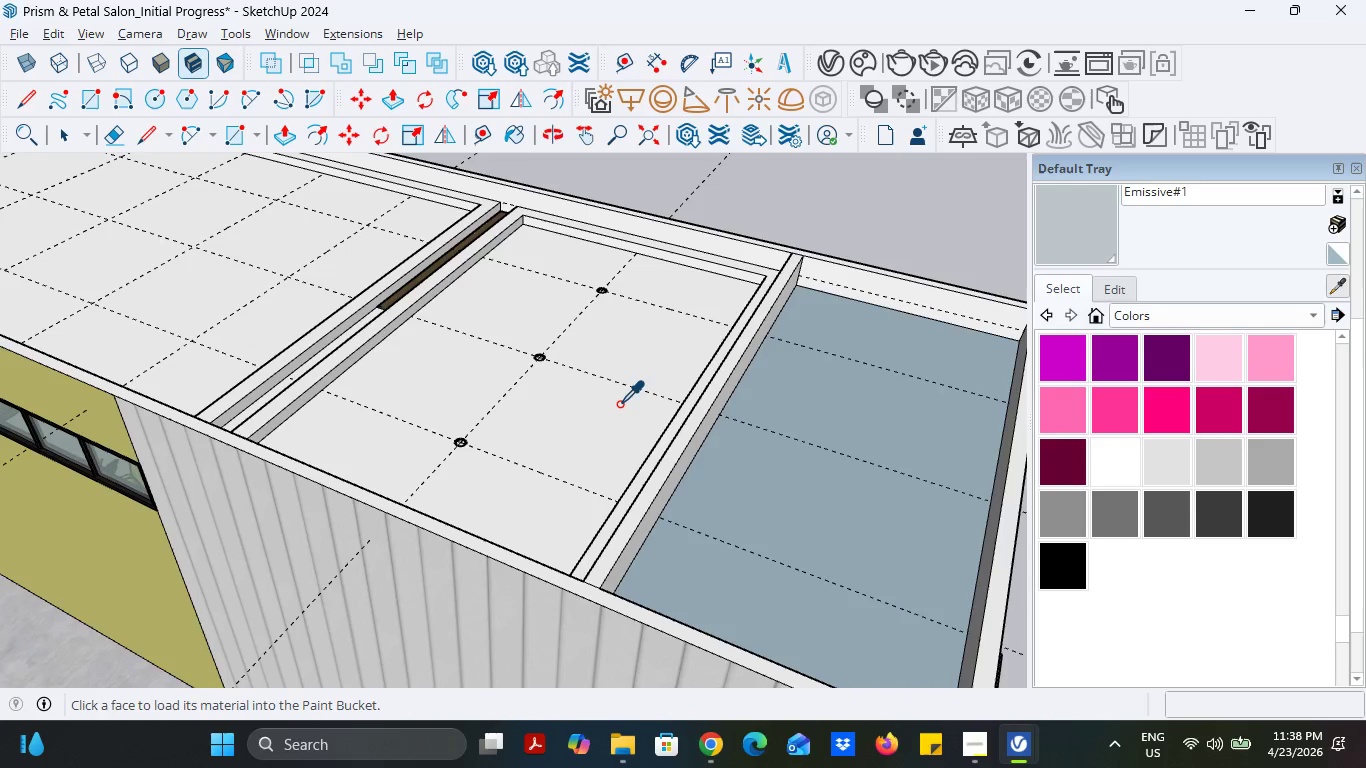 
left_click([618, 404])
 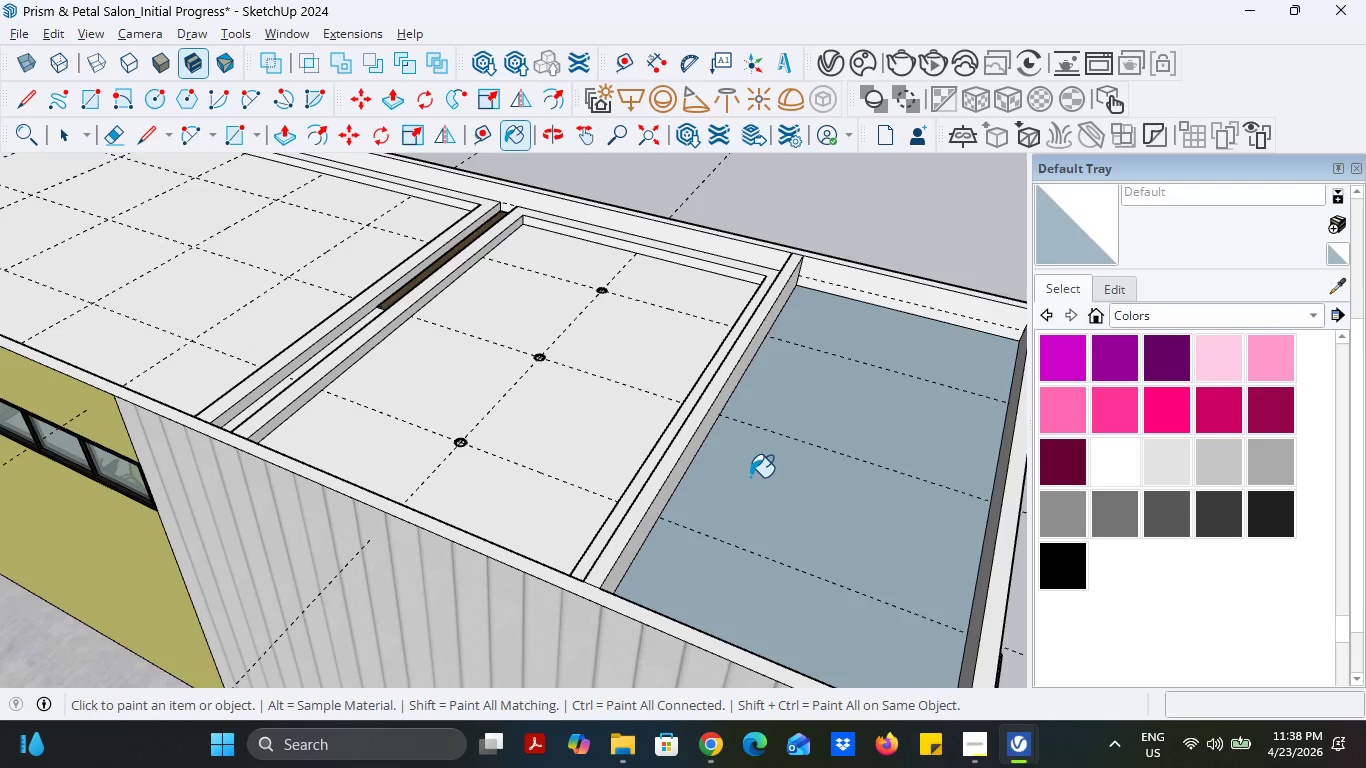 
left_click([750, 477])
 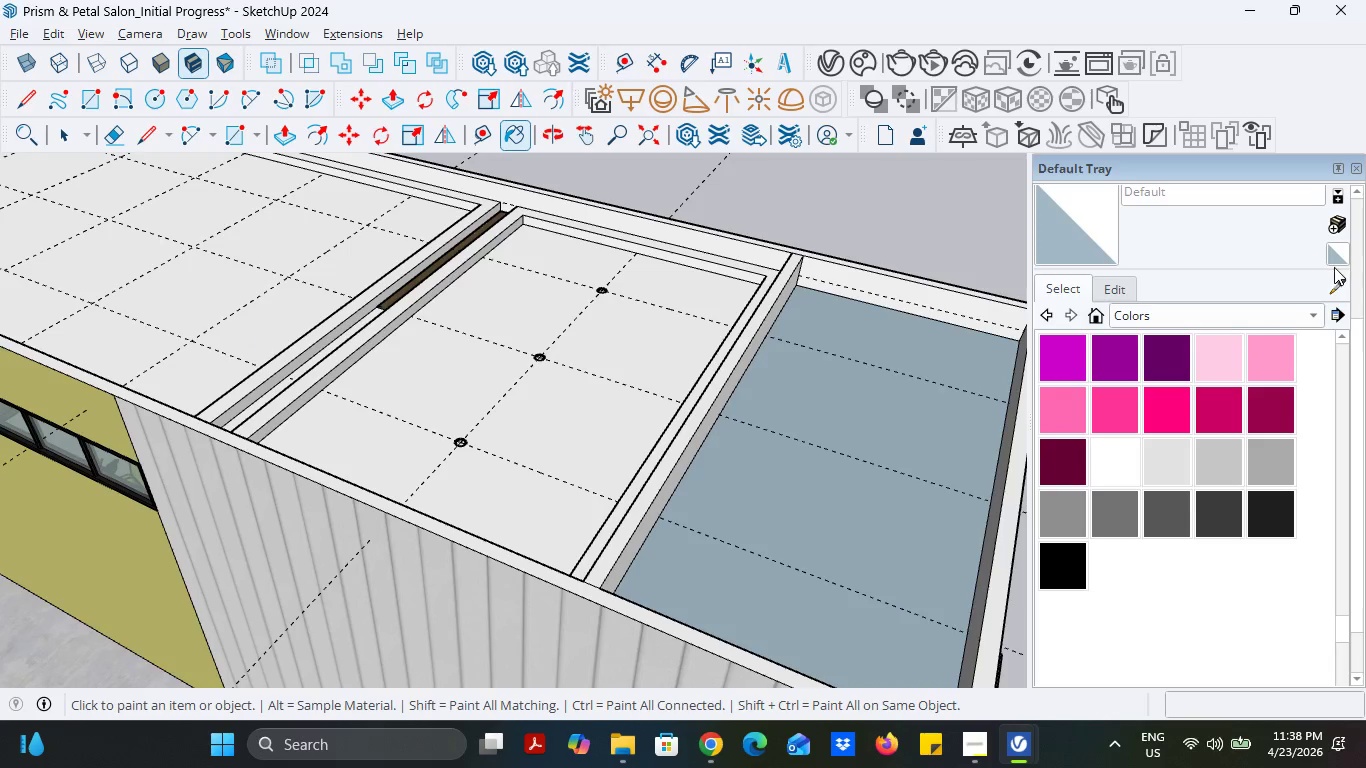 
left_click([1340, 290])
 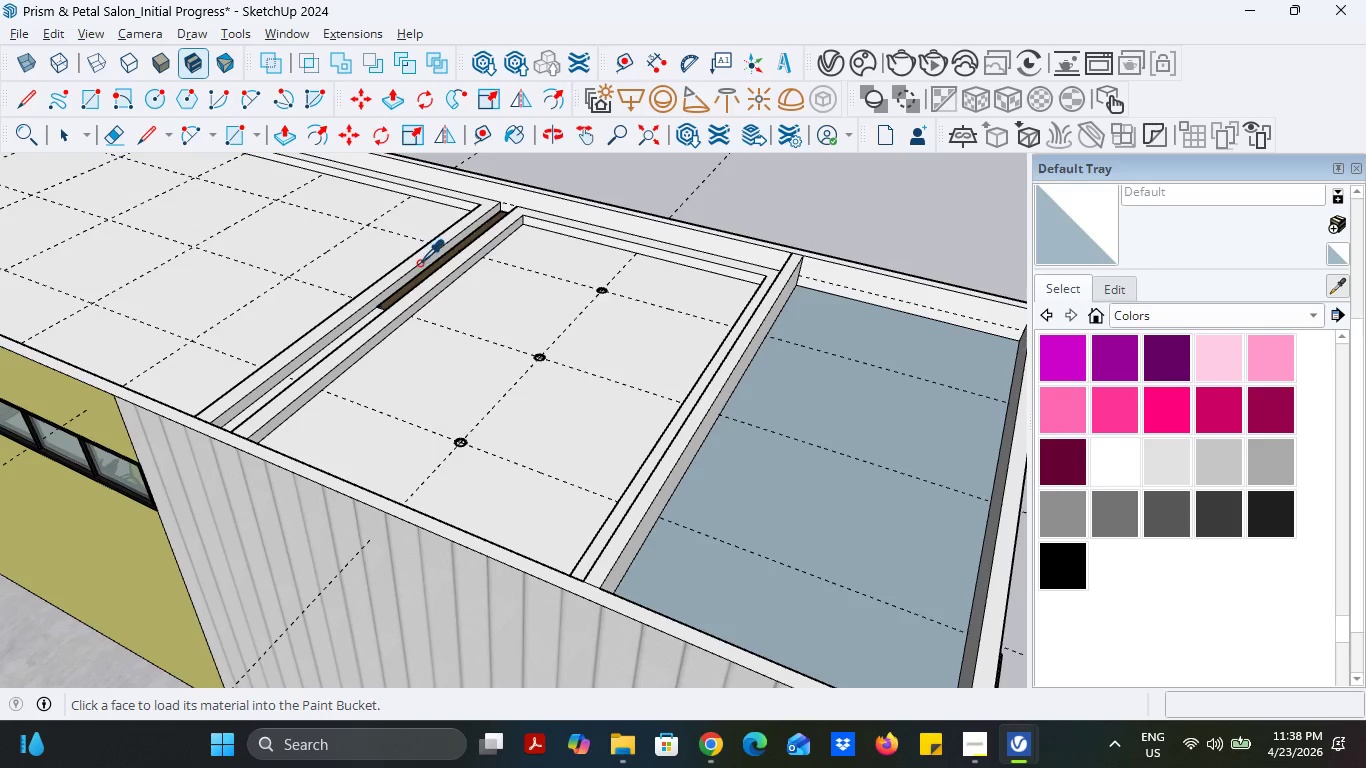 
scroll: coordinate [419, 266], scroll_direction: up, amount: 4.0
 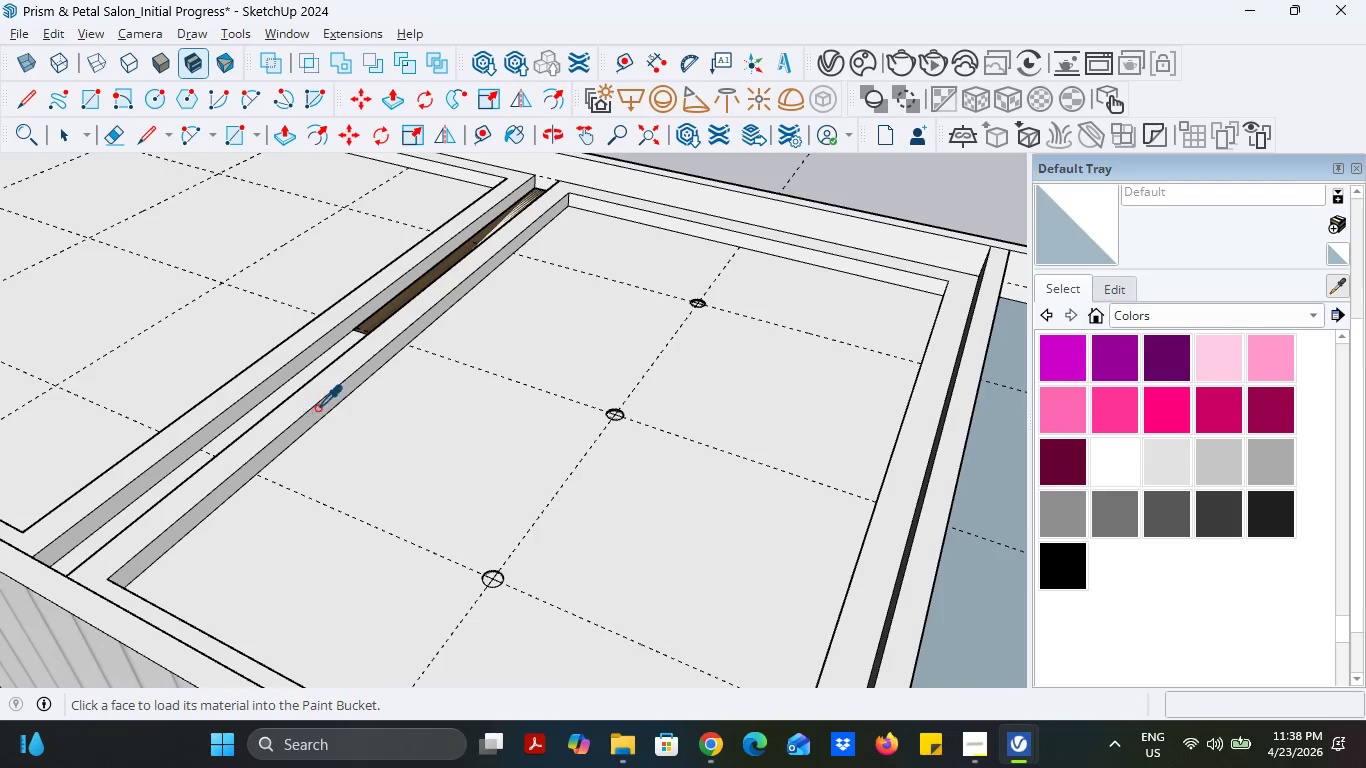 
scroll: coordinate [451, 385], scroll_direction: down, amount: 15.0
 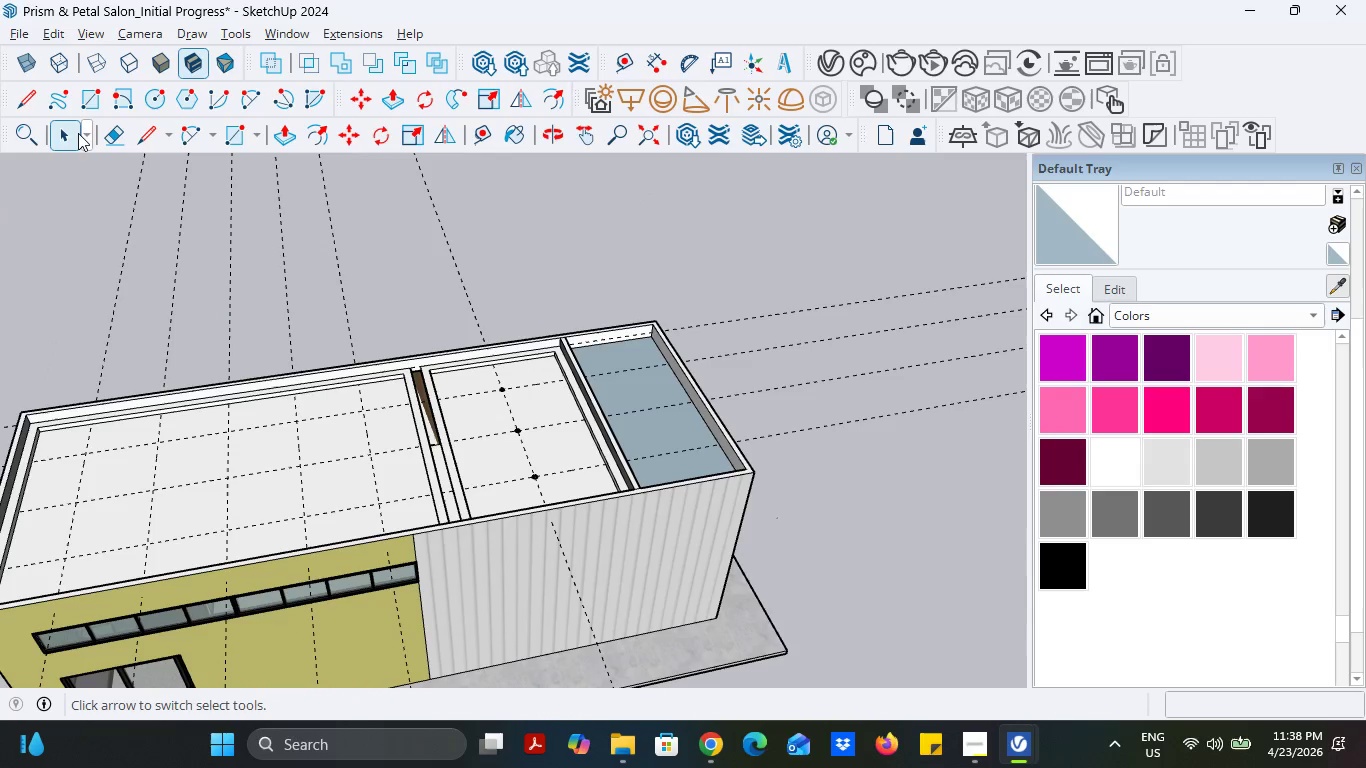 
left_click([74, 133])
 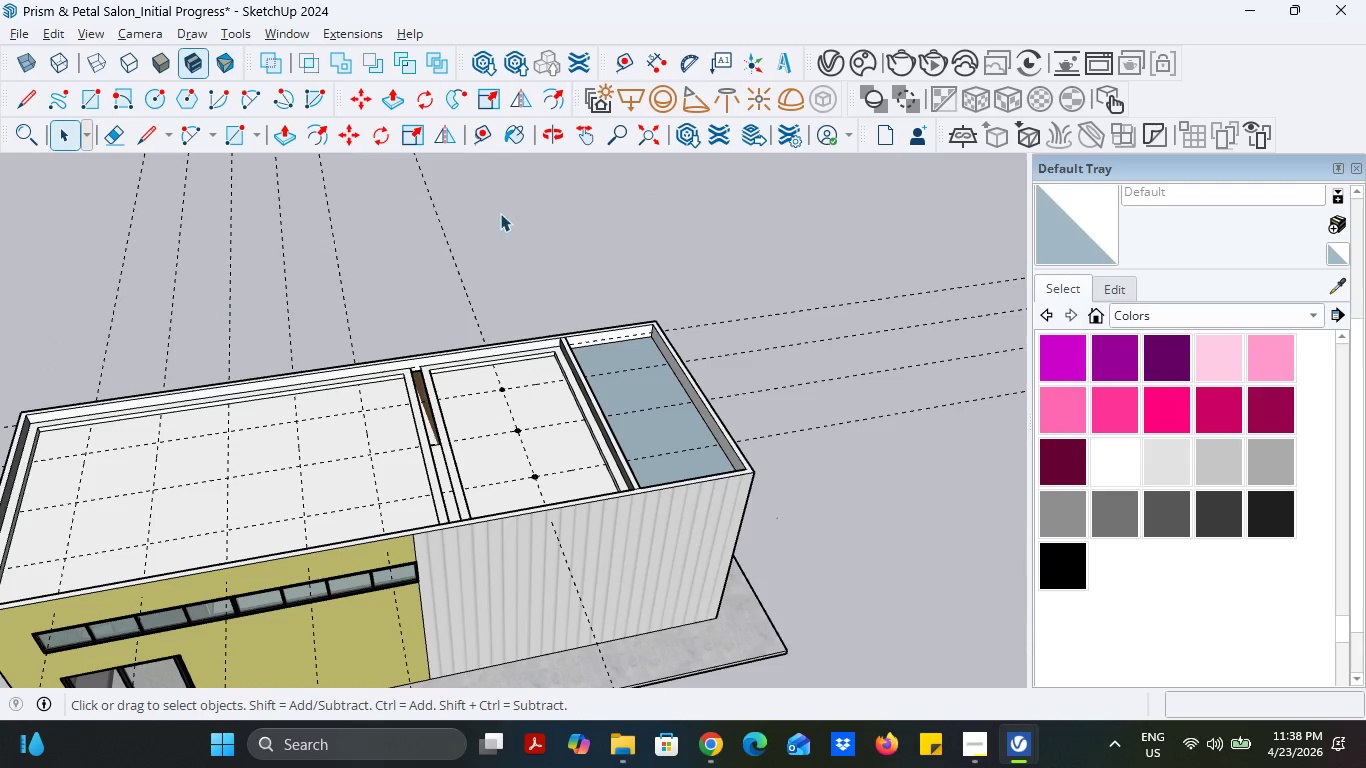 
left_click([531, 215])
 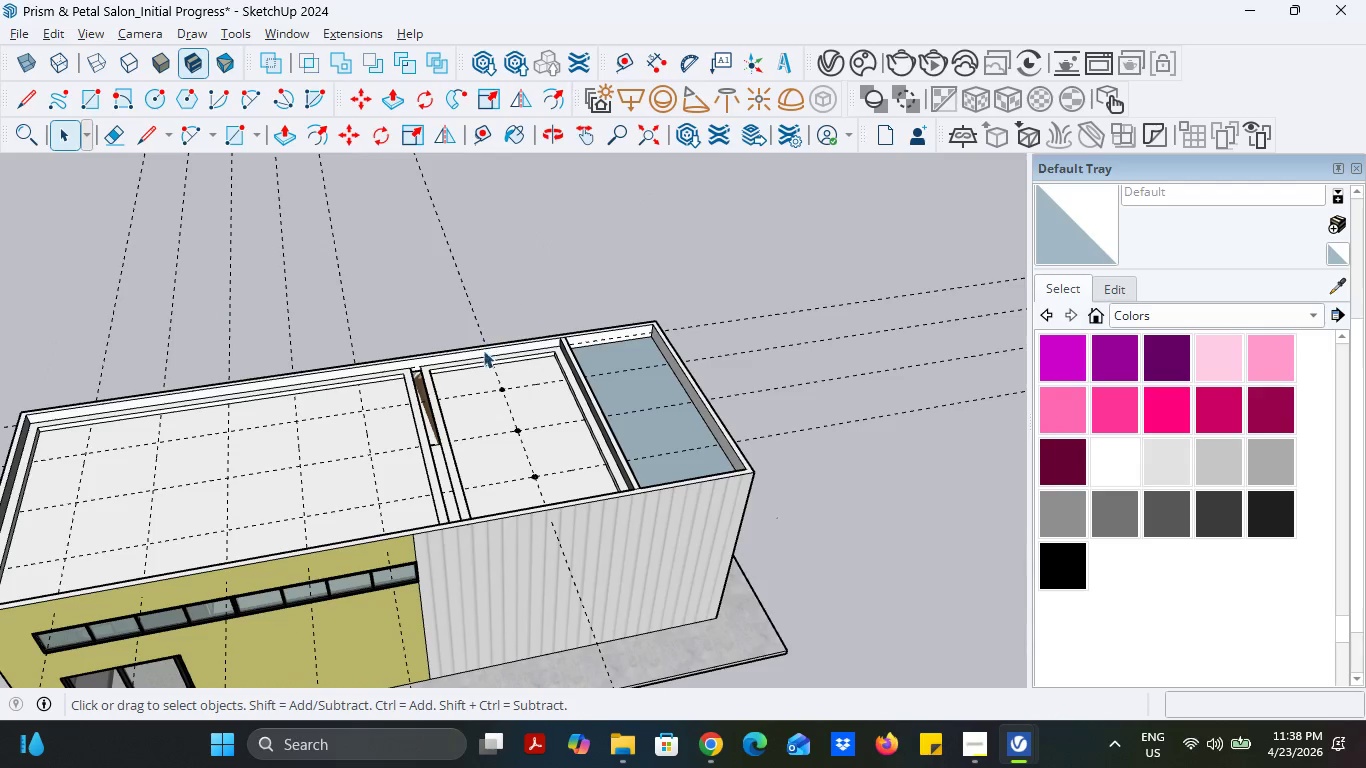 
scroll: coordinate [534, 593], scroll_direction: up, amount: 18.0
 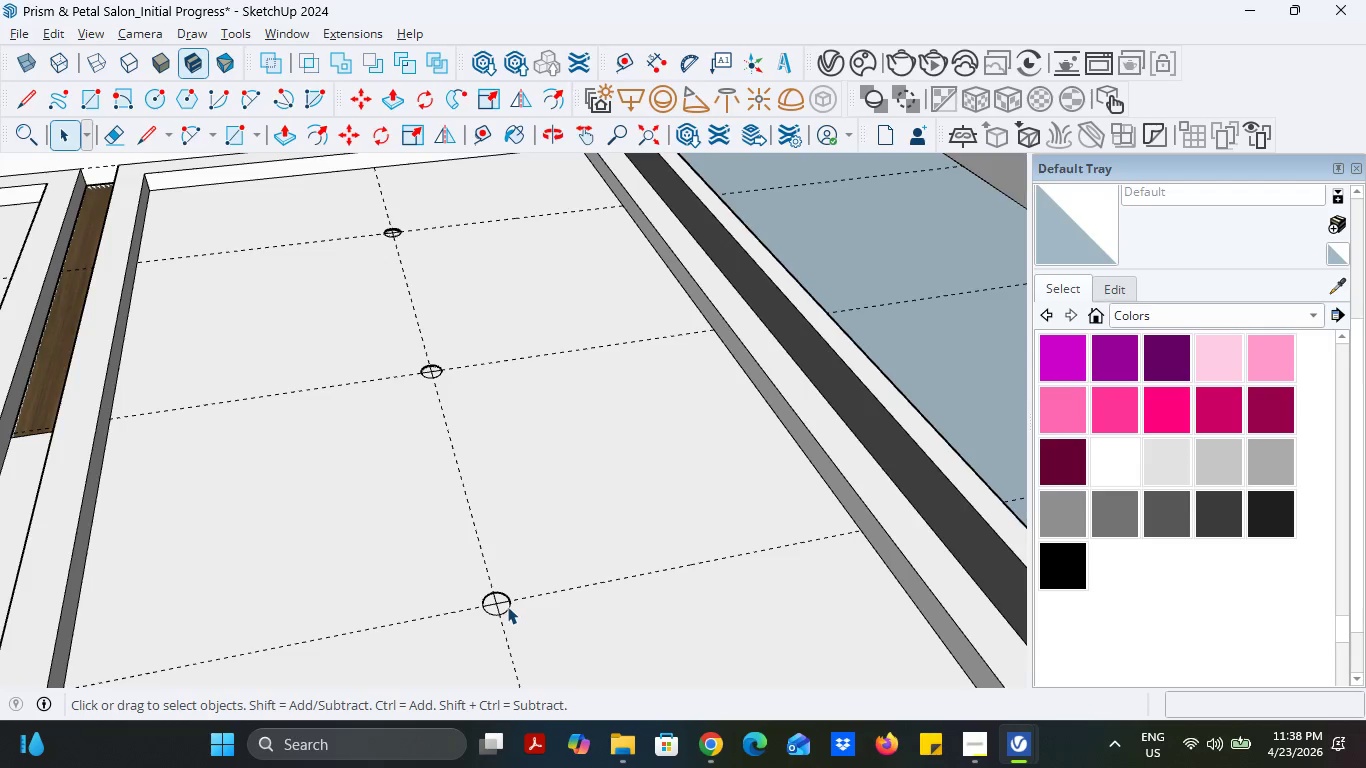 
left_click([507, 606])
 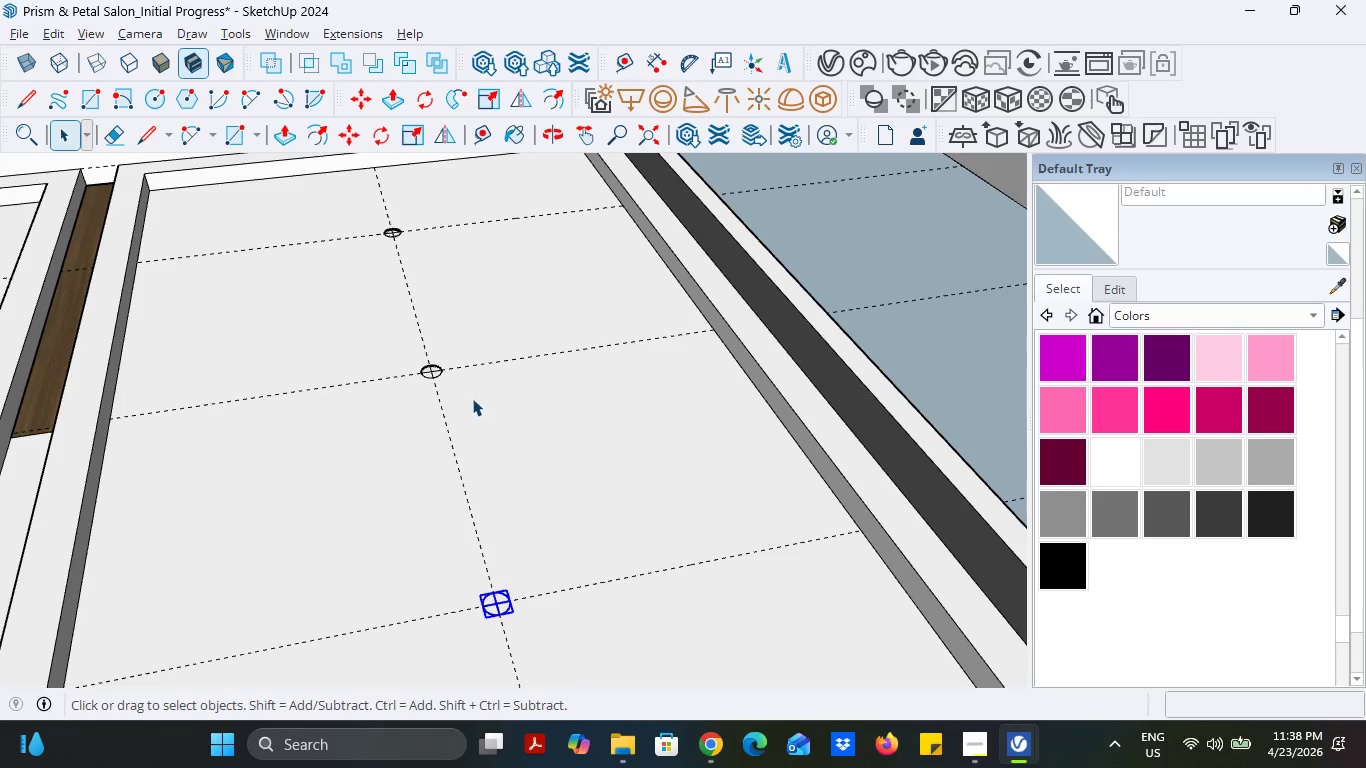 
hold_key(key=ControlLeft, duration=0.48)
 